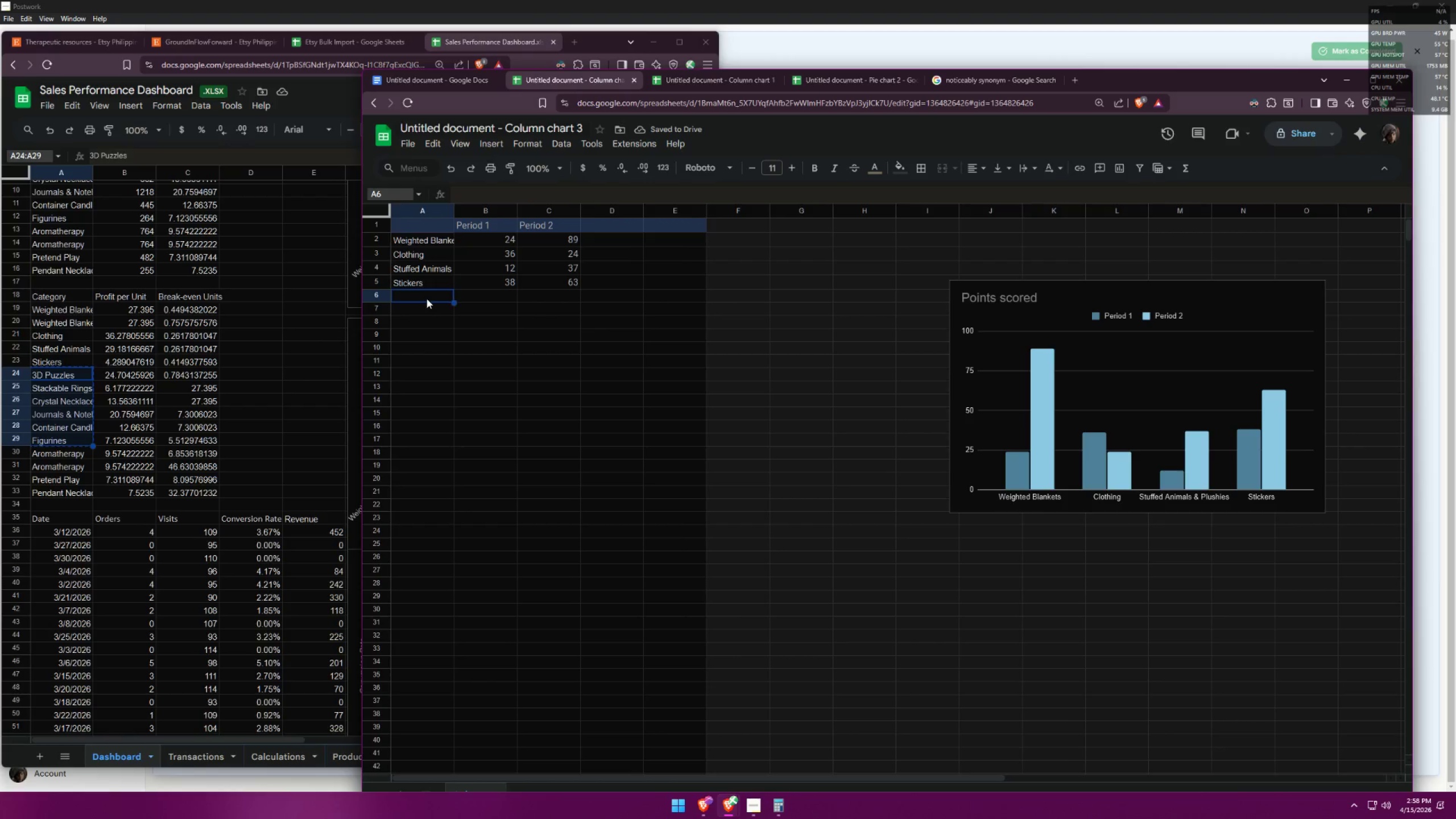 
key(Control+V)
 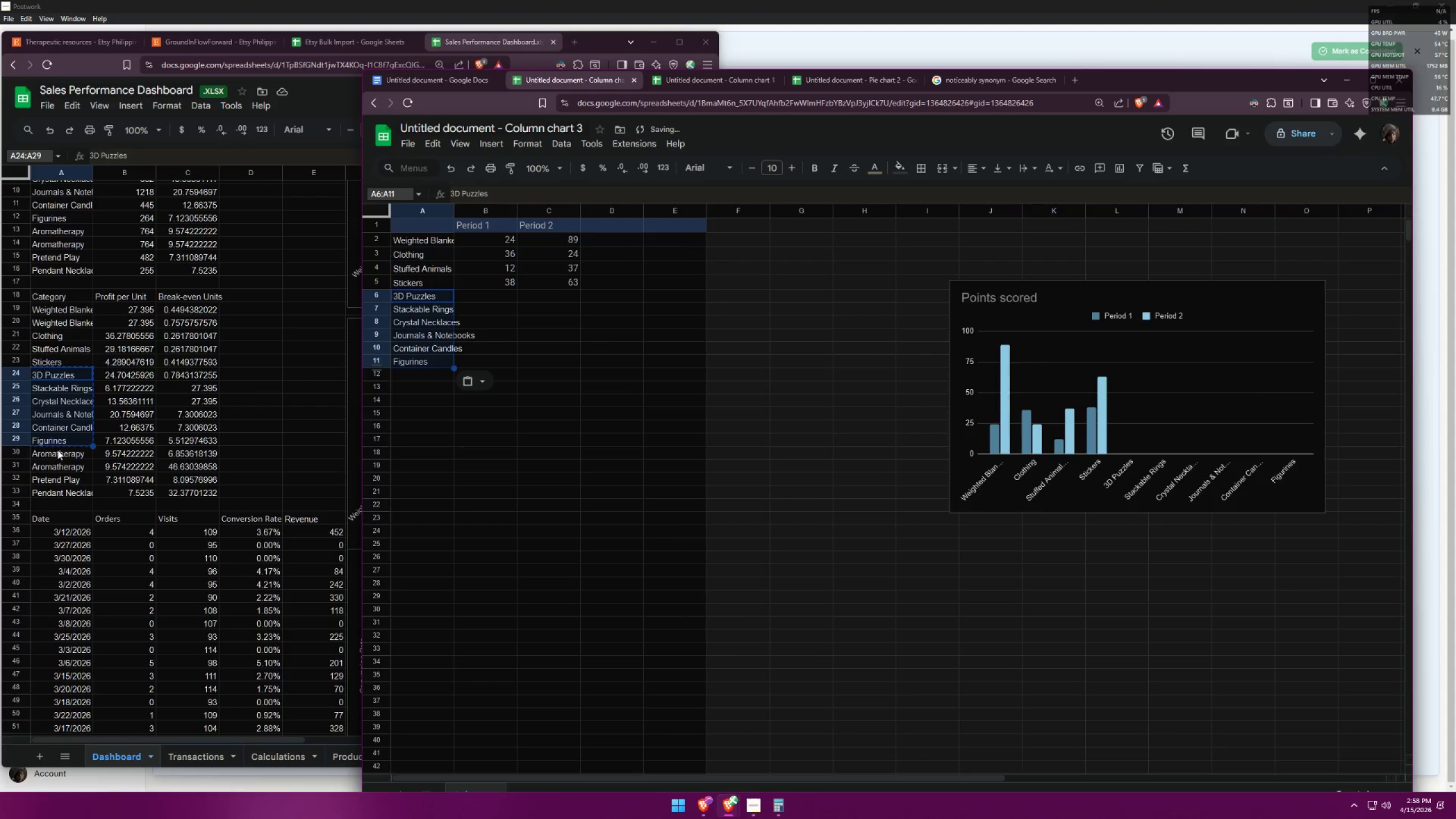 
left_click([55, 452])
 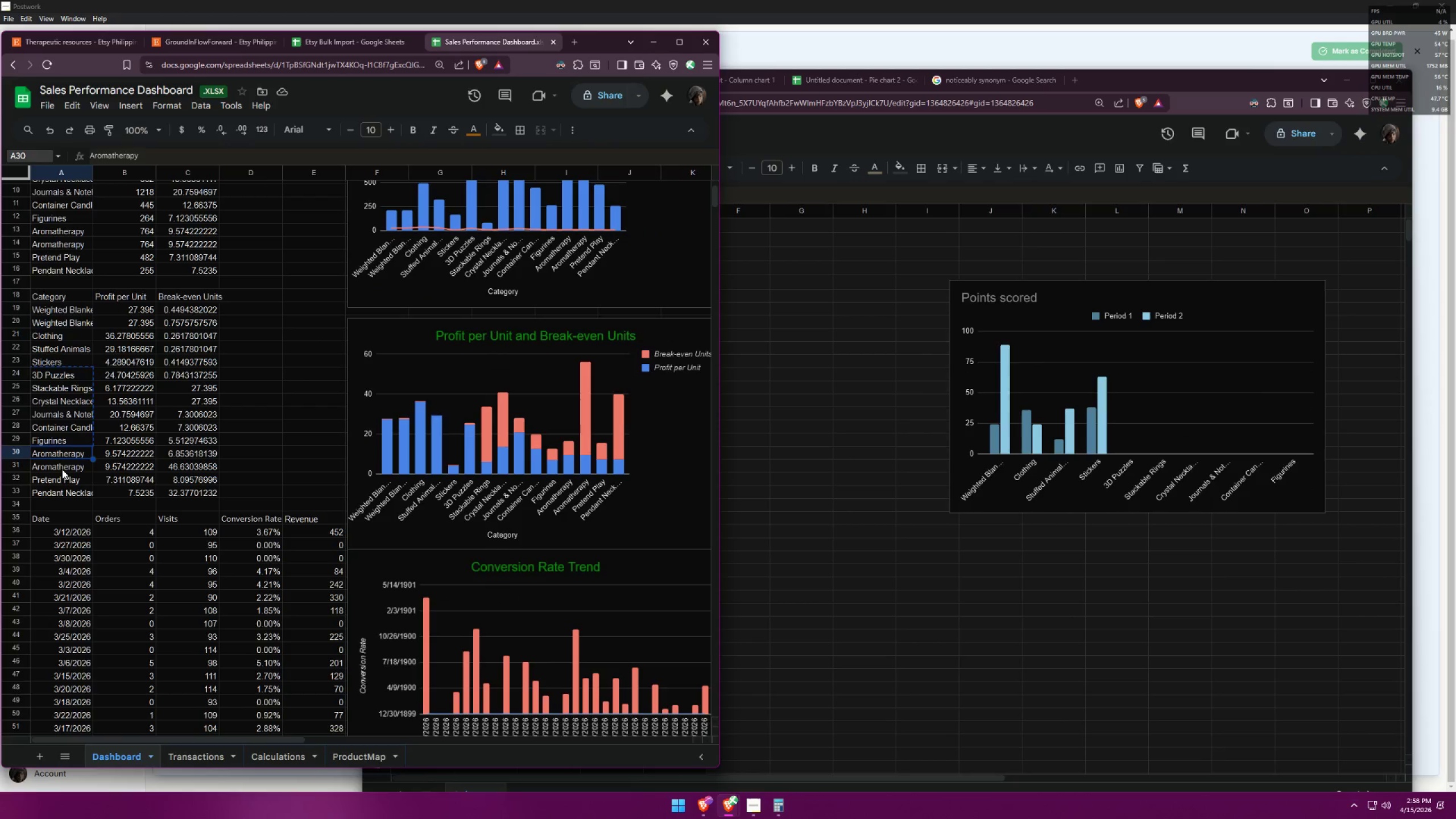 
left_click_drag(start_coordinate=[62, 469], to_coordinate=[57, 495])
 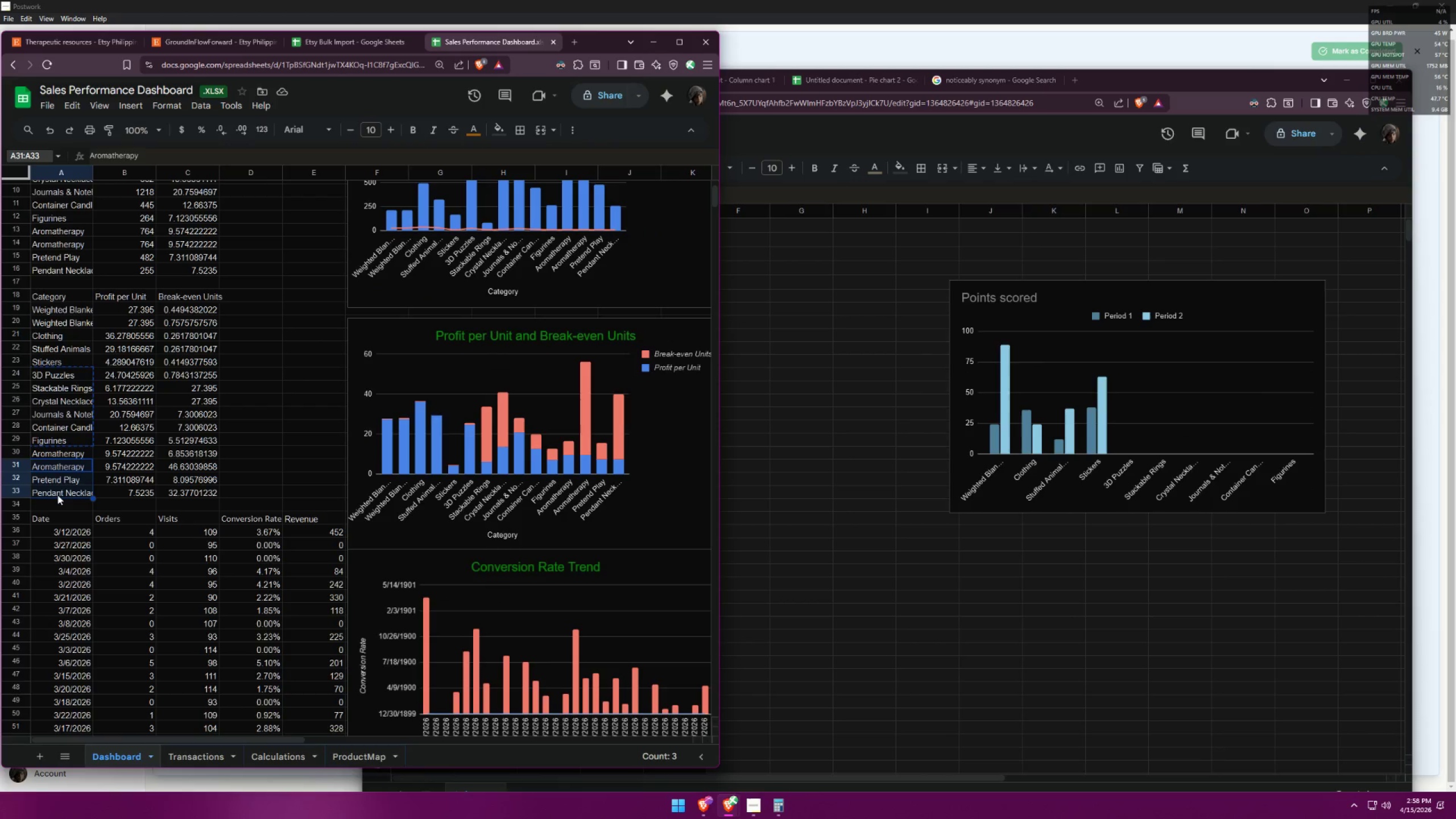 
key(Control+ControlLeft)
 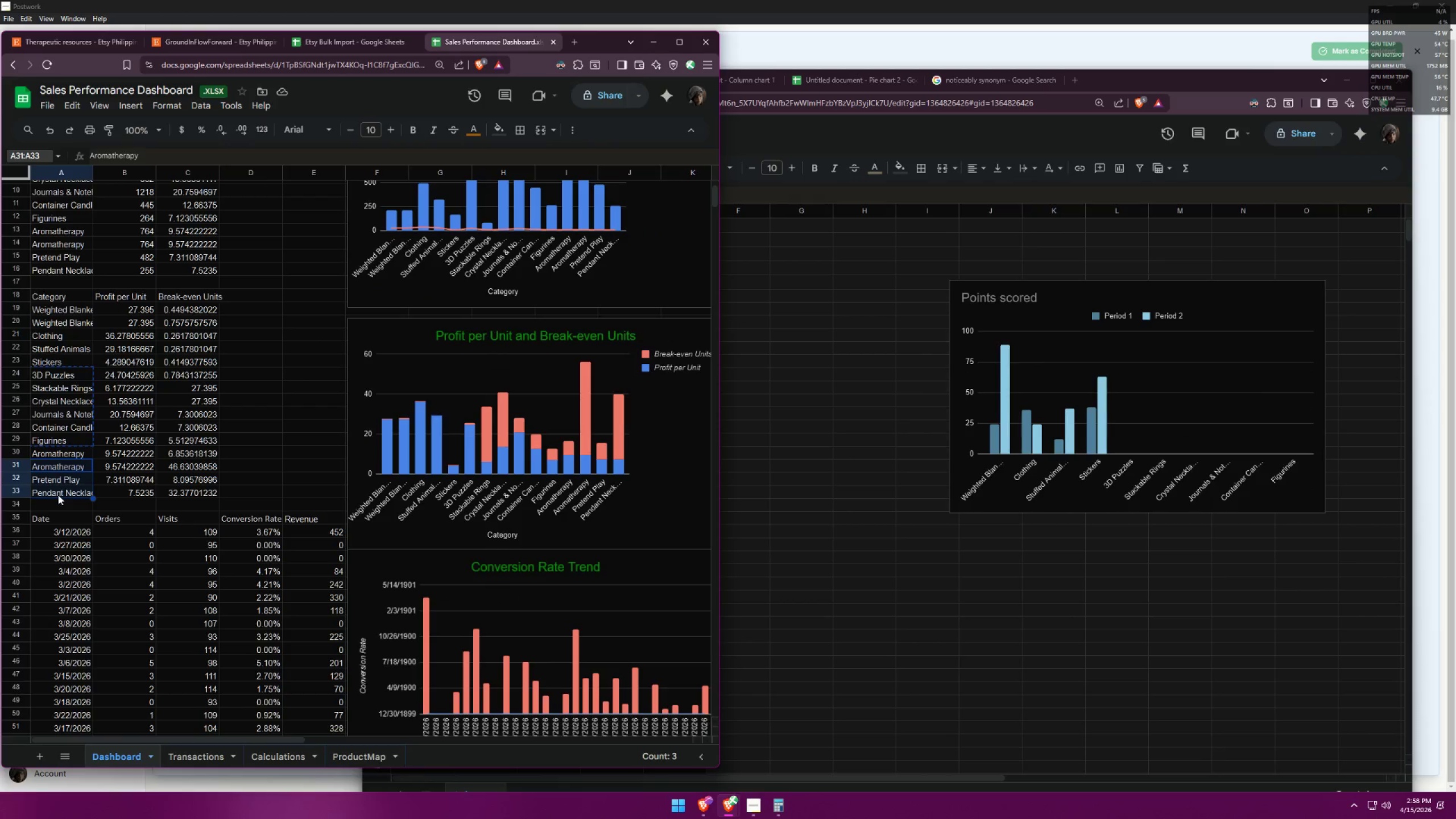 
key(Control+C)
 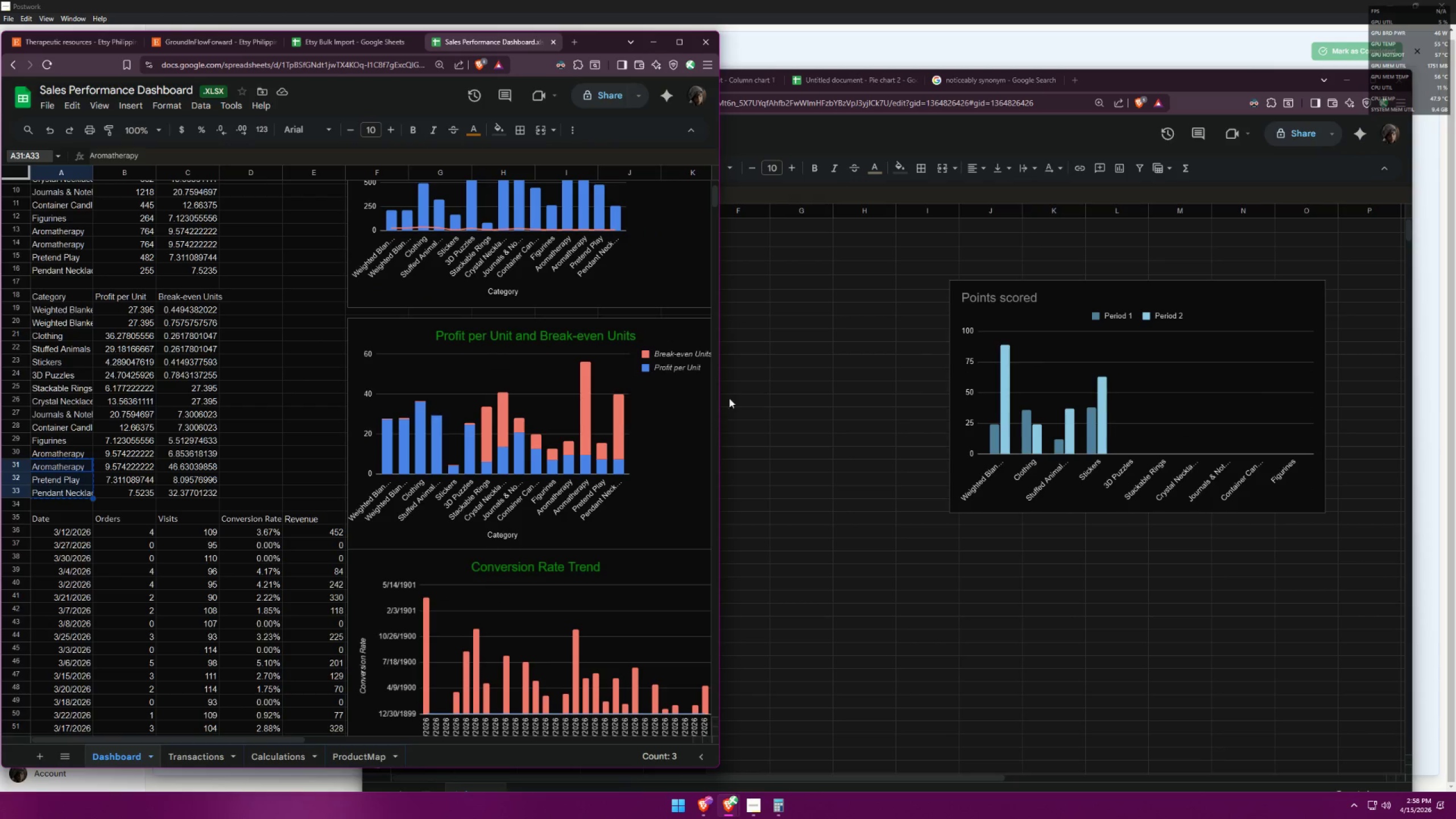 
left_click([768, 378])
 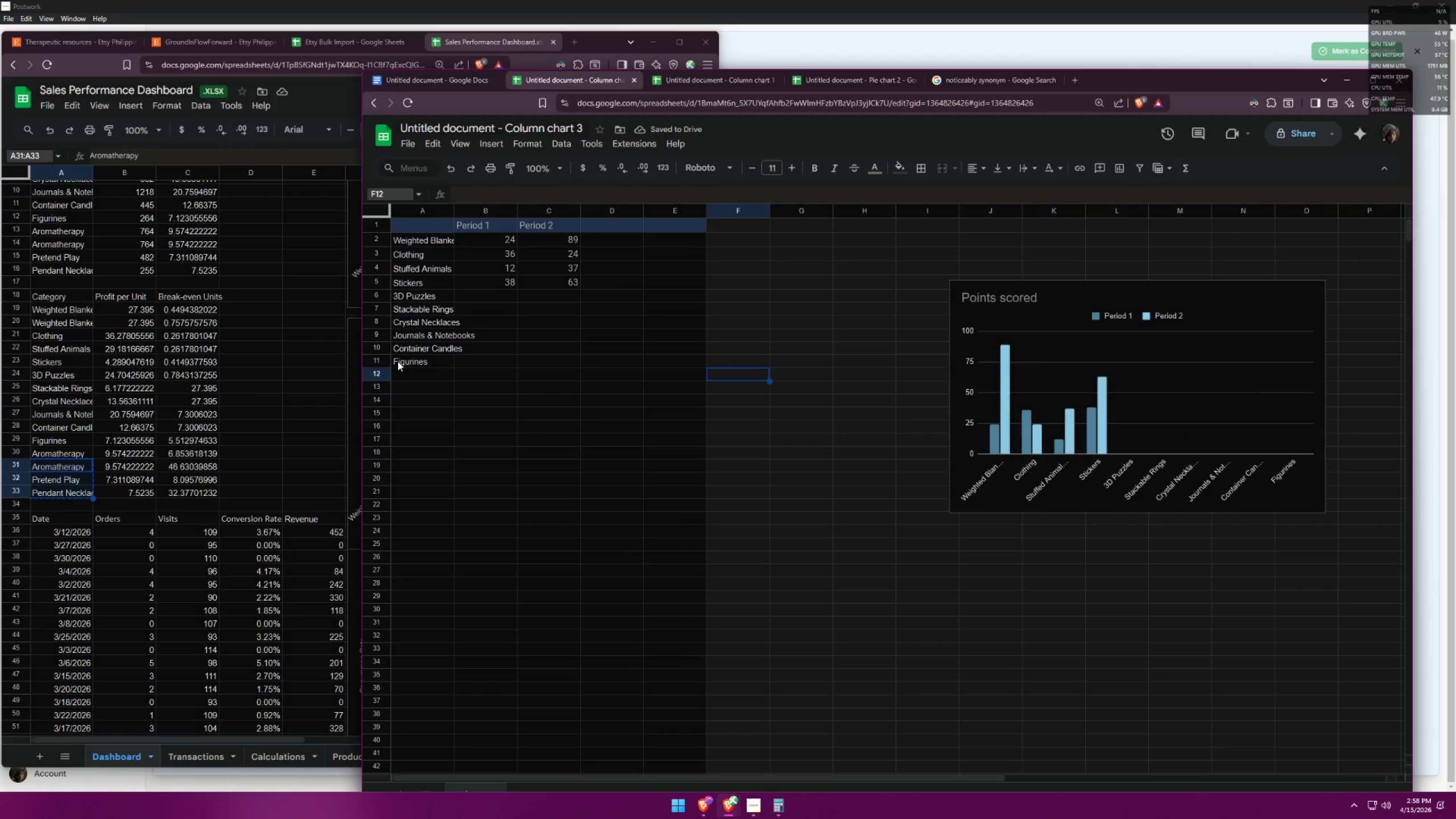 
left_click([409, 368])
 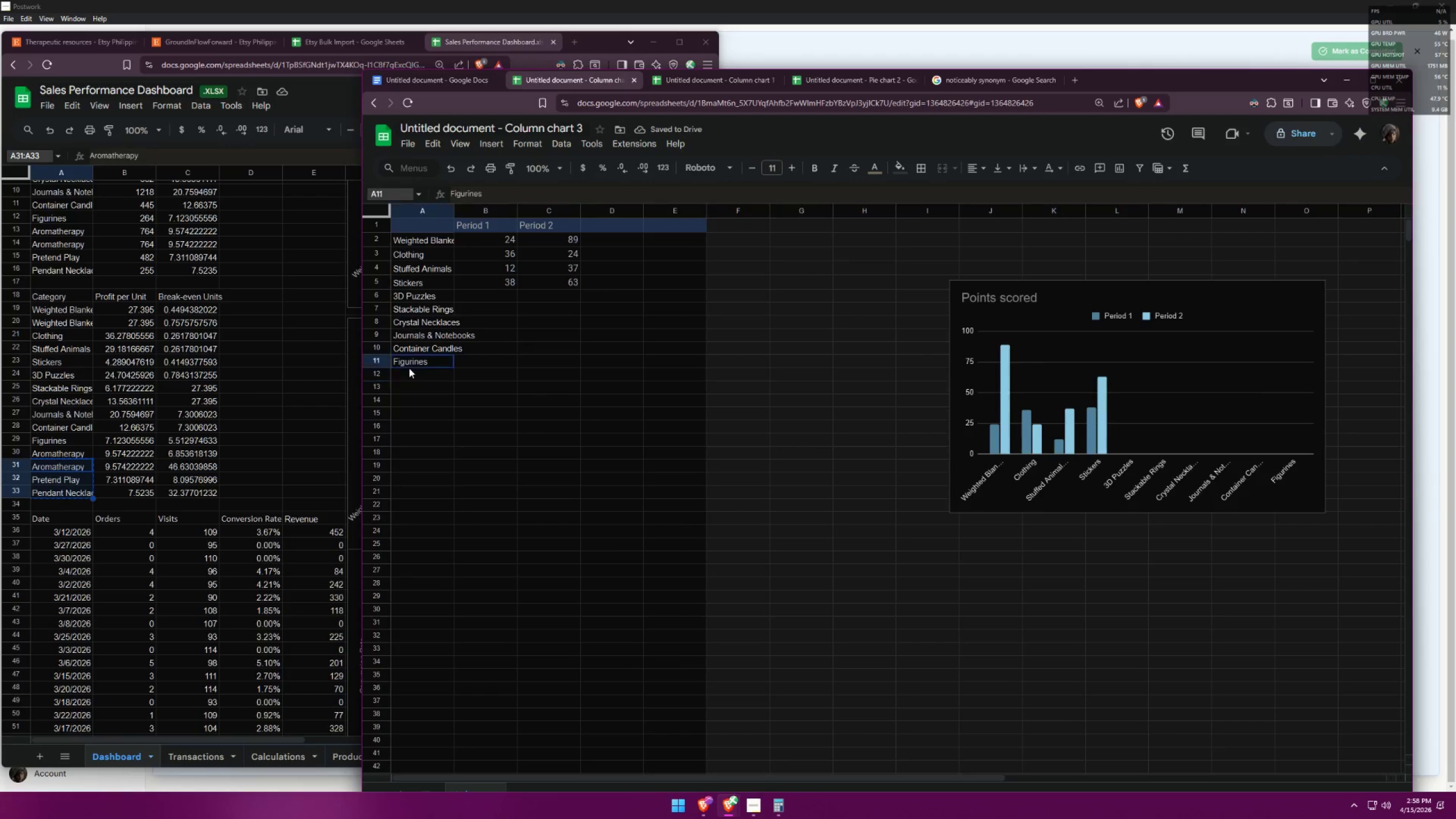 
key(Control+V)
 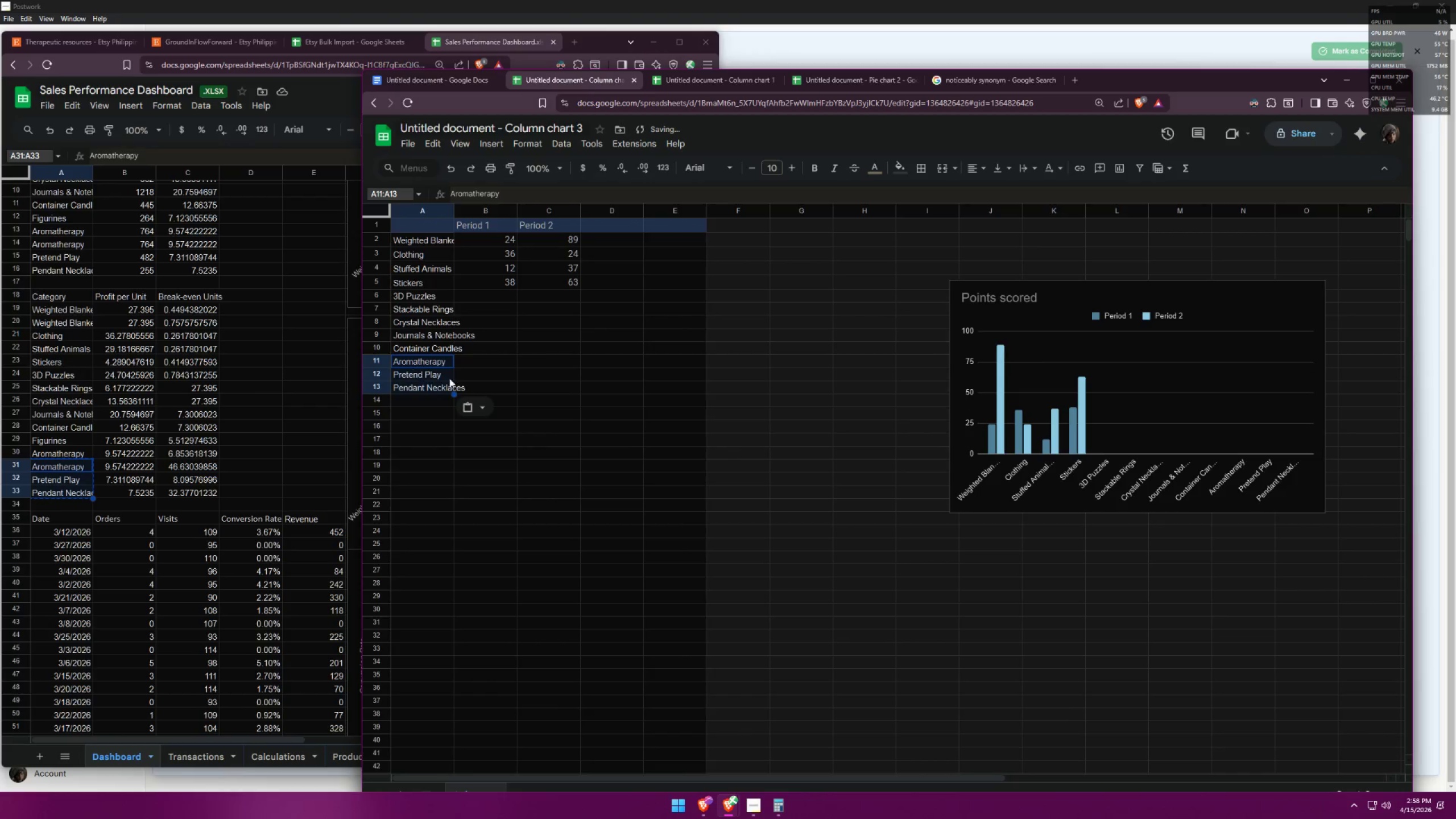 
key(Control+Z)
 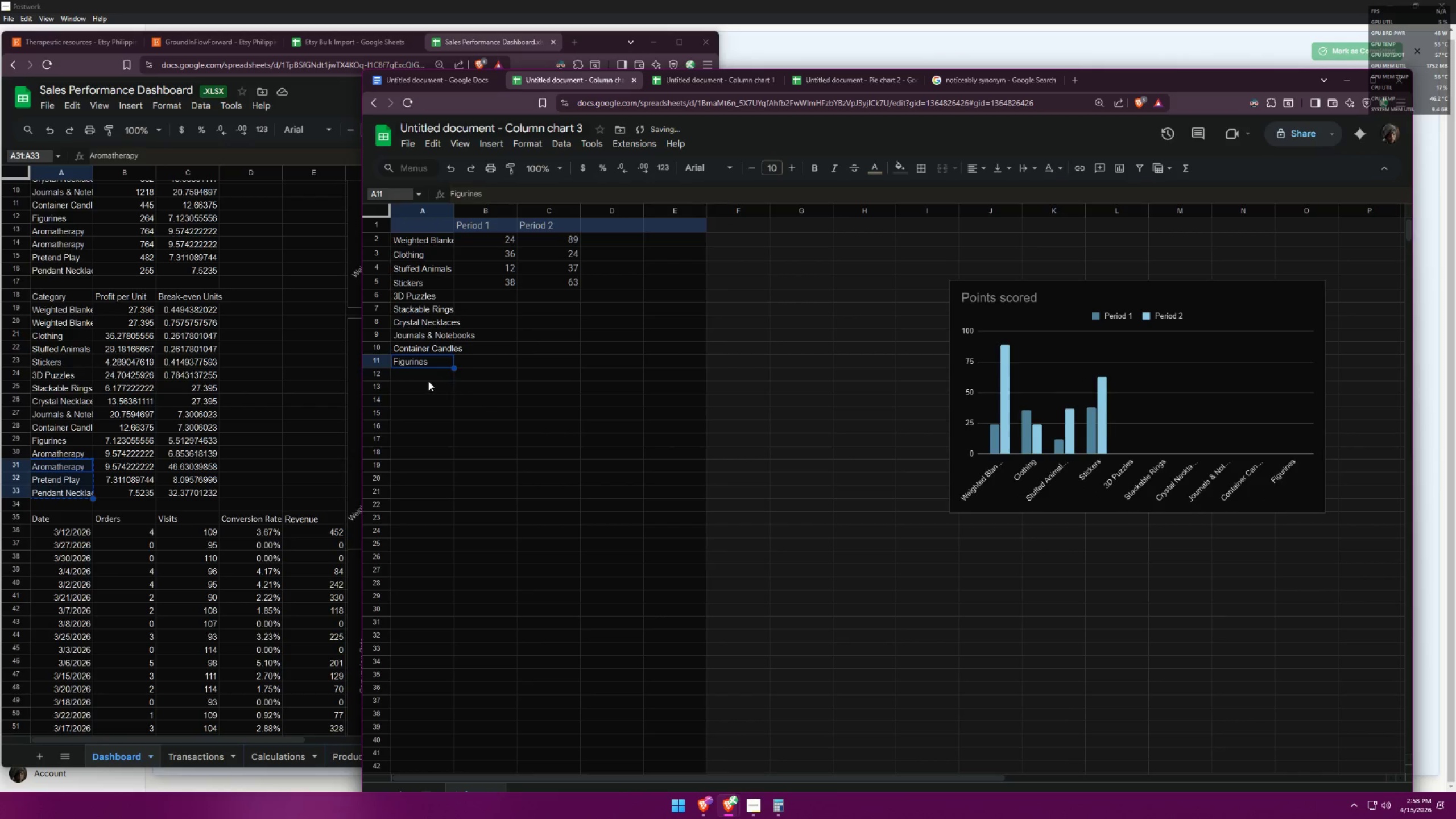 
left_click([428, 381])
 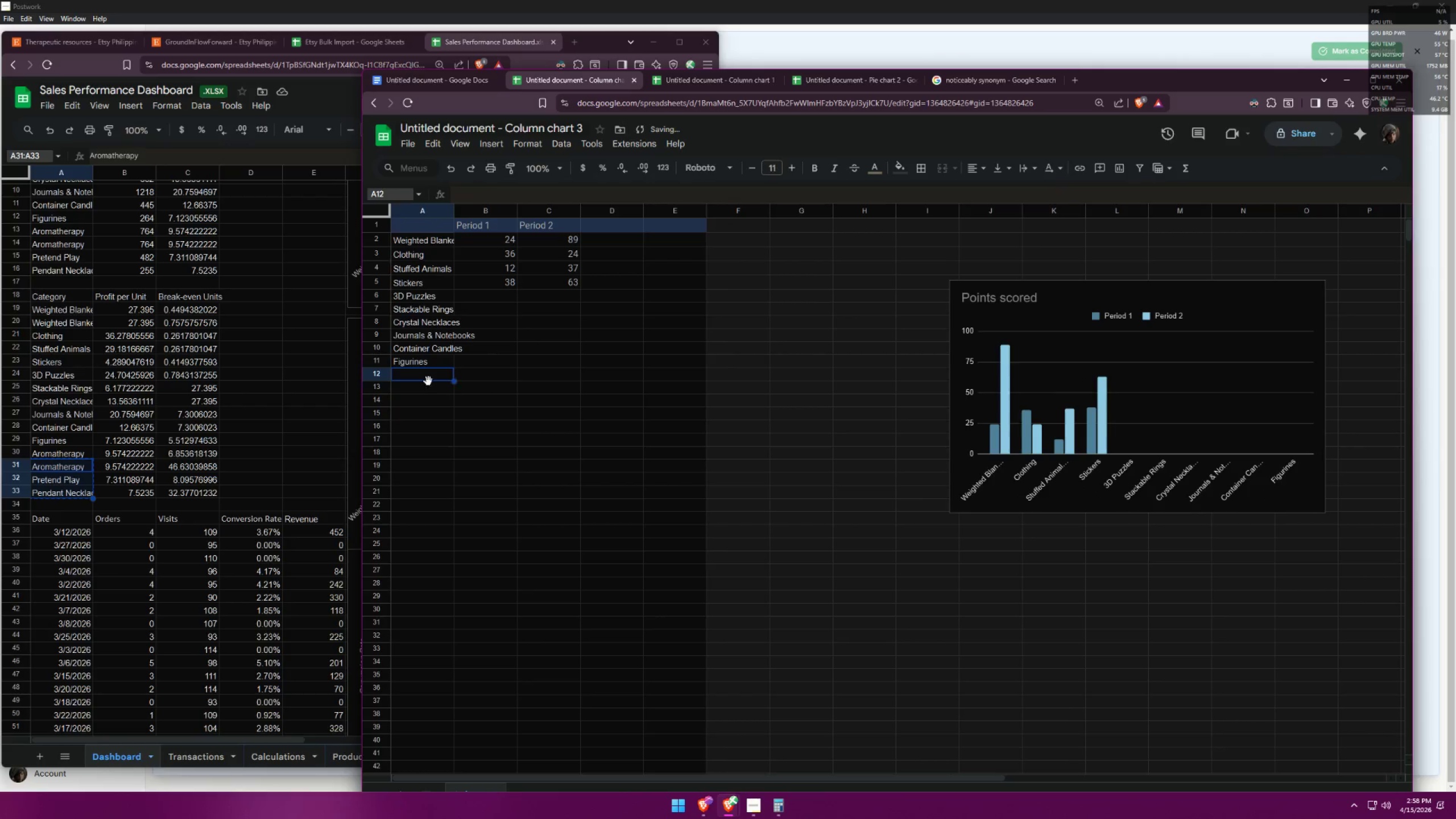 
key(Control+ControlLeft)
 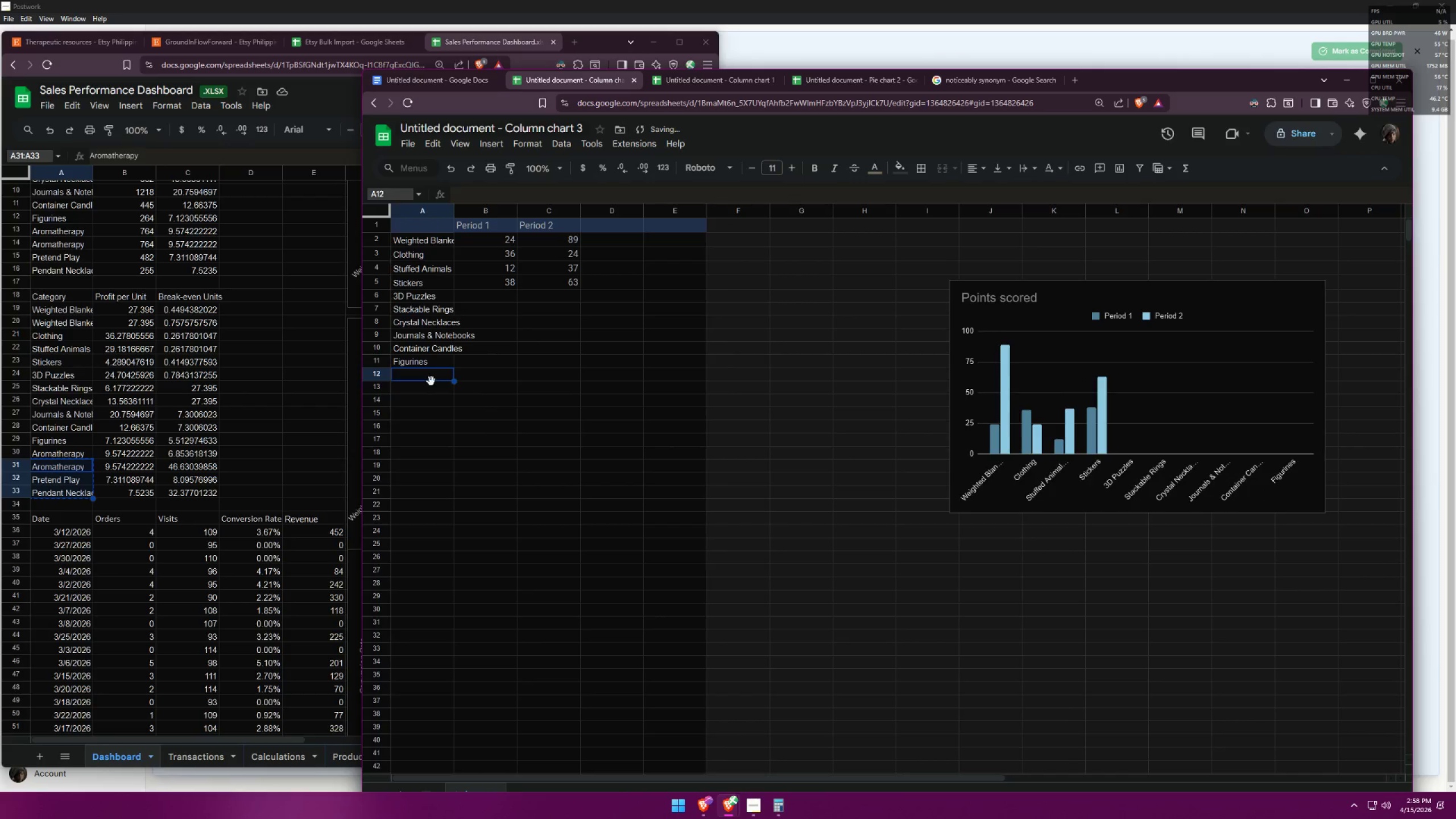 
key(Control+V)
 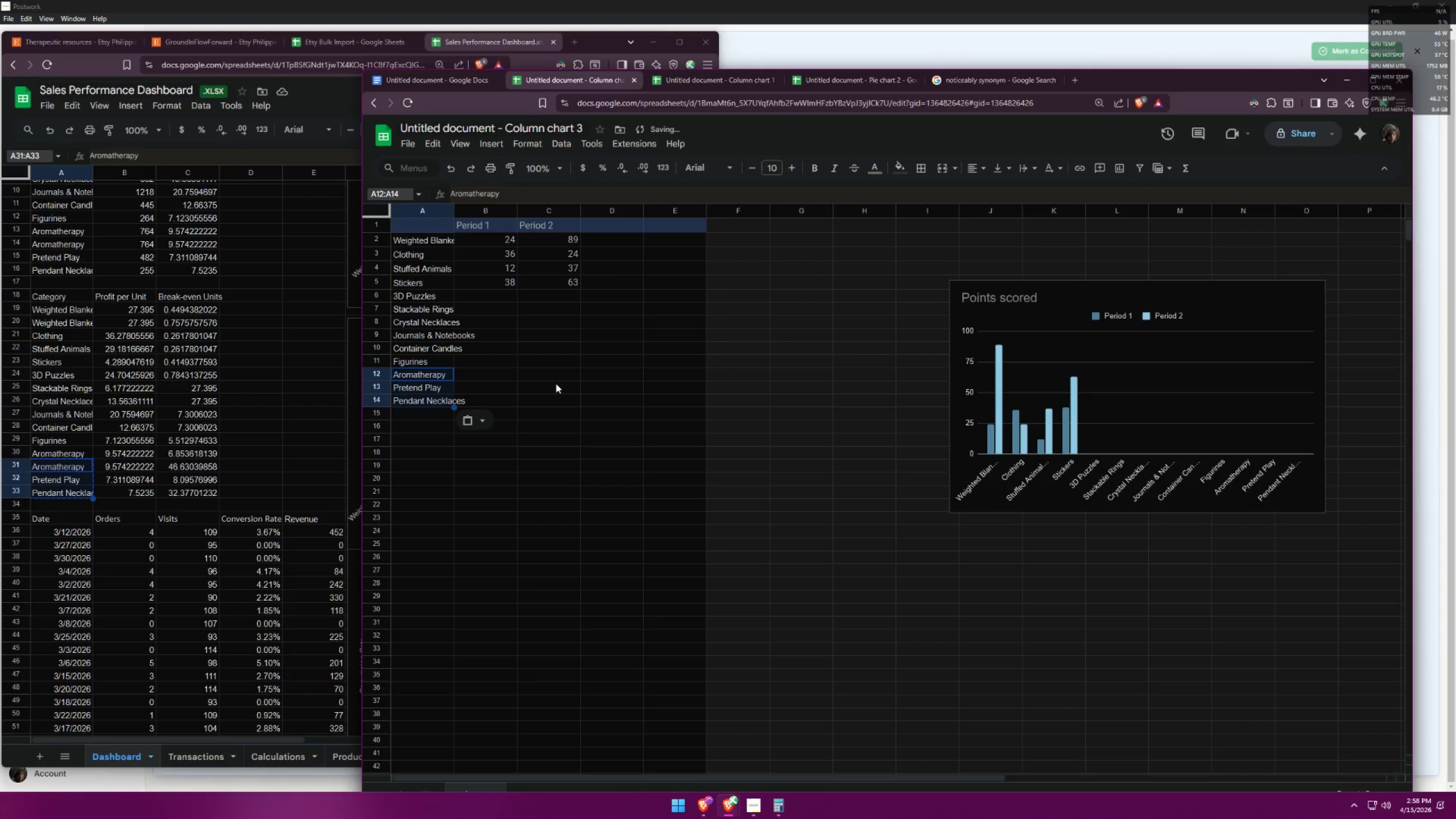 
left_click([557, 383])
 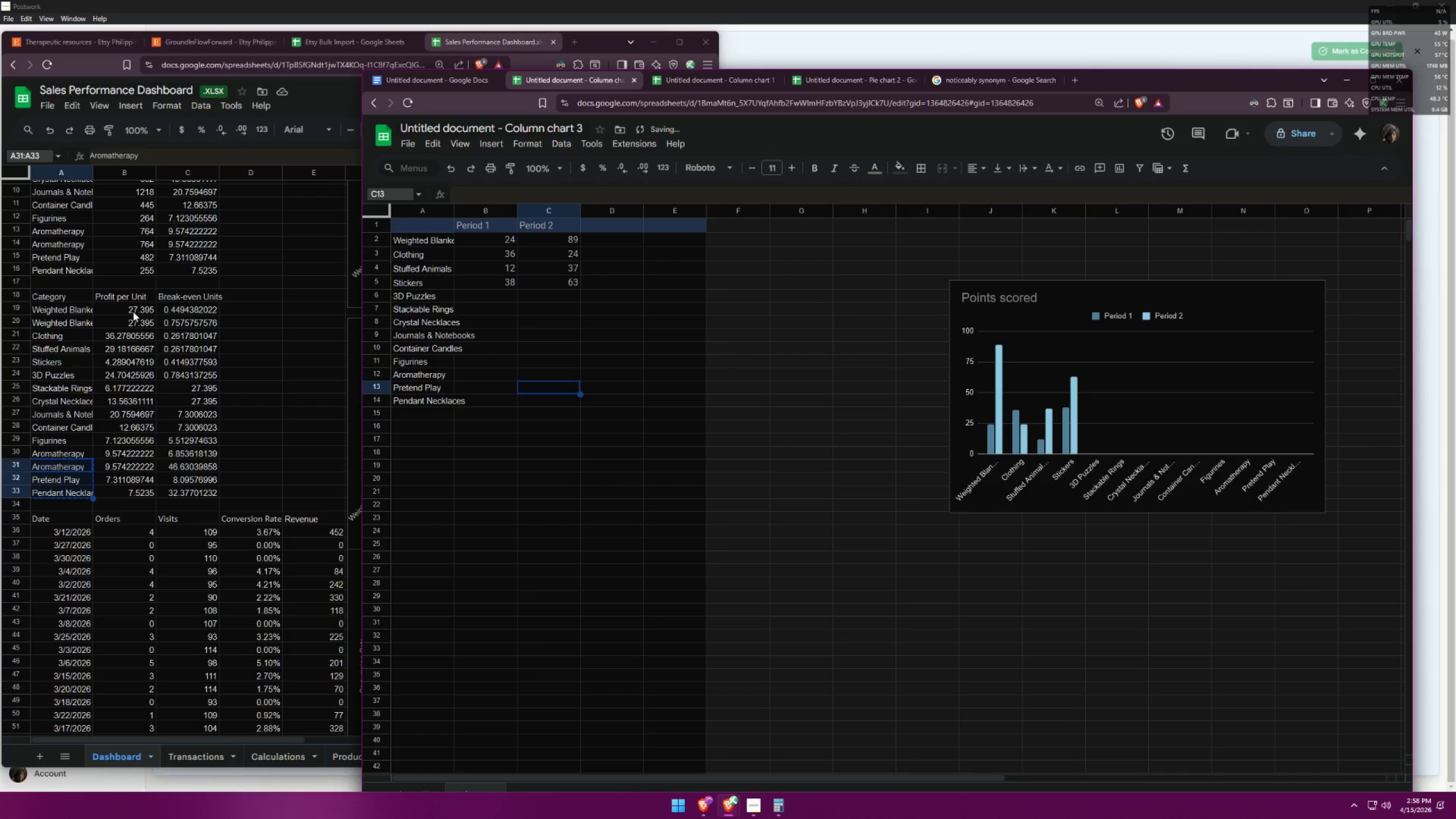 
left_click_drag(start_coordinate=[138, 322], to_coordinate=[129, 449])
 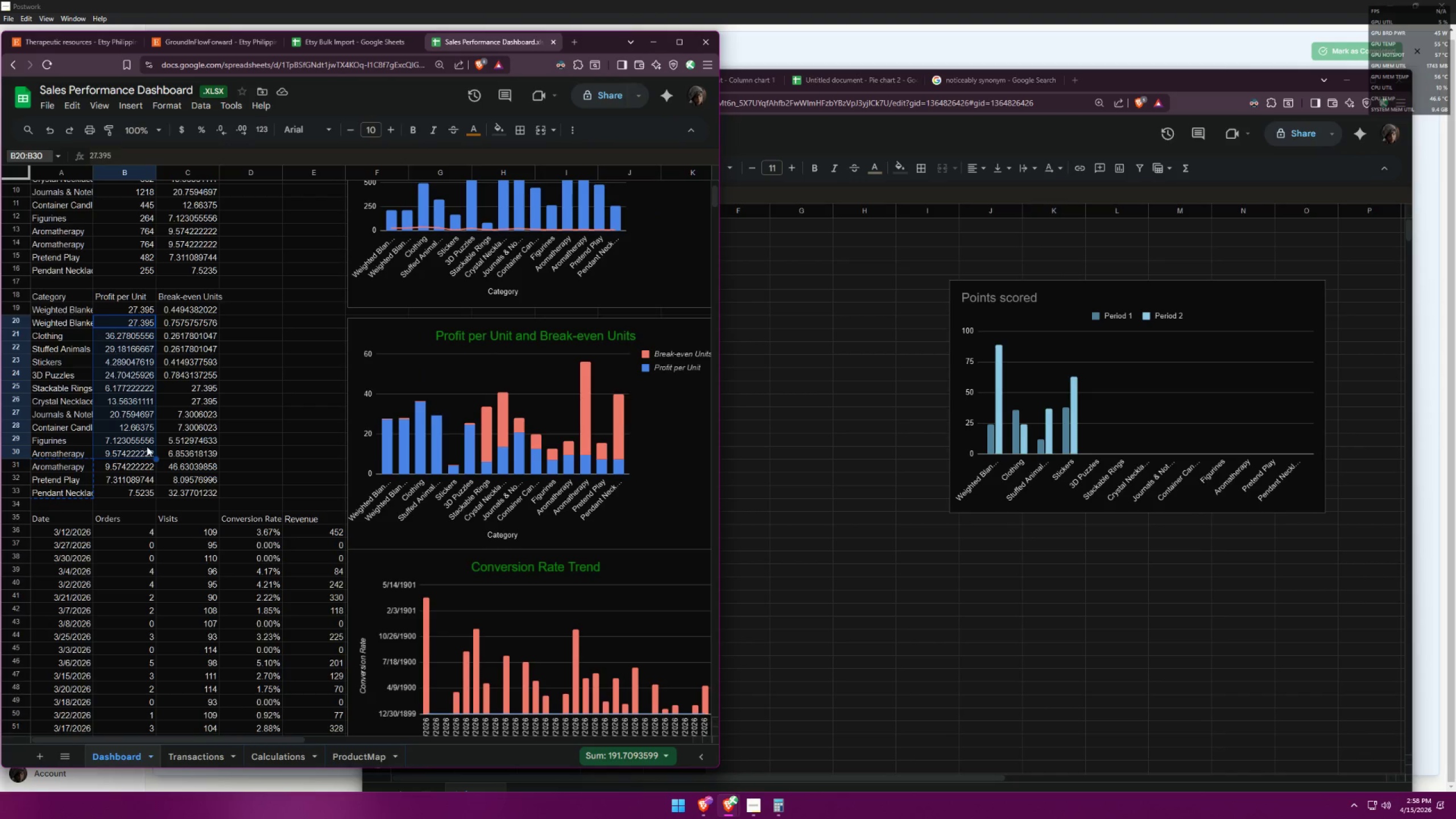 
key(Control+C)
 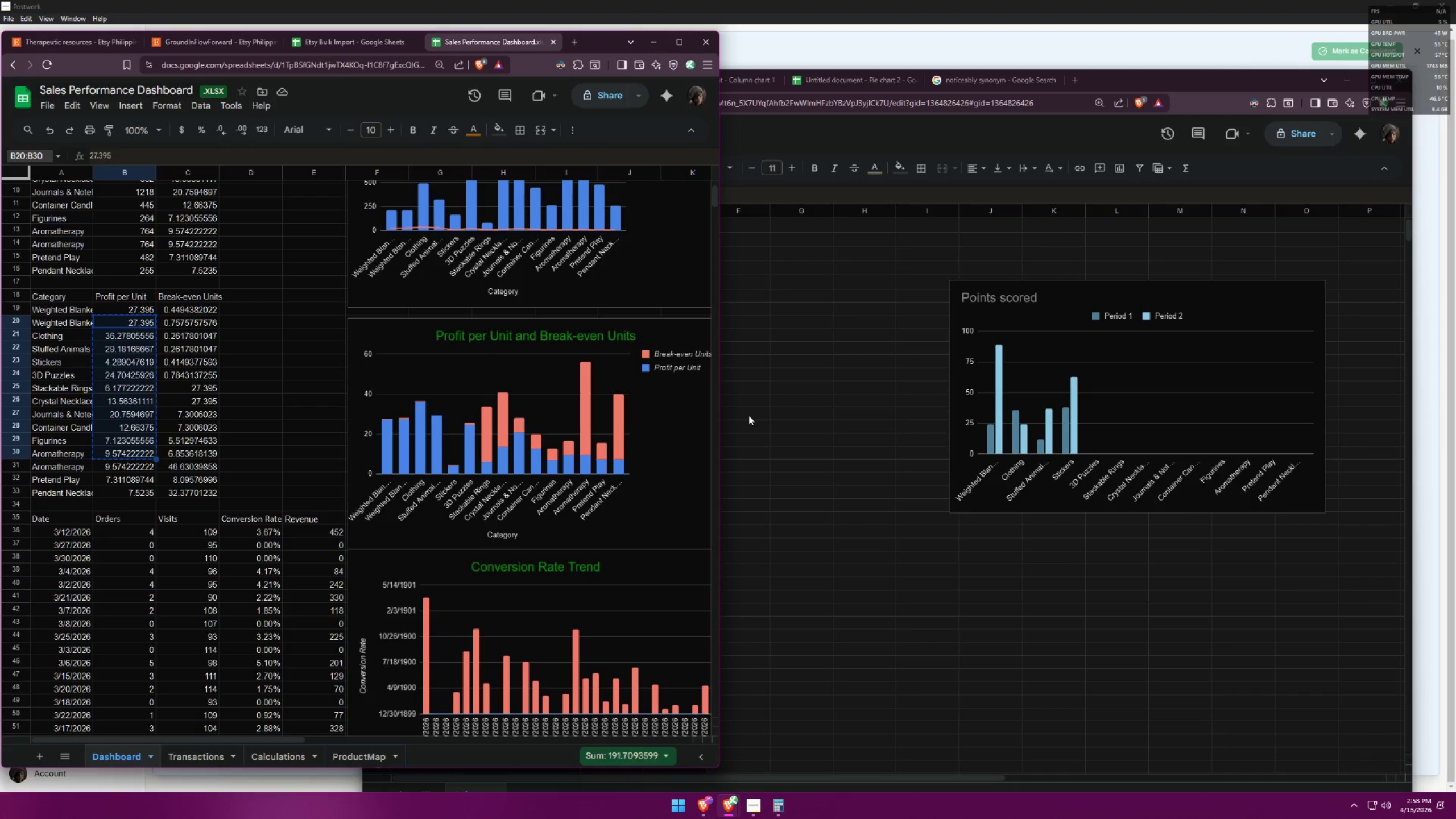 
left_click([793, 395])
 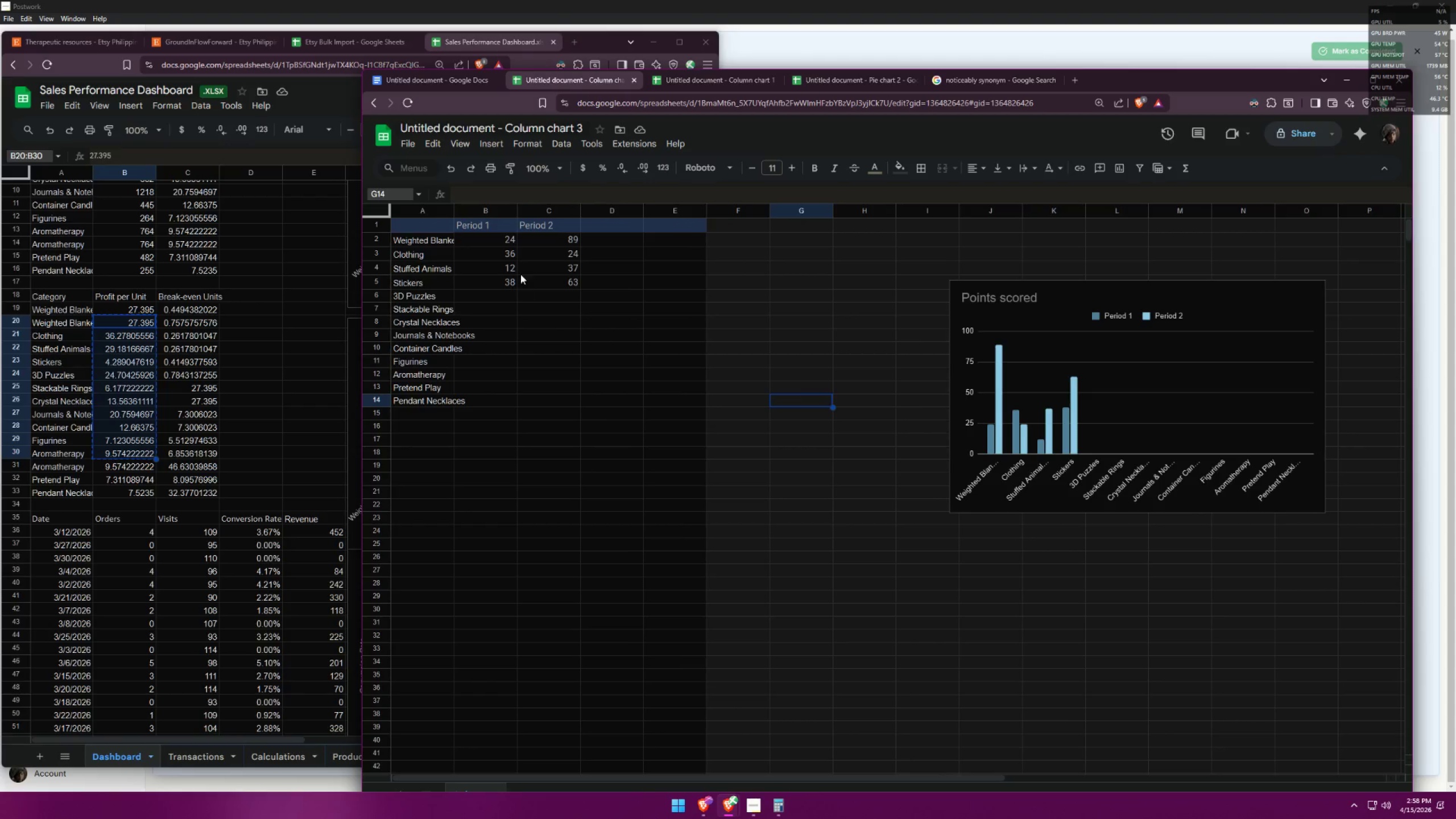 
left_click([503, 239])
 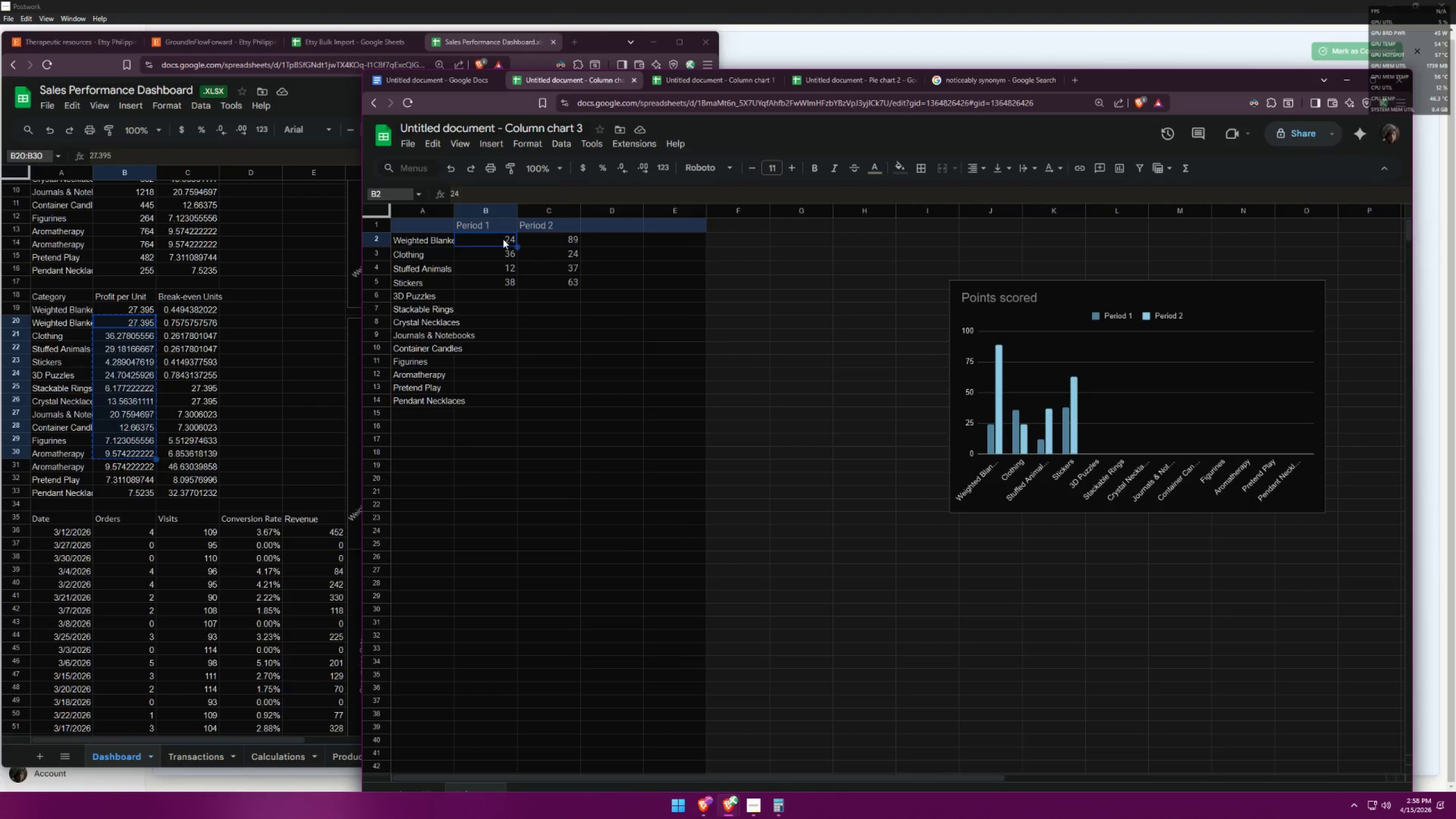 
key(Control+ControlLeft)
 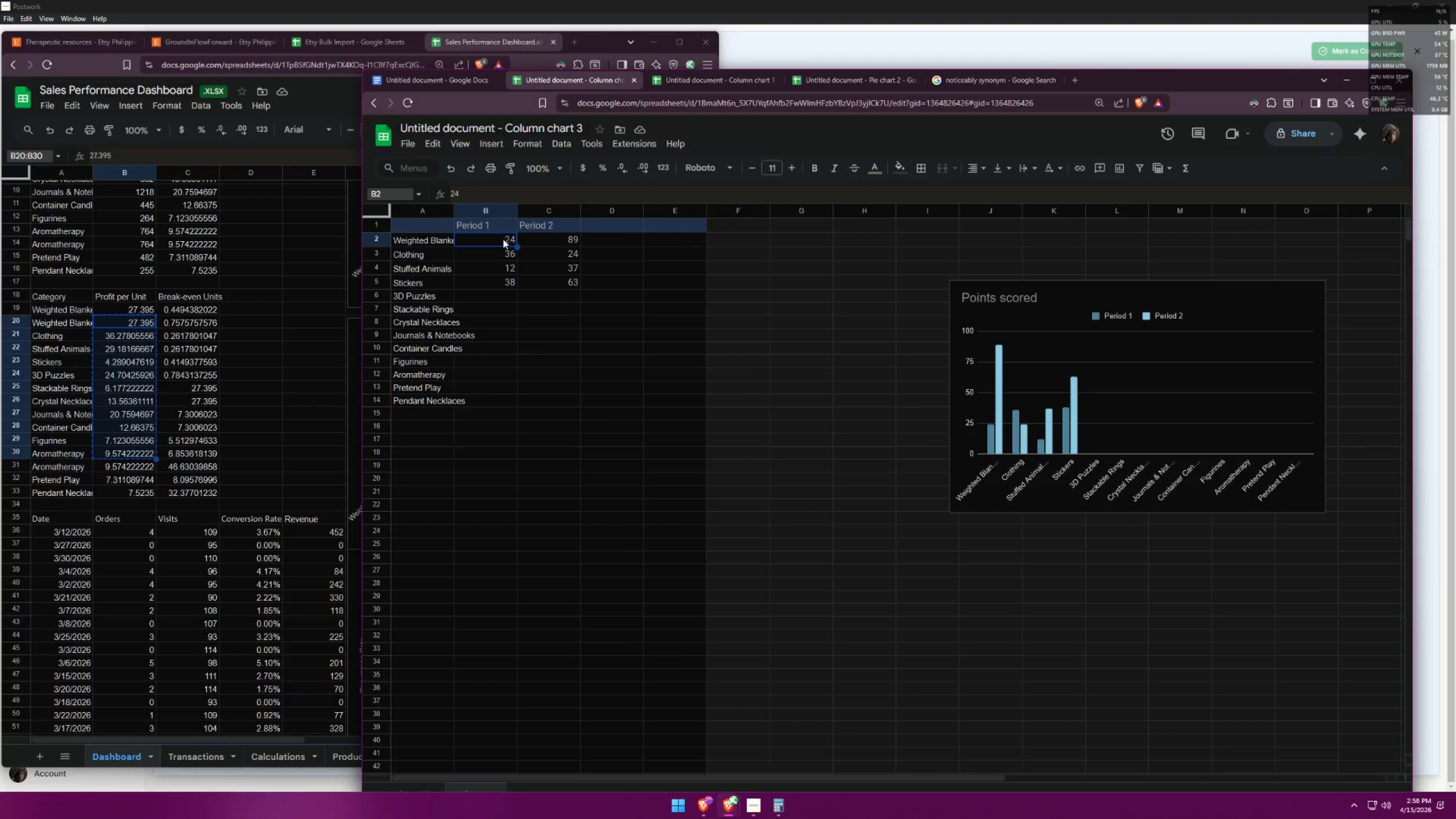 
key(Control+V)
 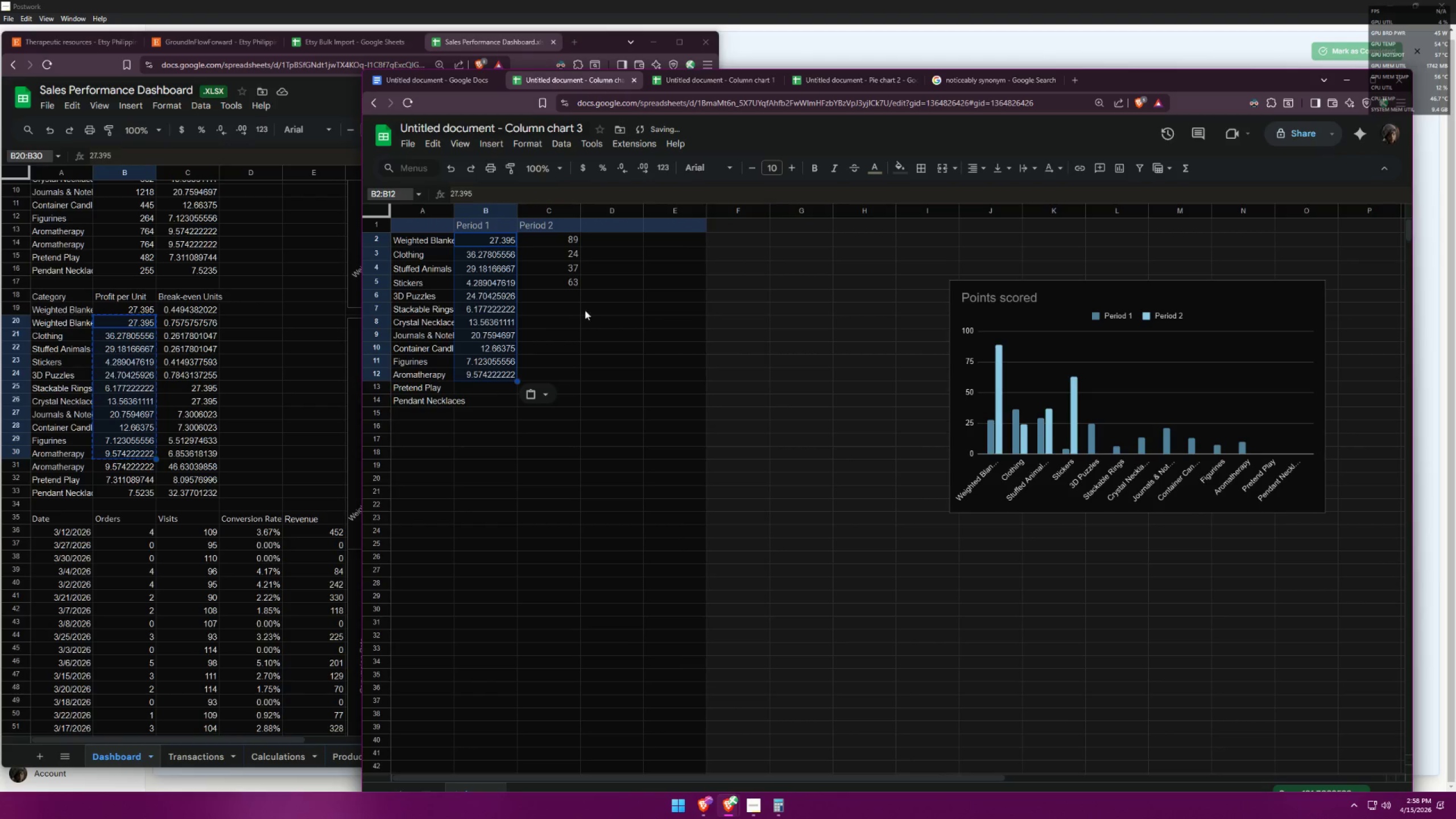 
left_click([621, 345])
 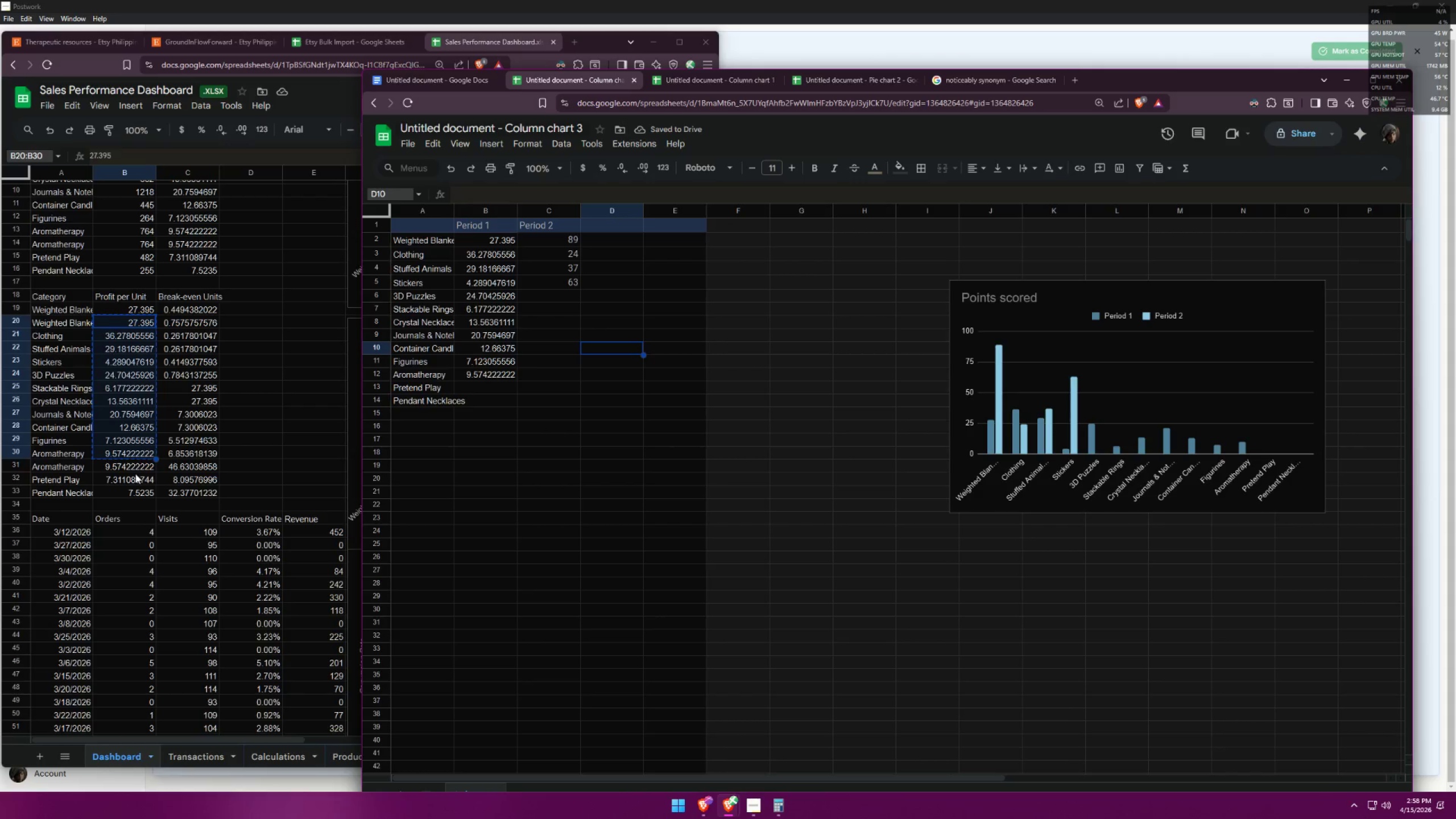 
left_click_drag(start_coordinate=[130, 477], to_coordinate=[129, 490])
 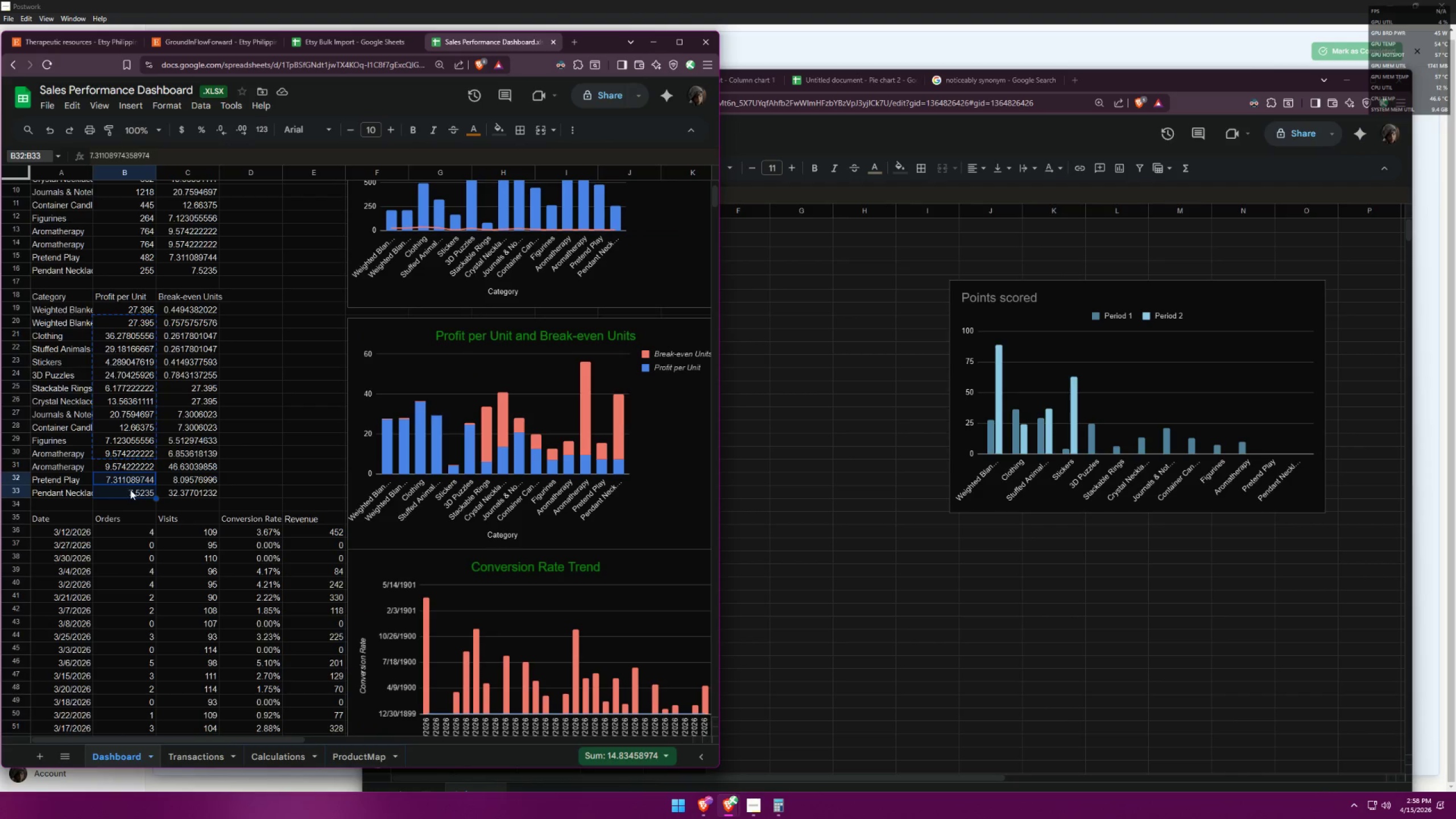 
key(Control+ControlLeft)
 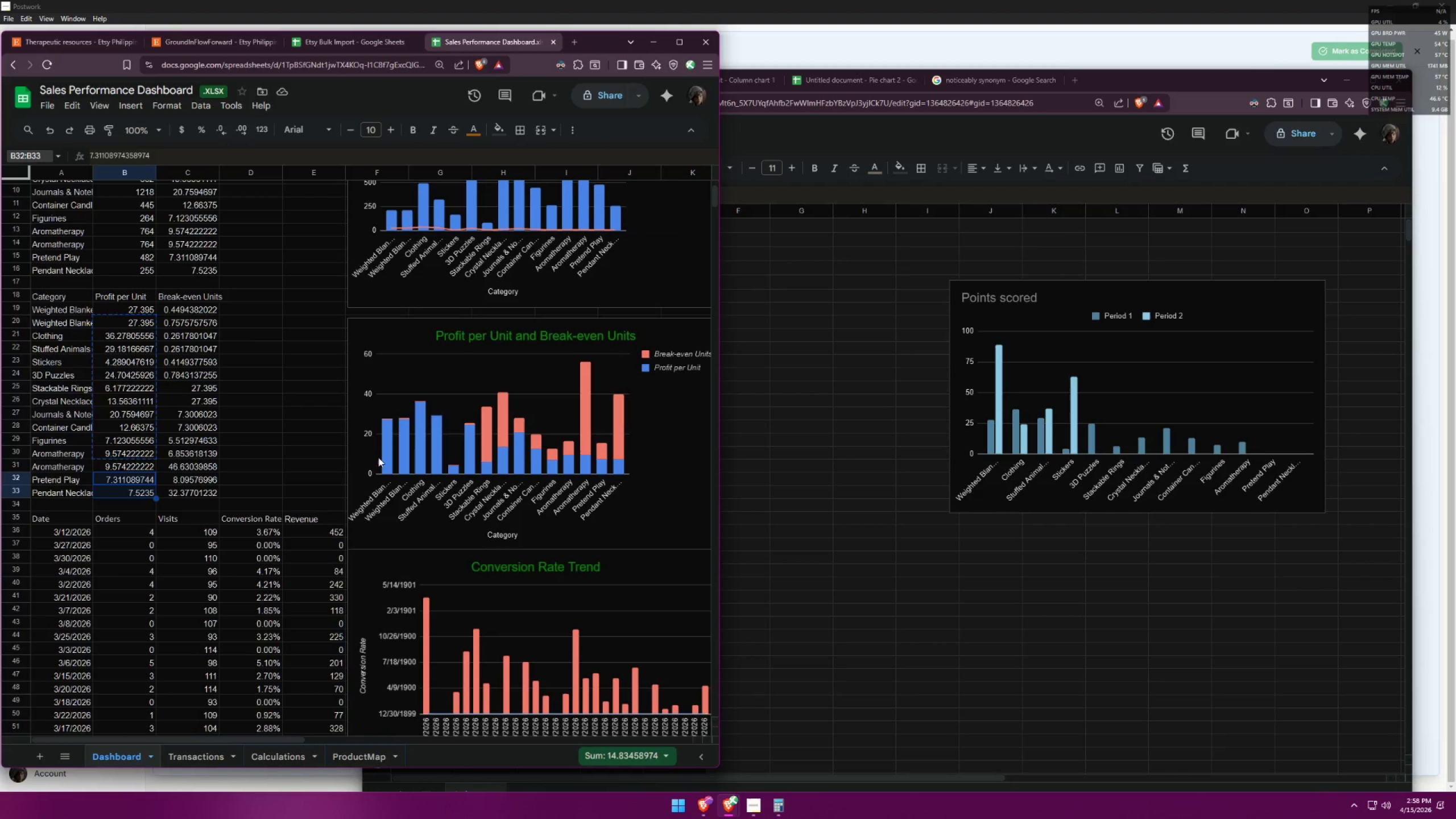 
key(Control+C)
 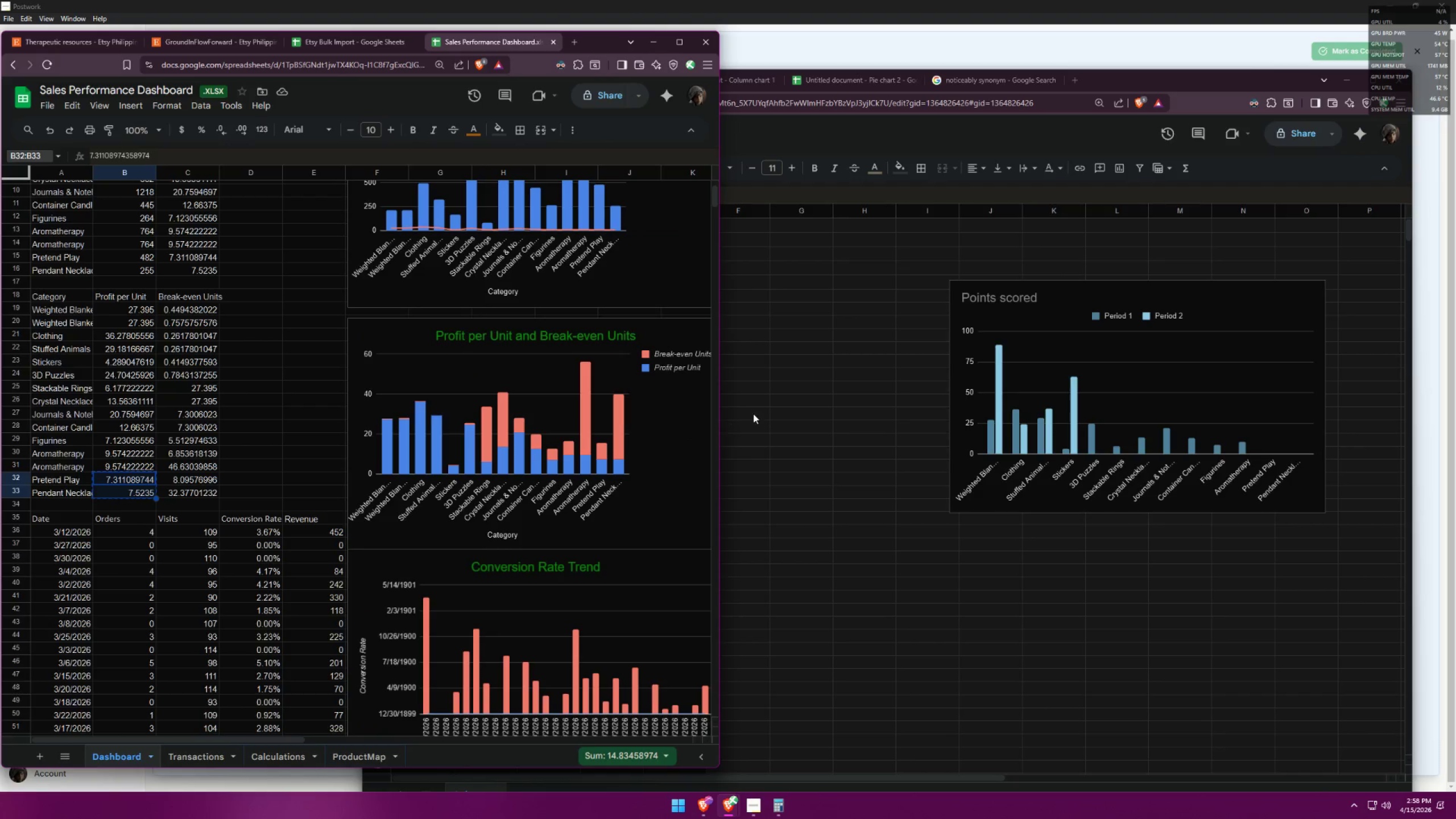 
left_click([758, 411])
 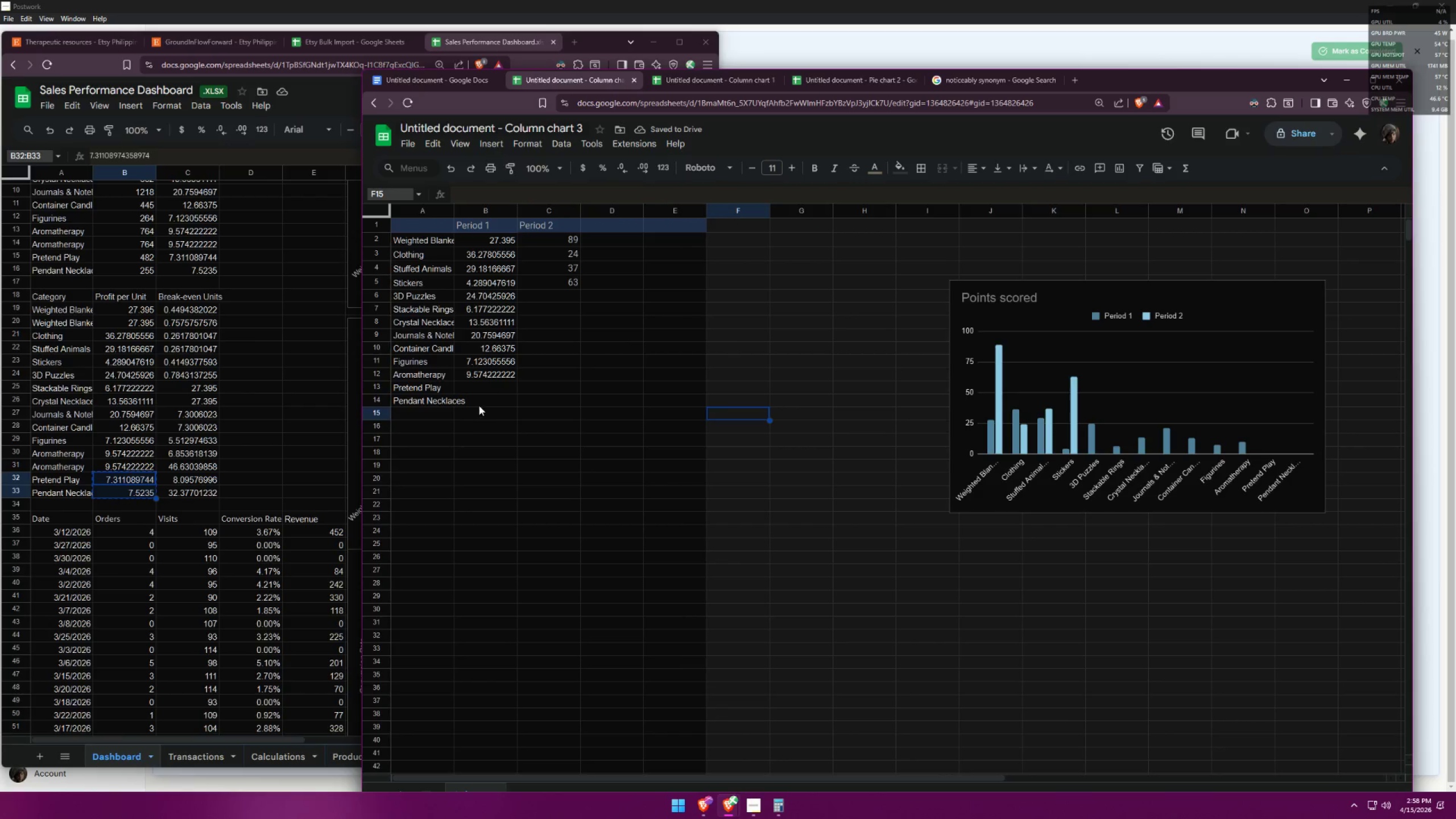 
left_click([498, 389])
 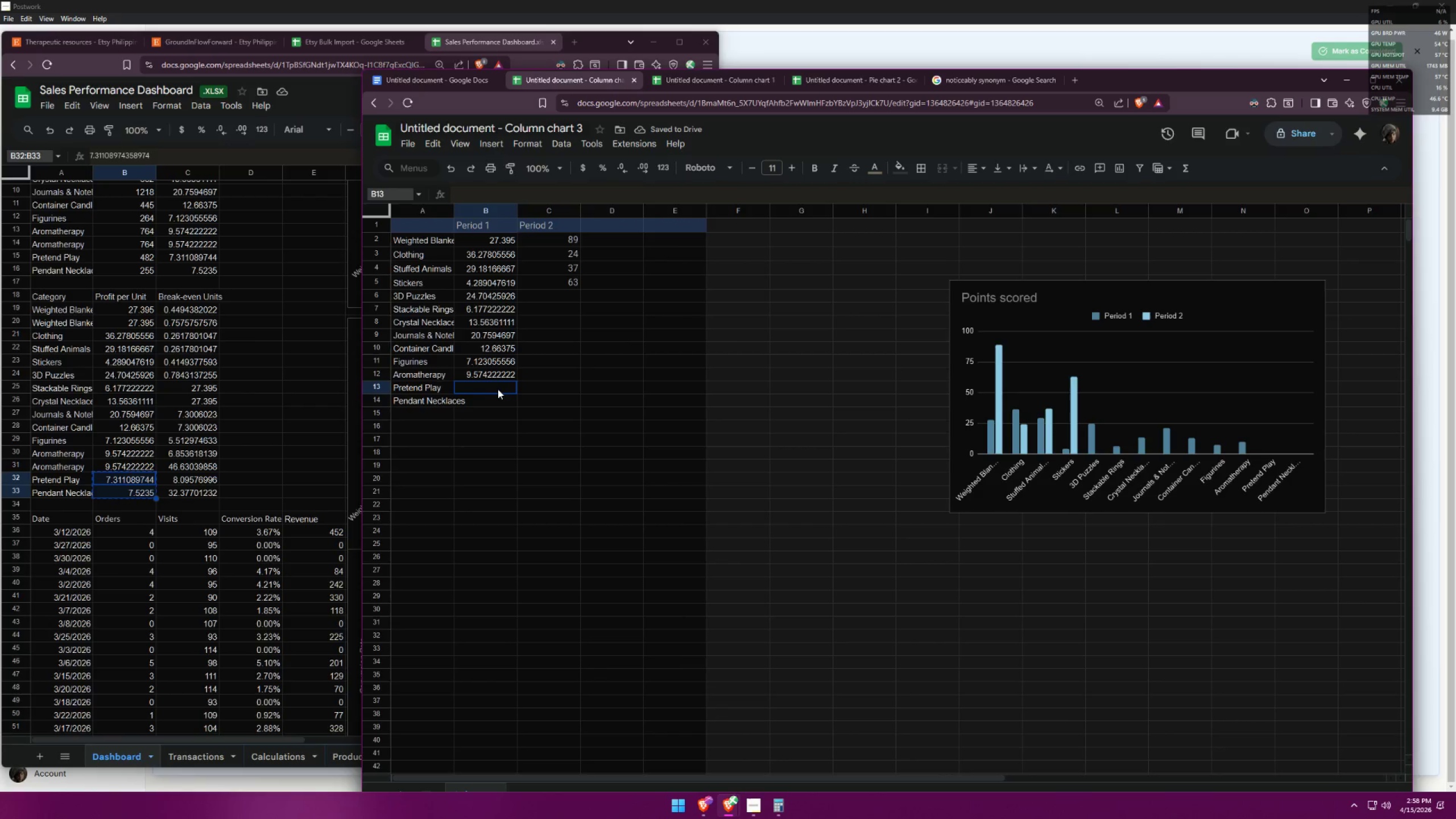 
key(Control+ControlLeft)
 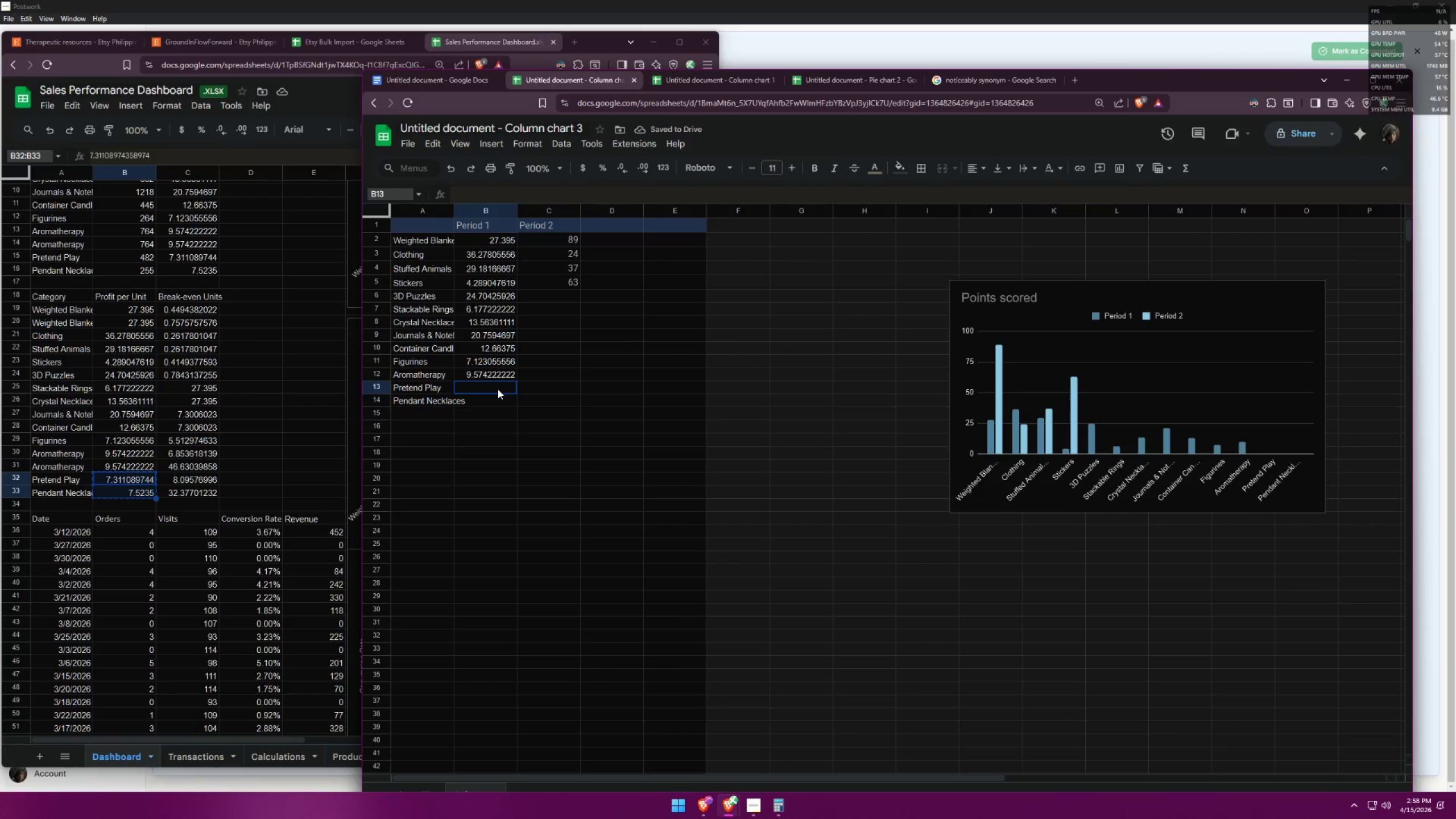 
key(Control+V)
 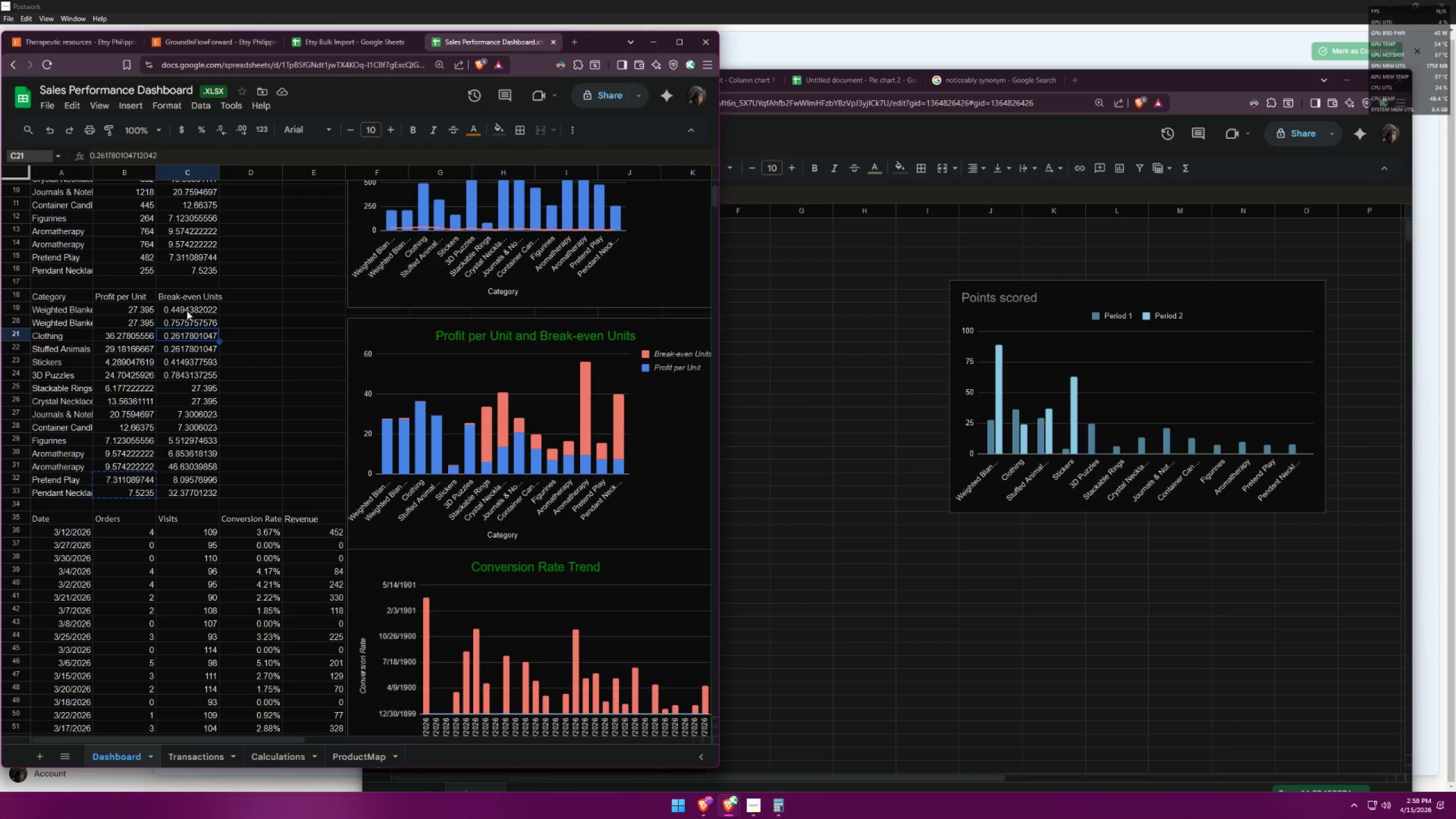 
left_click_drag(start_coordinate=[188, 321], to_coordinate=[193, 448])
 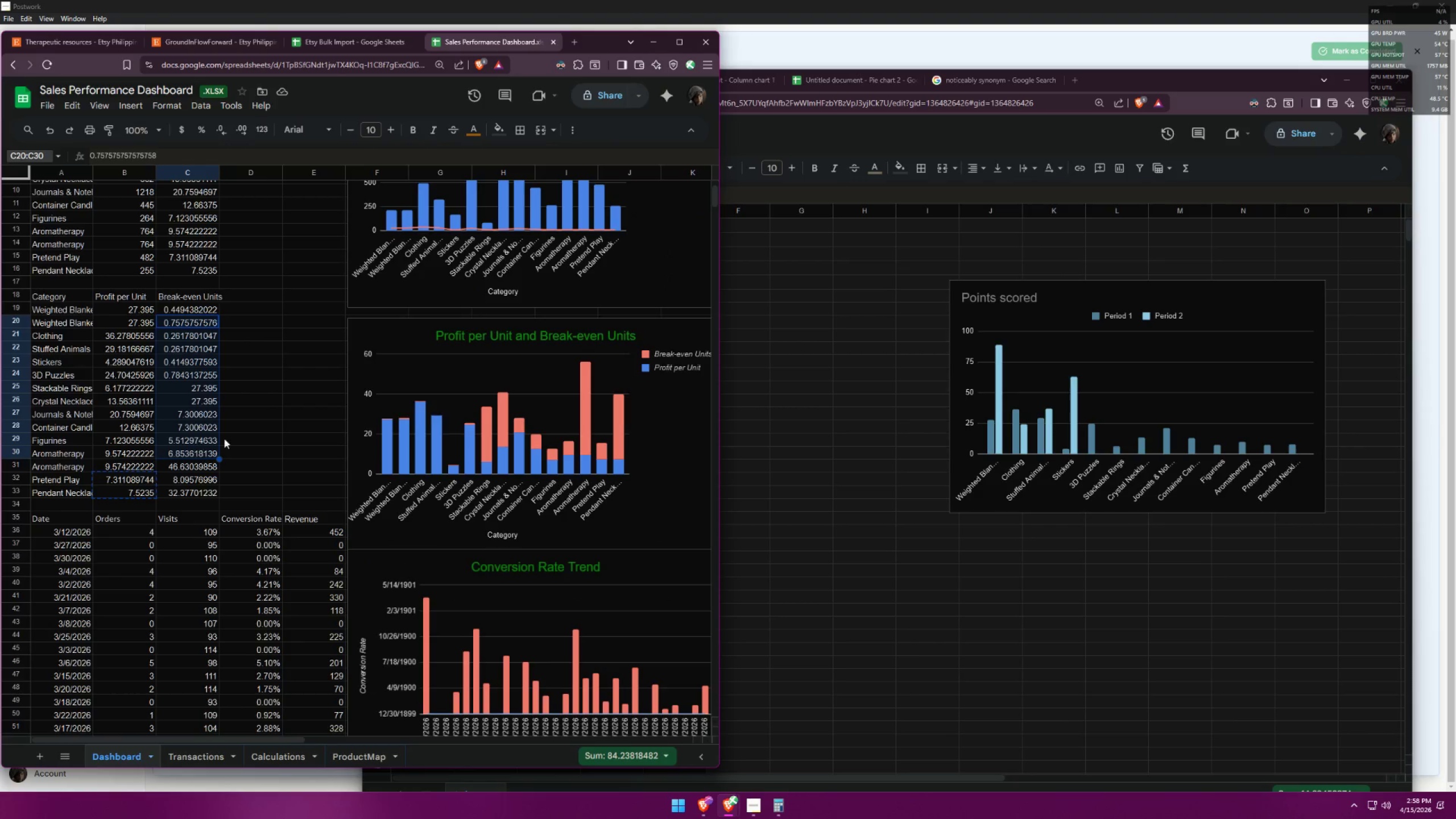 
key(Control+C)
 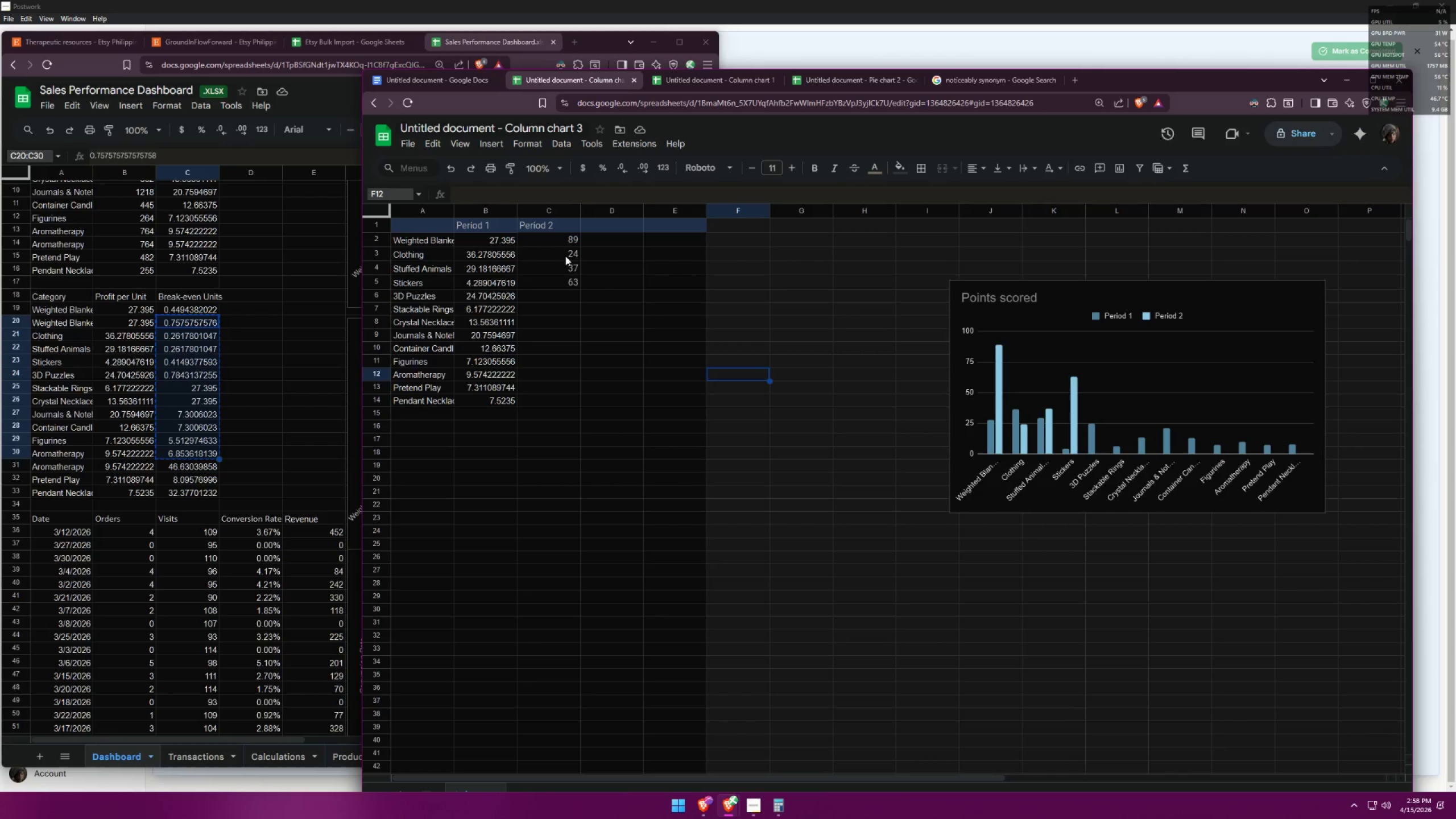 
left_click([572, 244])
 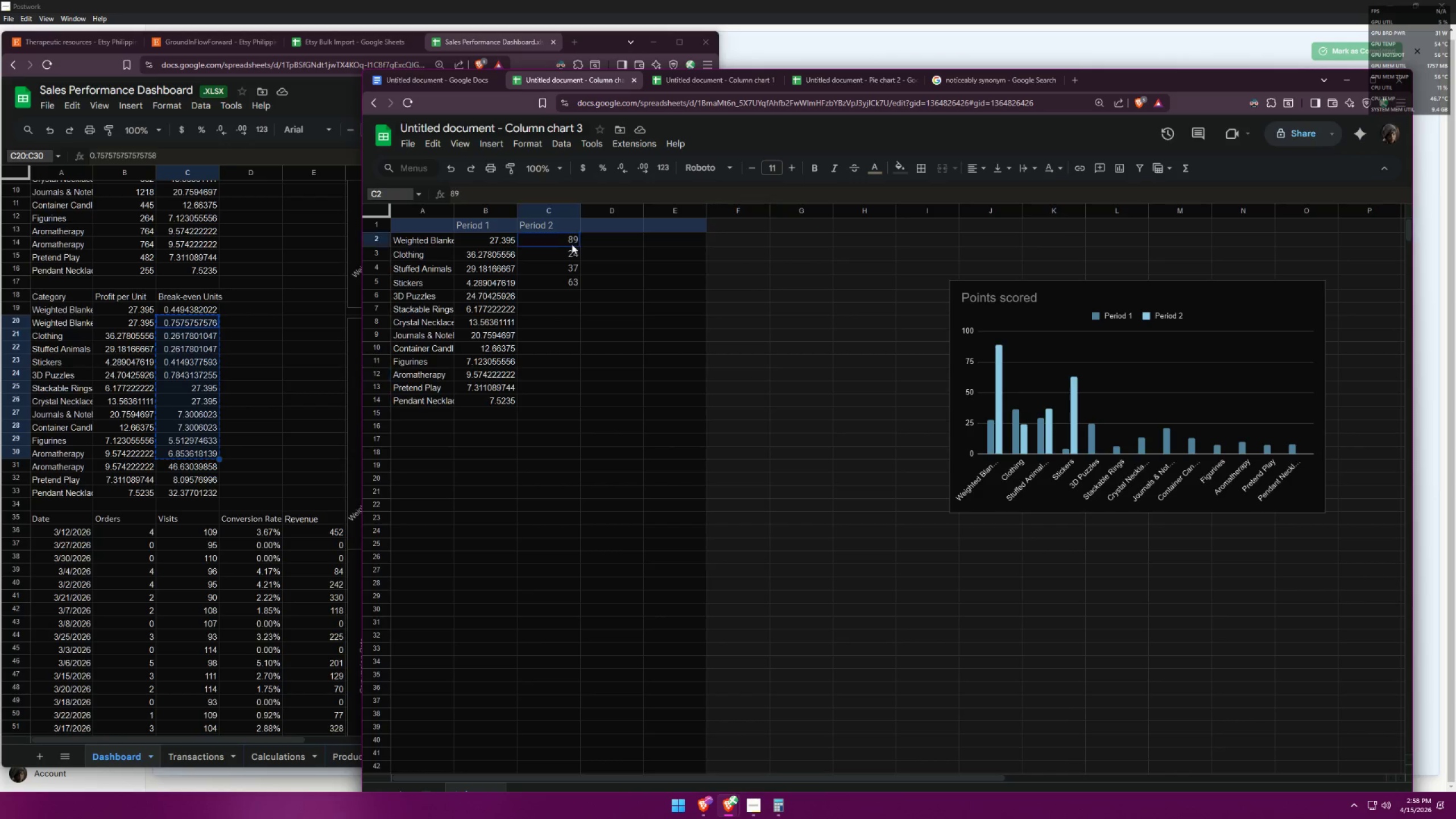 
key(Control+ControlLeft)
 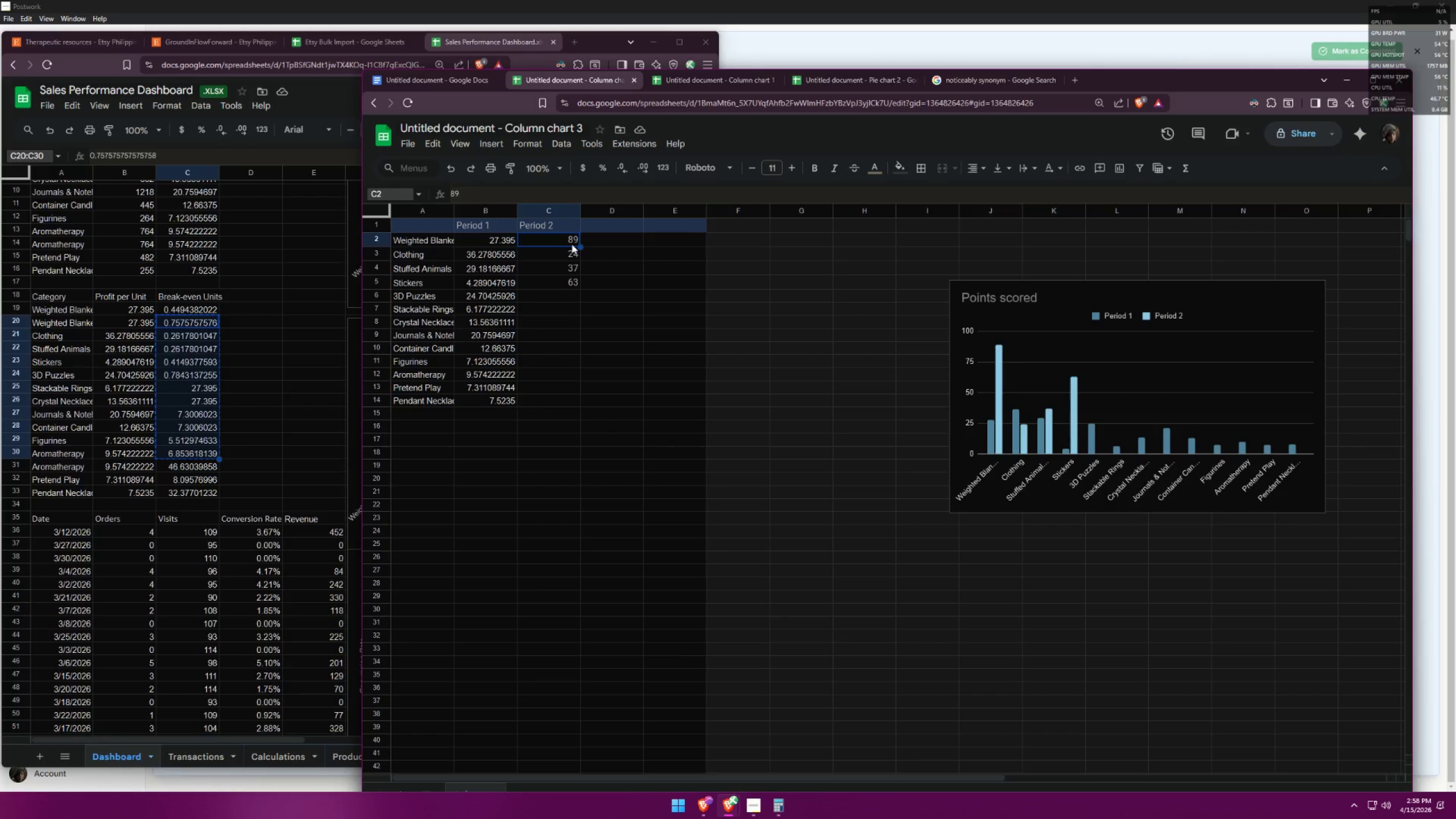 
key(Control+V)
 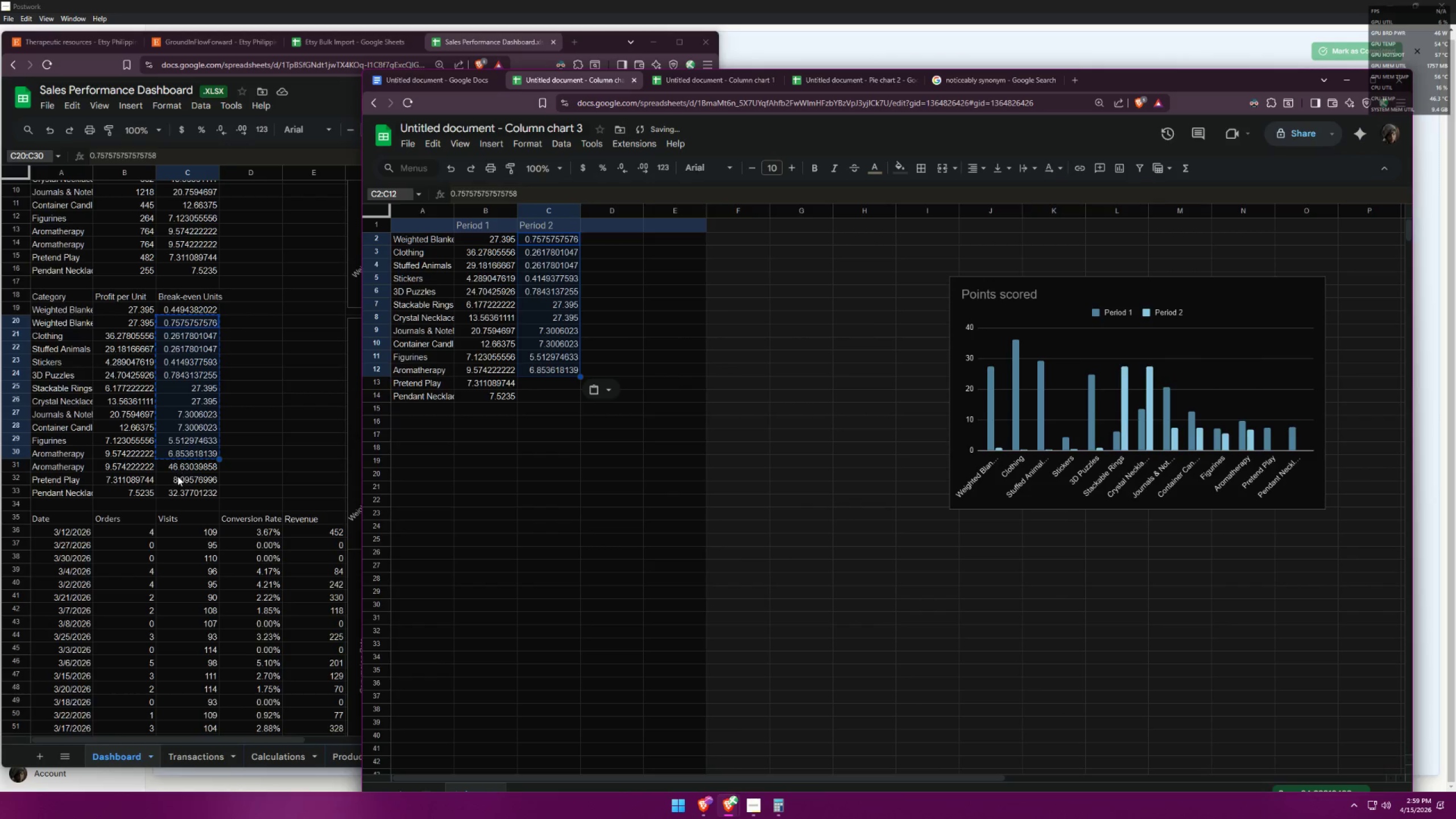 
left_click_drag(start_coordinate=[179, 478], to_coordinate=[181, 494])
 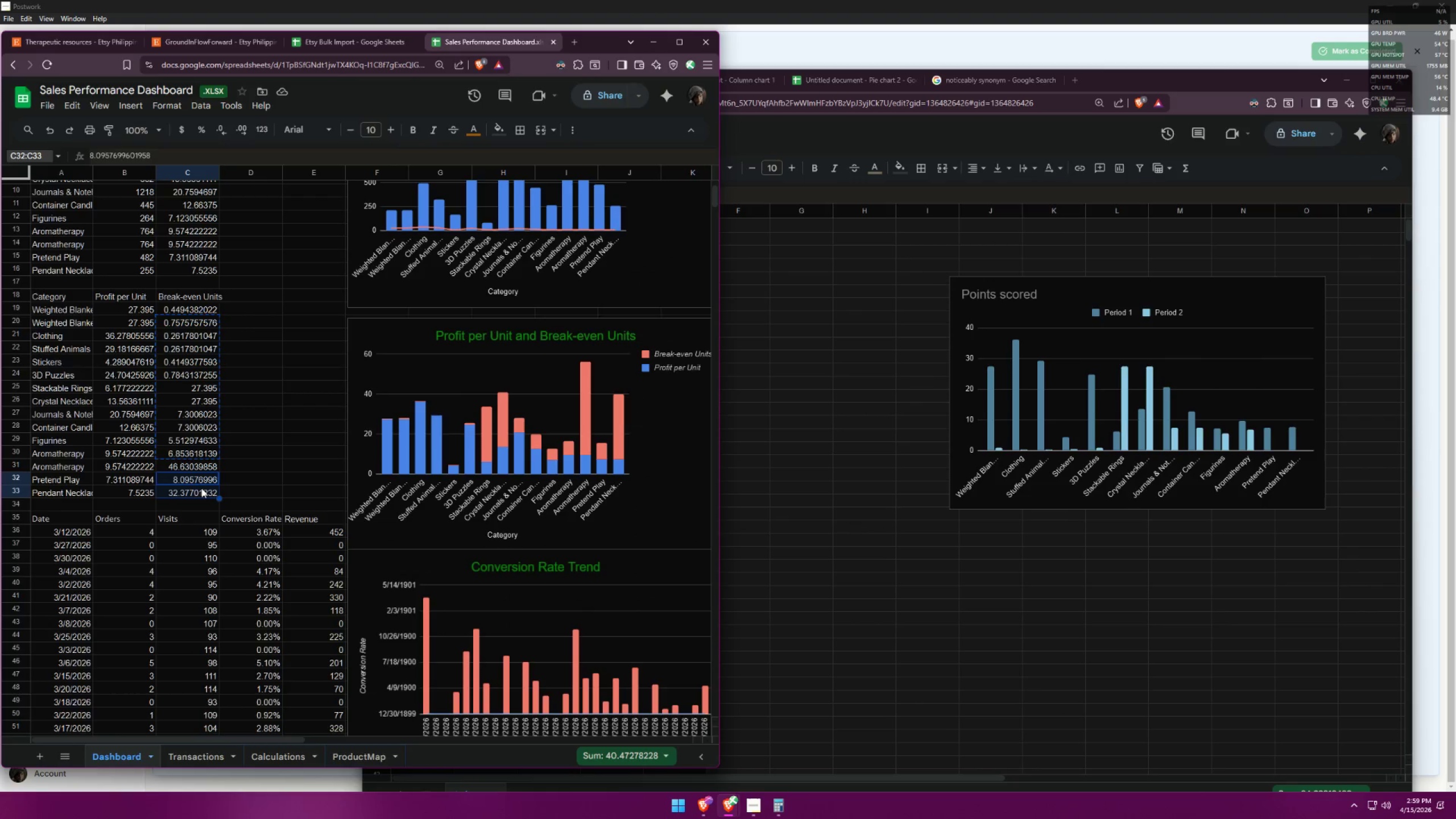 
key(Control+ControlLeft)
 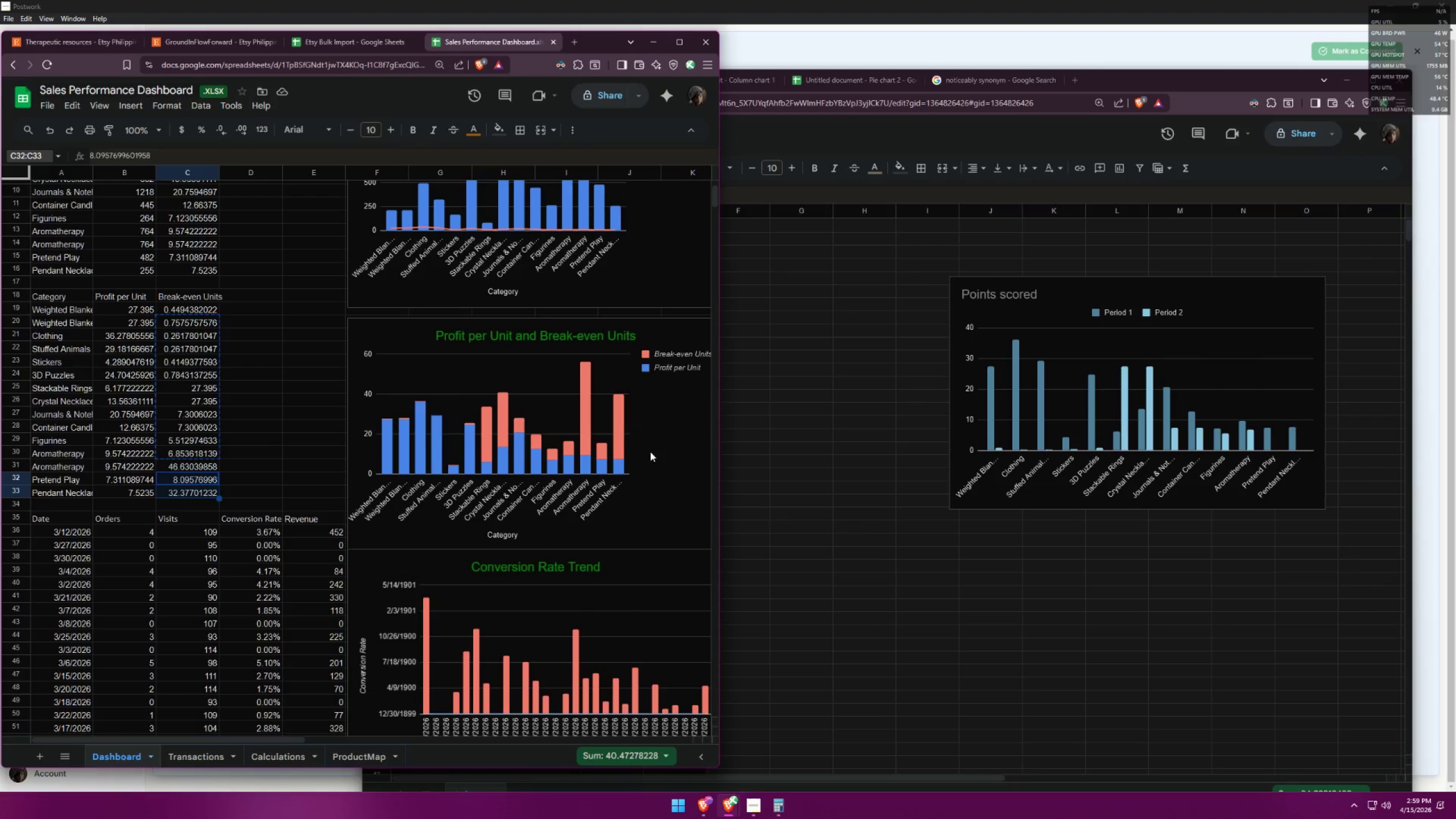 
key(Control+C)
 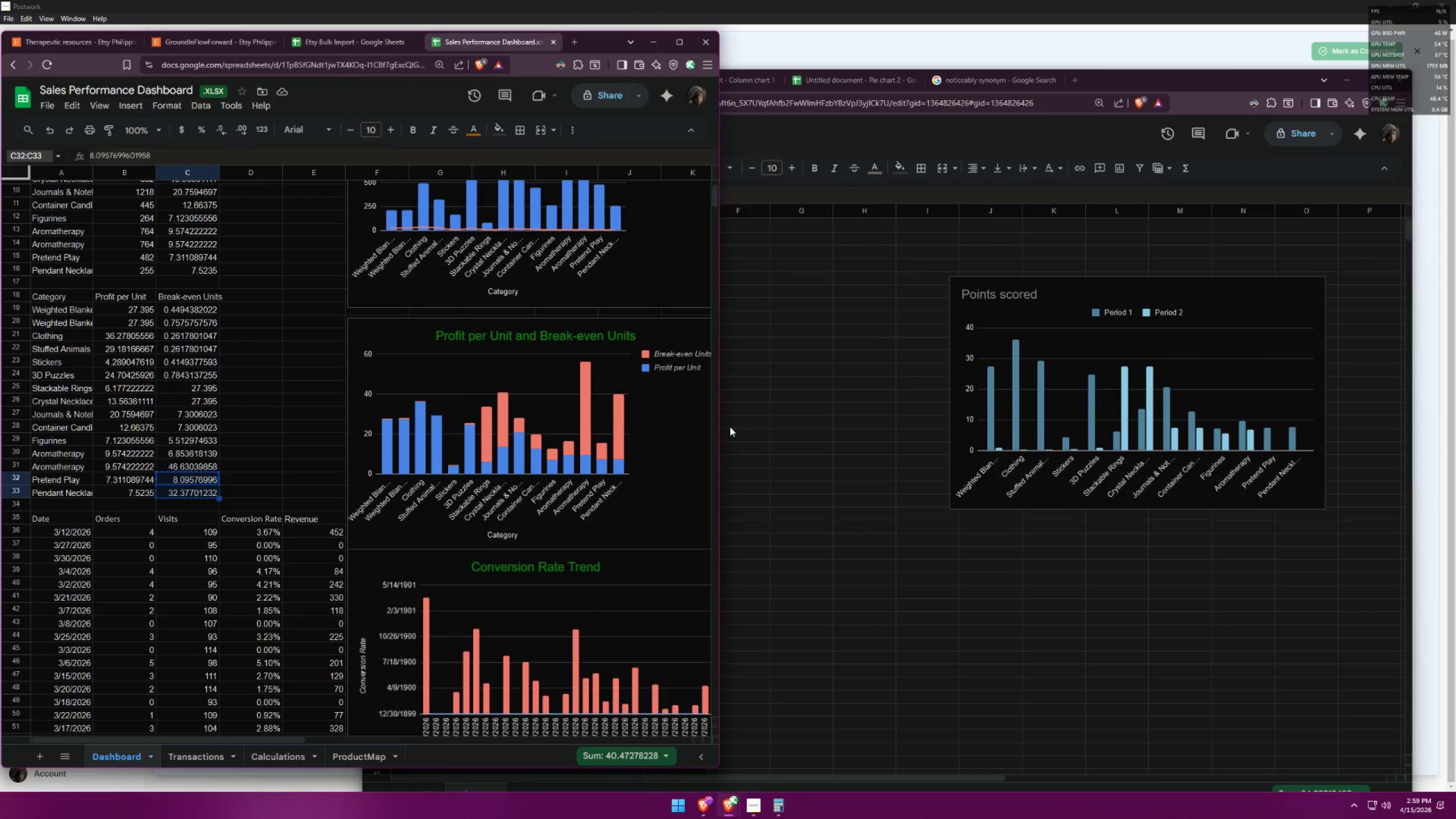 
left_click([752, 415])
 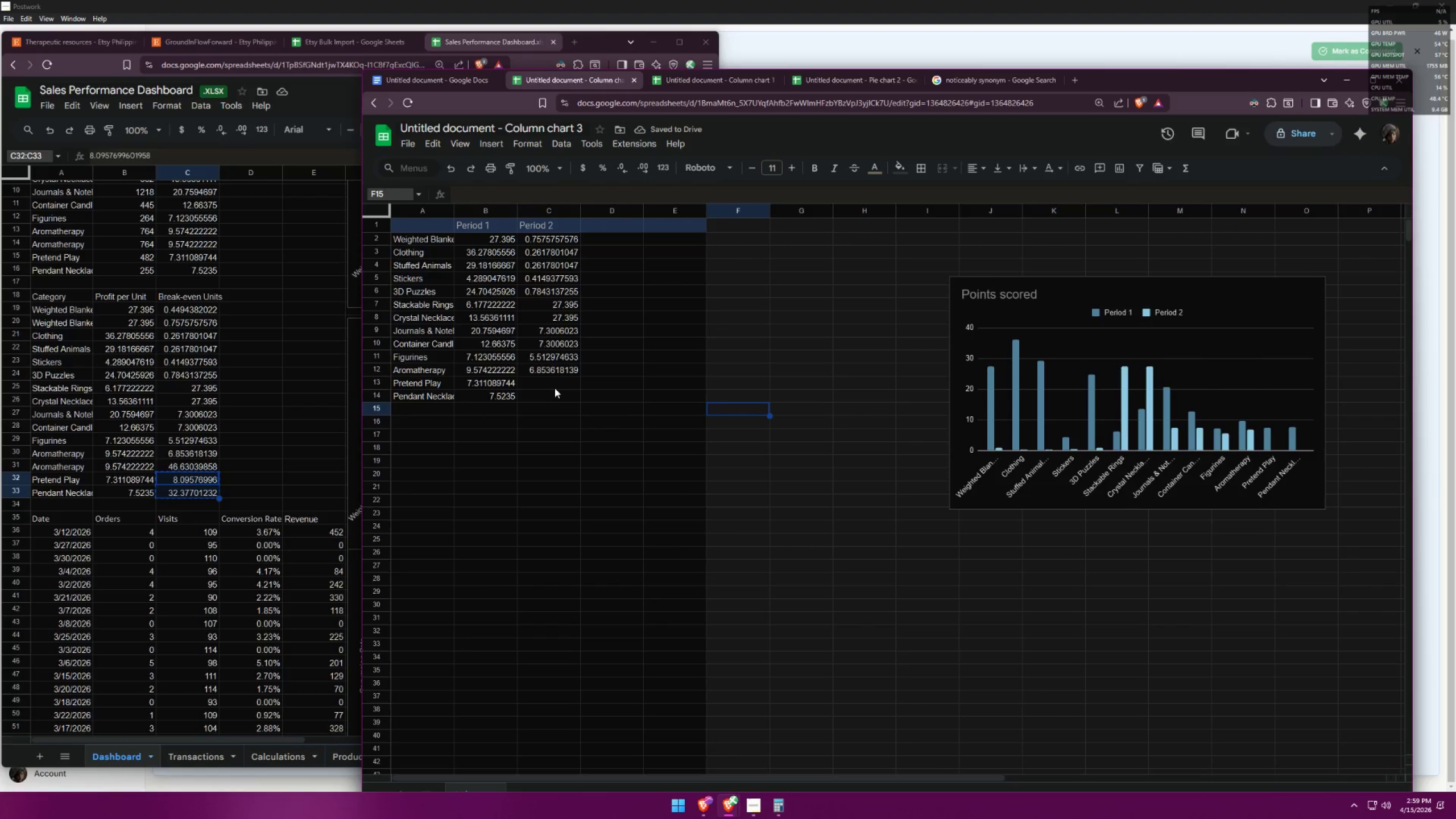 
left_click([546, 382])
 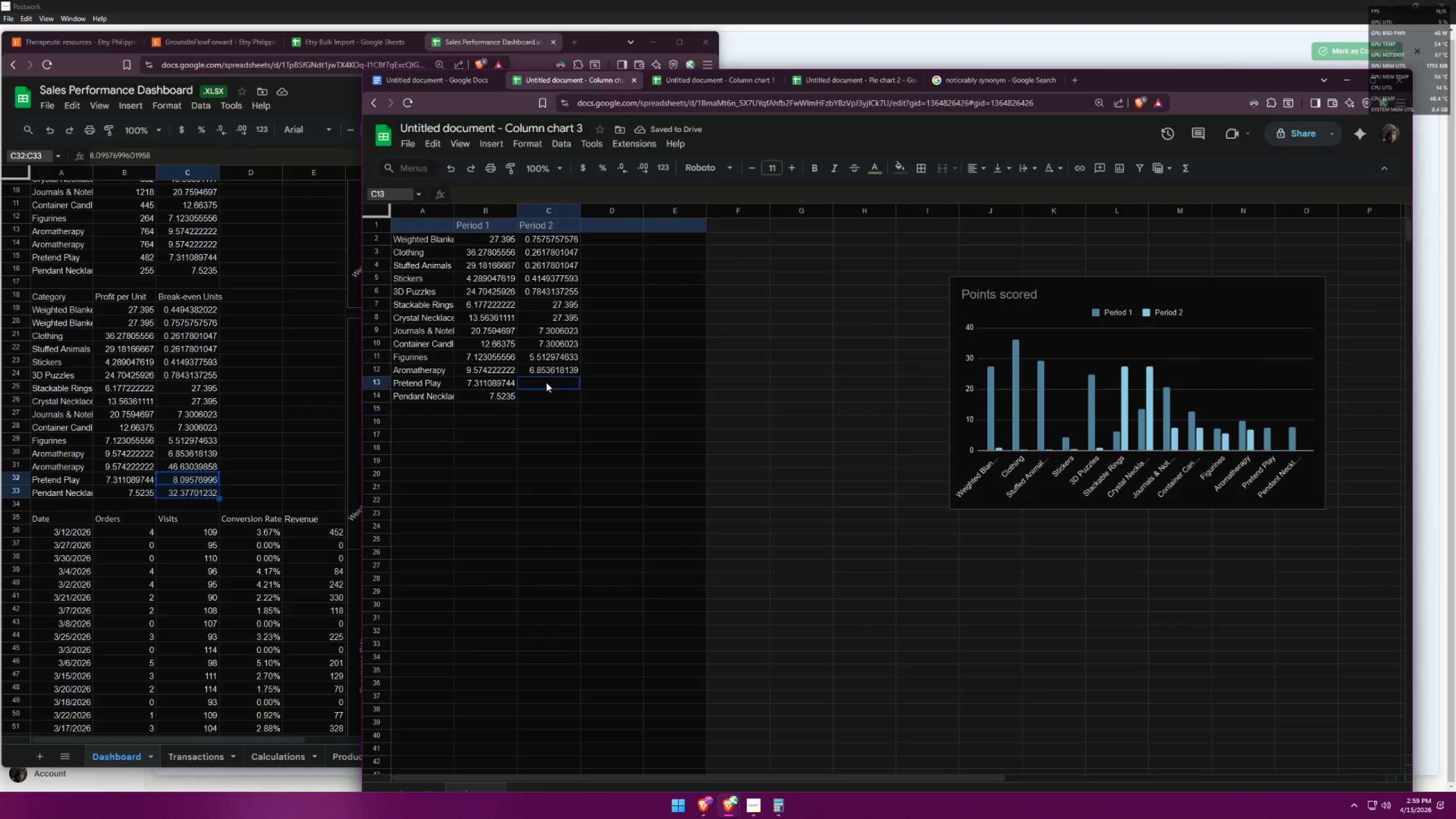 
key(Control+ControlLeft)
 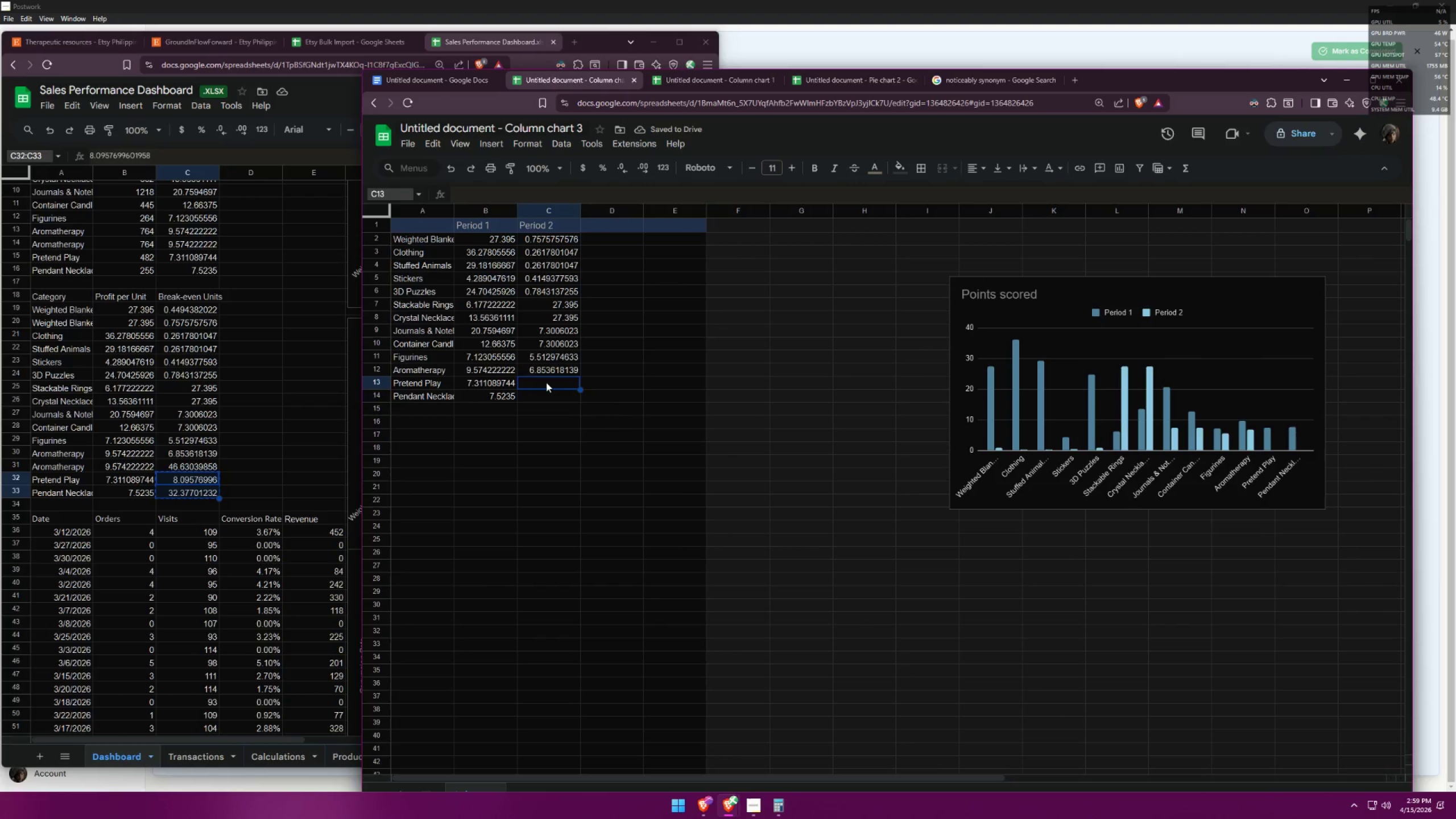 
key(Control+V)
 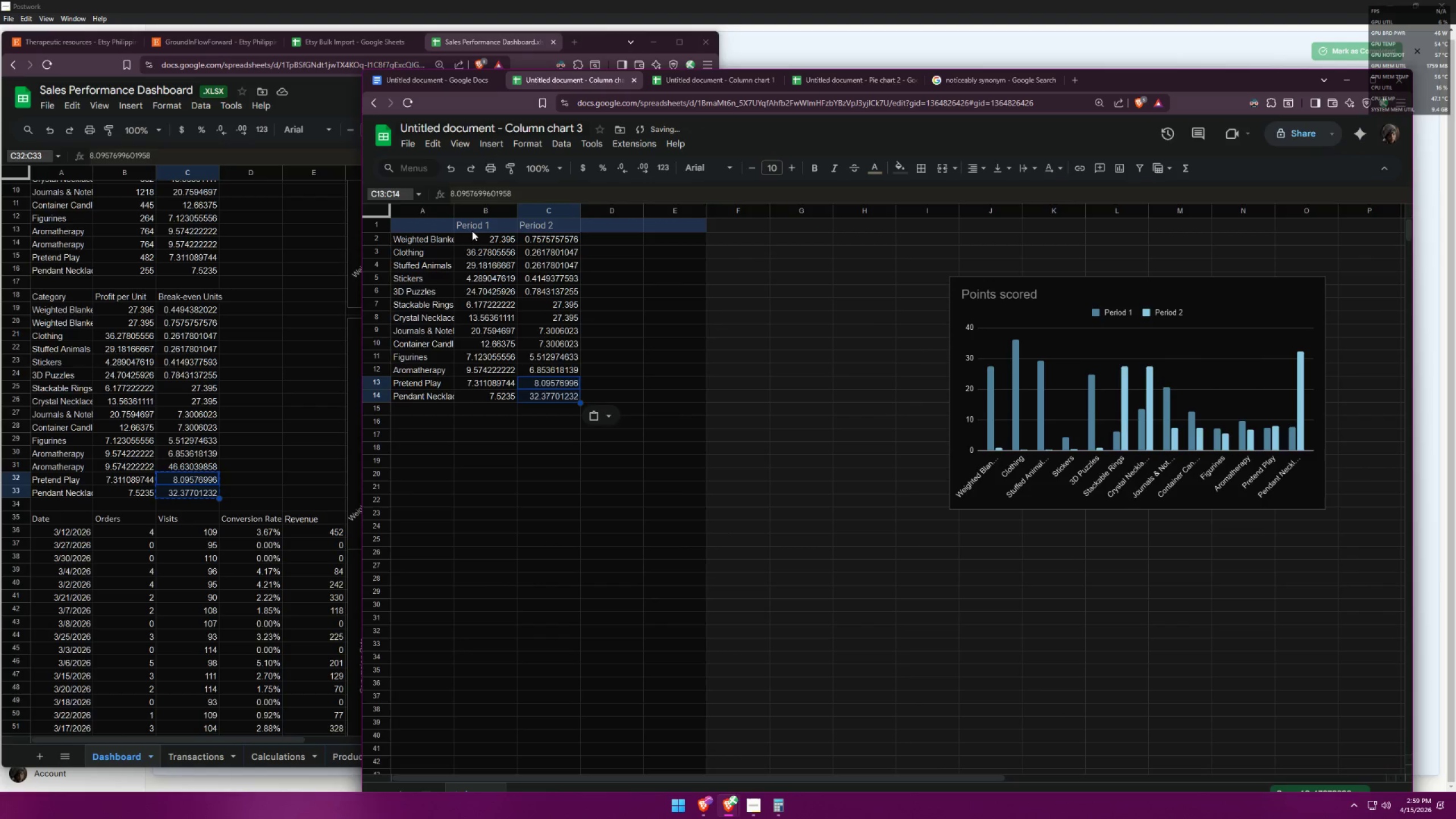 
double_click([474, 226])
 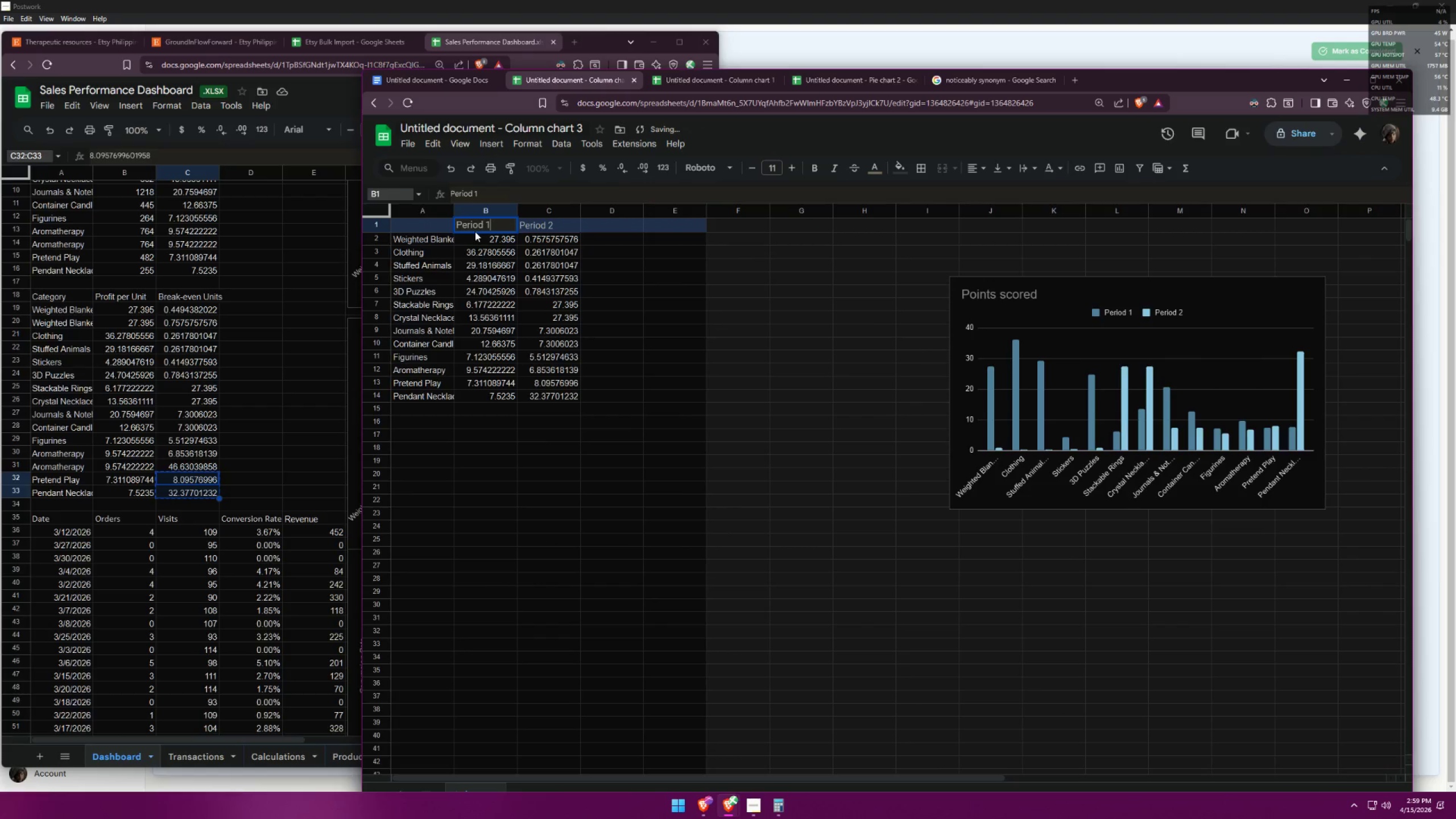 
key(Control+ControlLeft)
 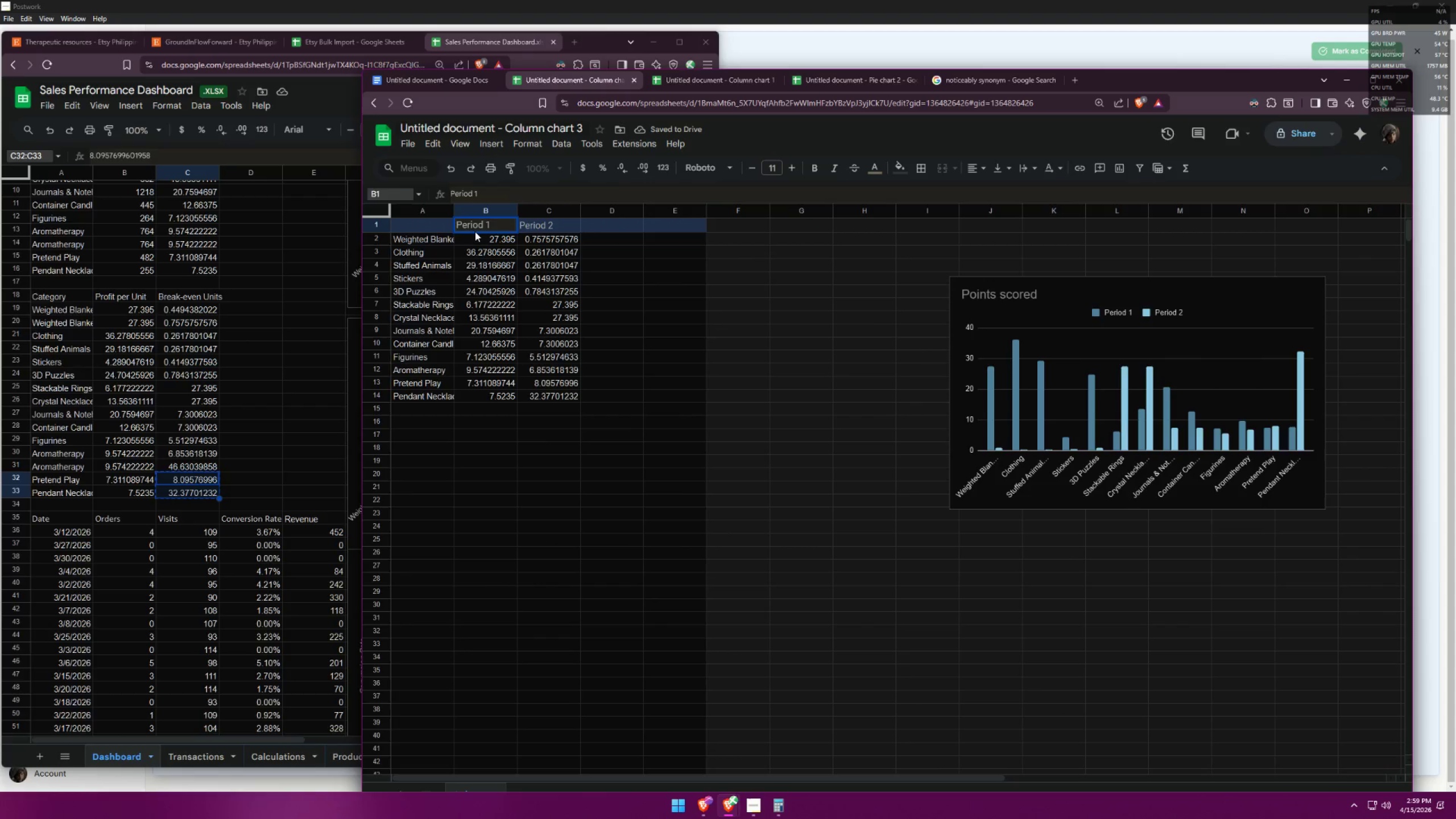 
key(Control+A)
 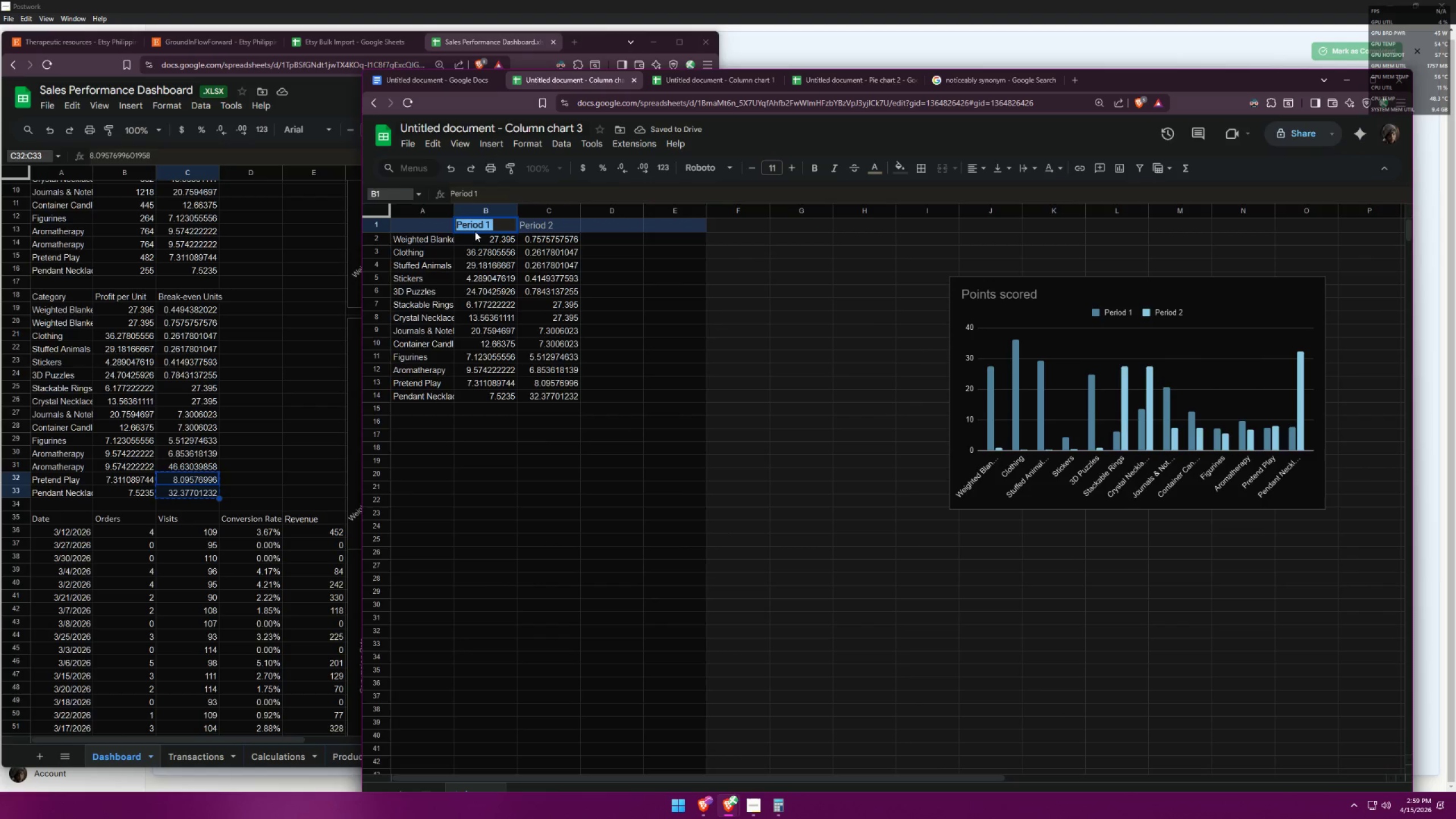 
type(Profit per Uniot)
key(Backspace)
key(Backspace)
type(t)
 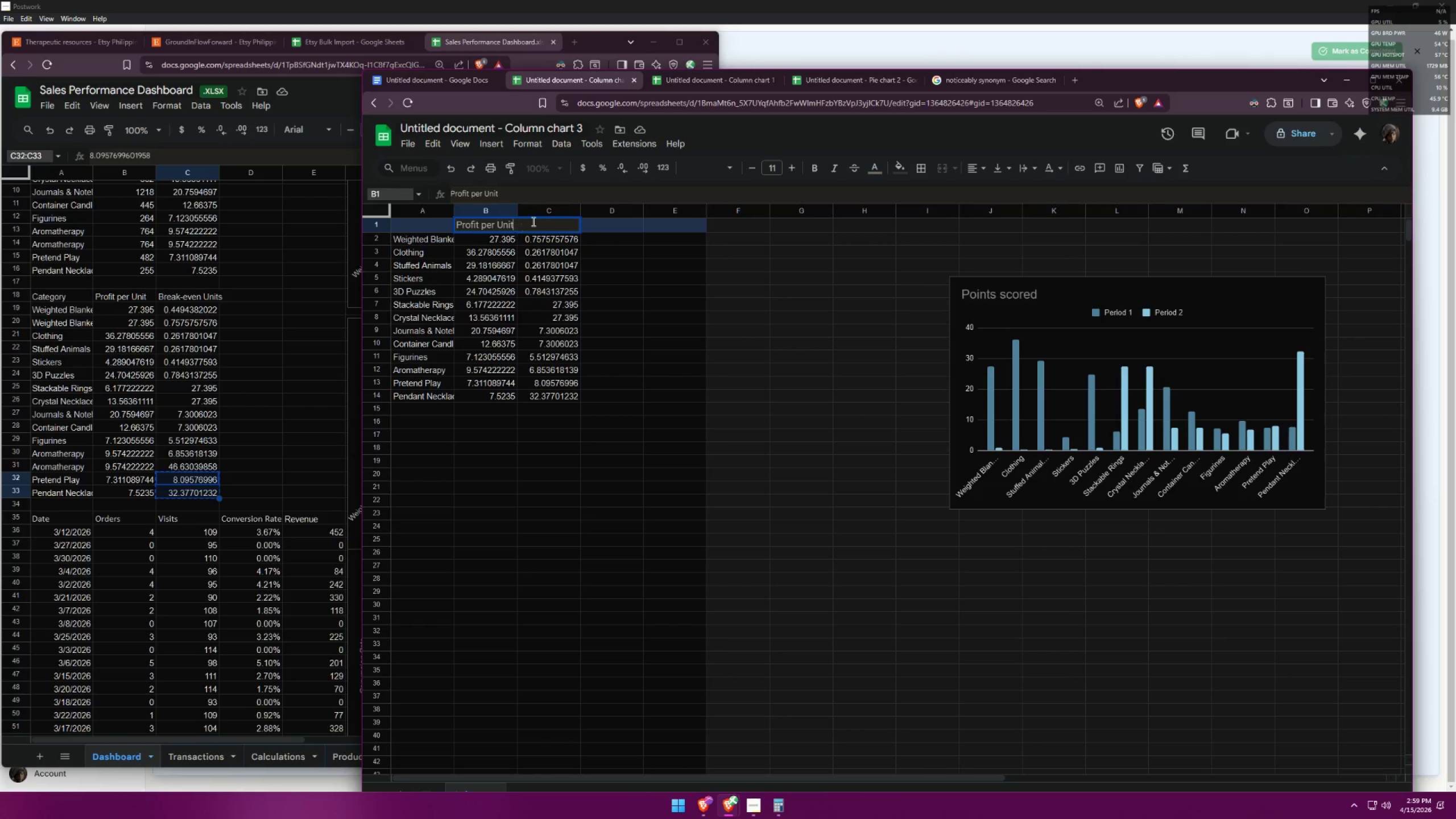 
double_click([543, 223])
 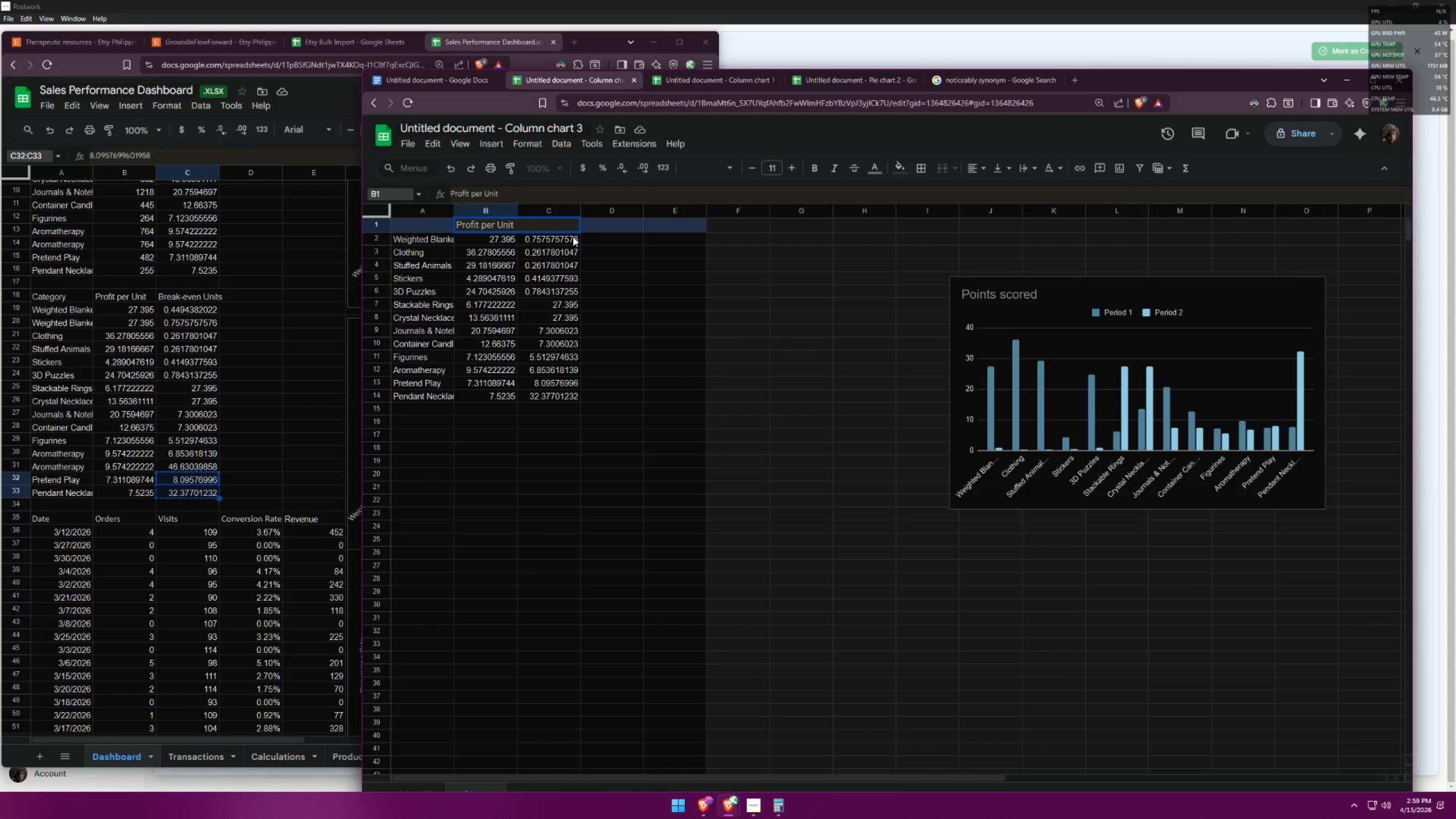 
triple_click([661, 263])
 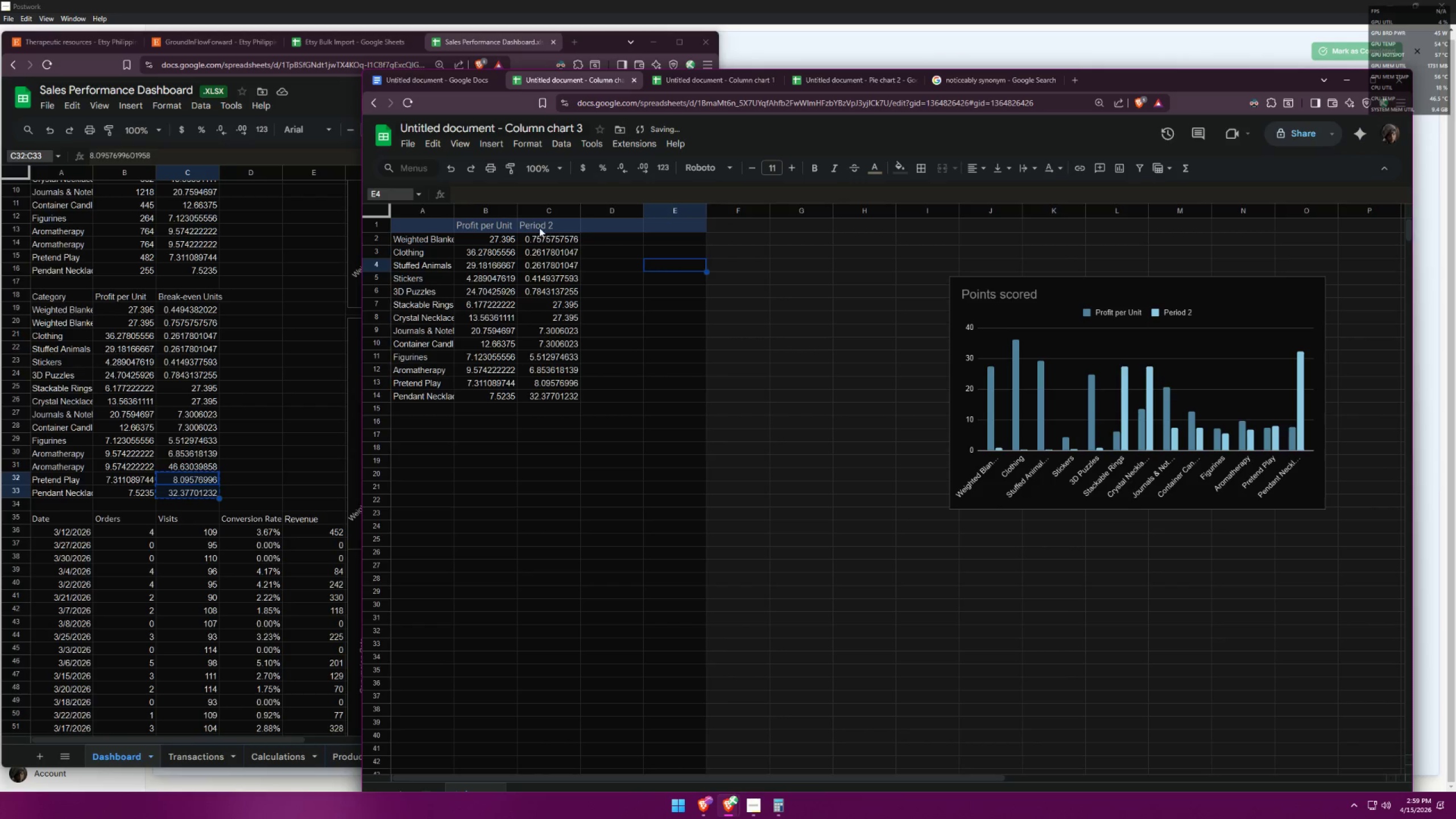 
double_click([537, 224])
 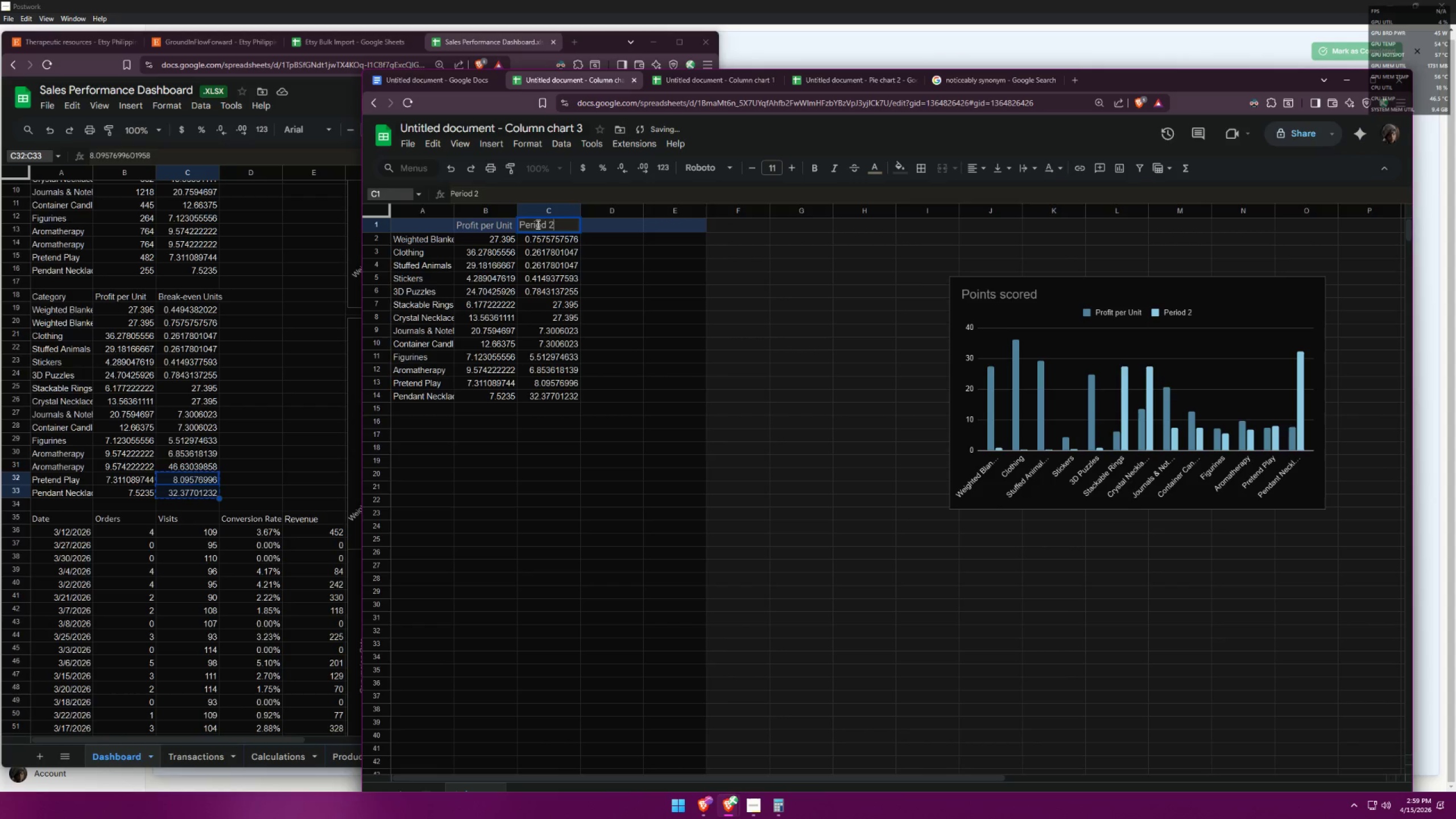 
triple_click([537, 224])
 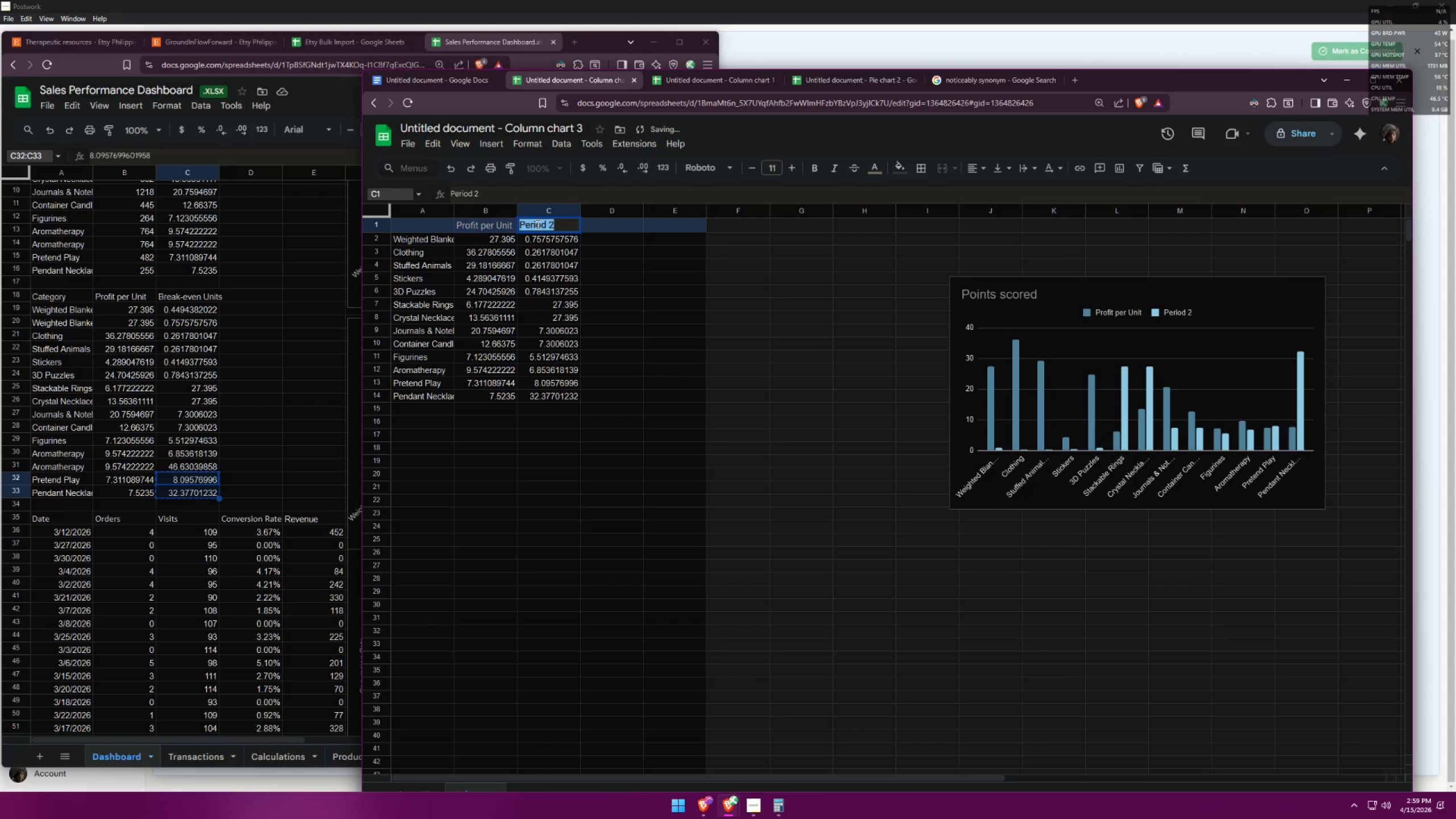 
triple_click([537, 224])
 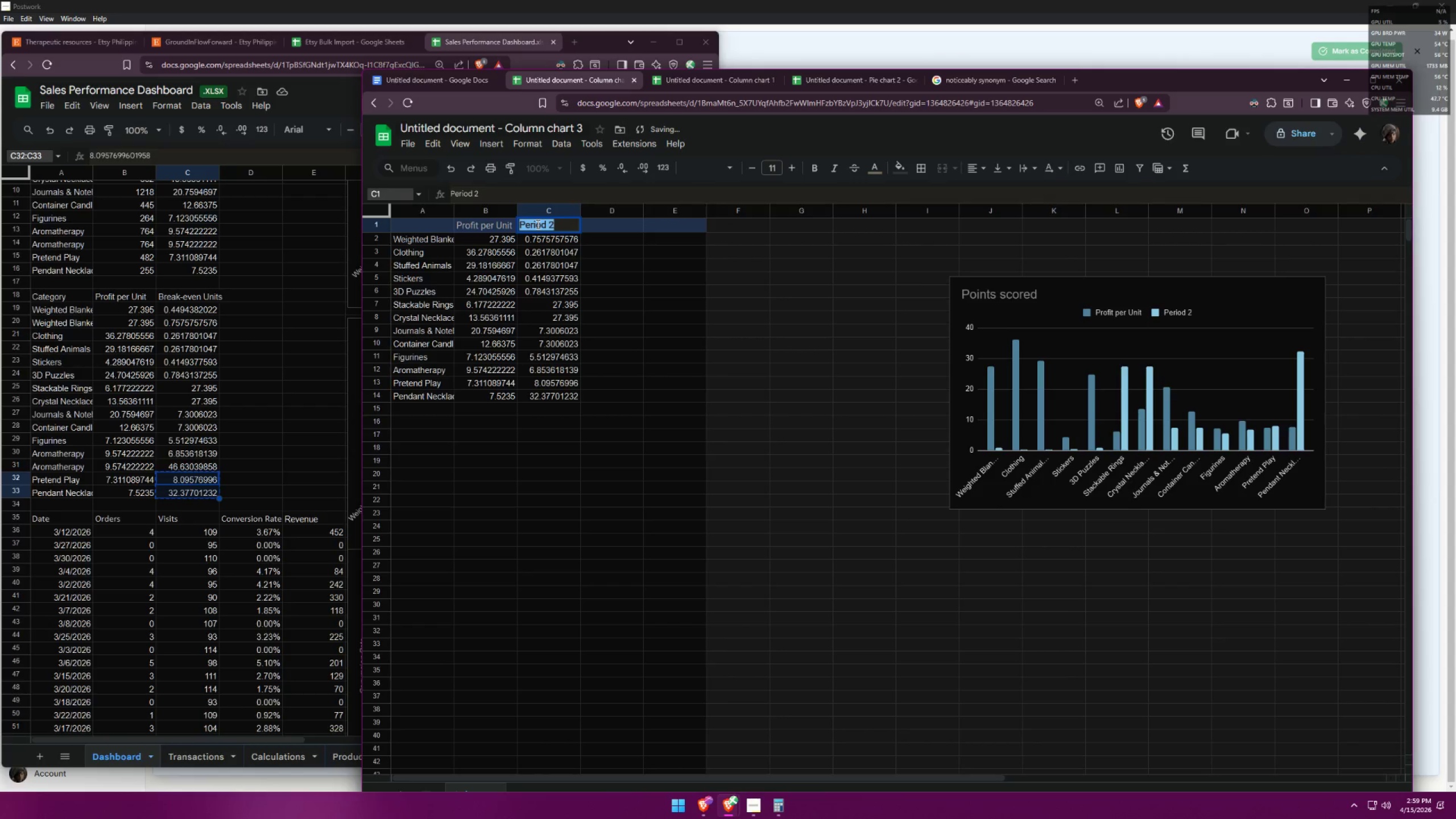 
triple_click([537, 224])
 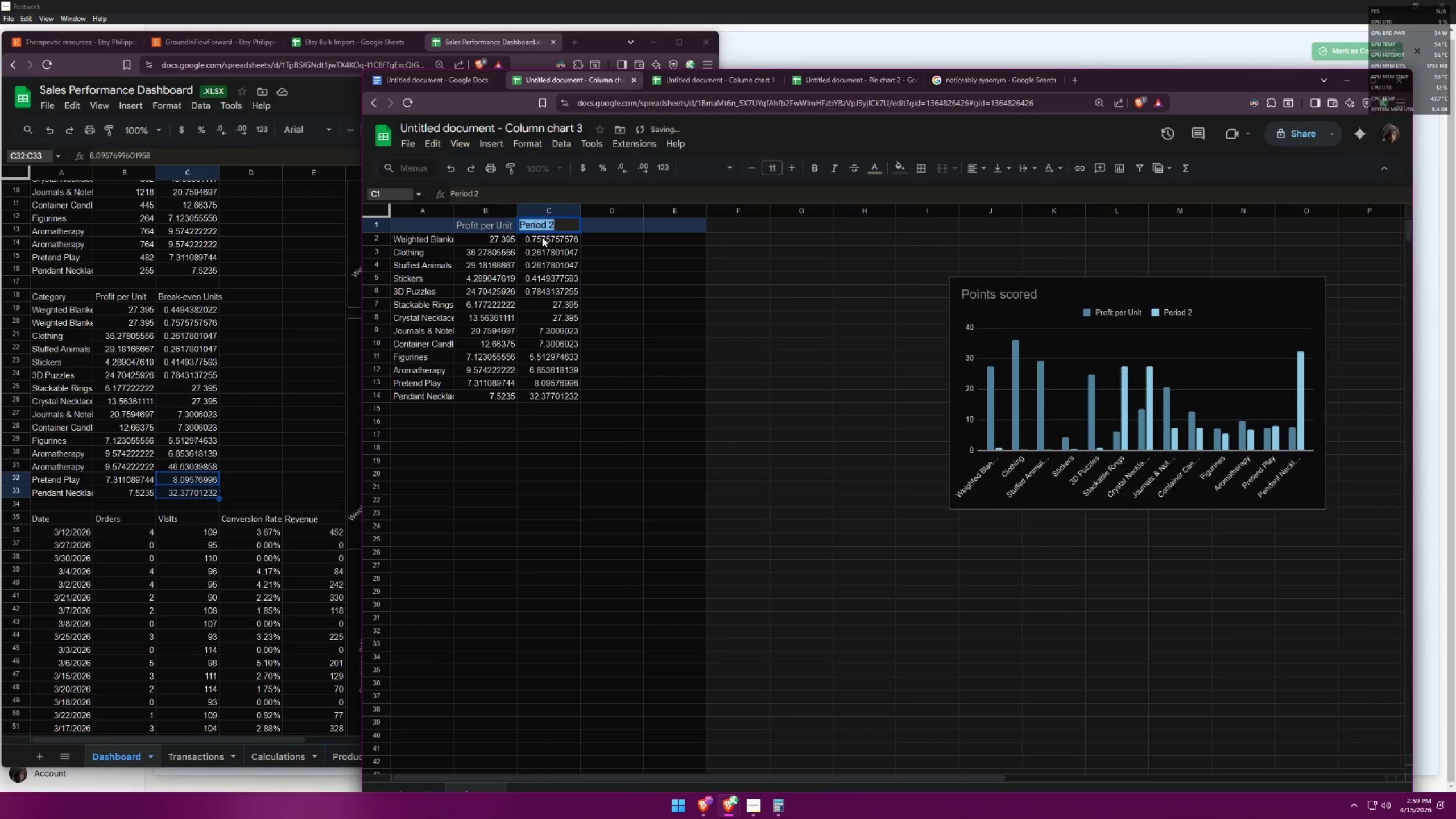 
type(BV)
key(Backspace)
key(Backspace)
type(Break-even Units)
 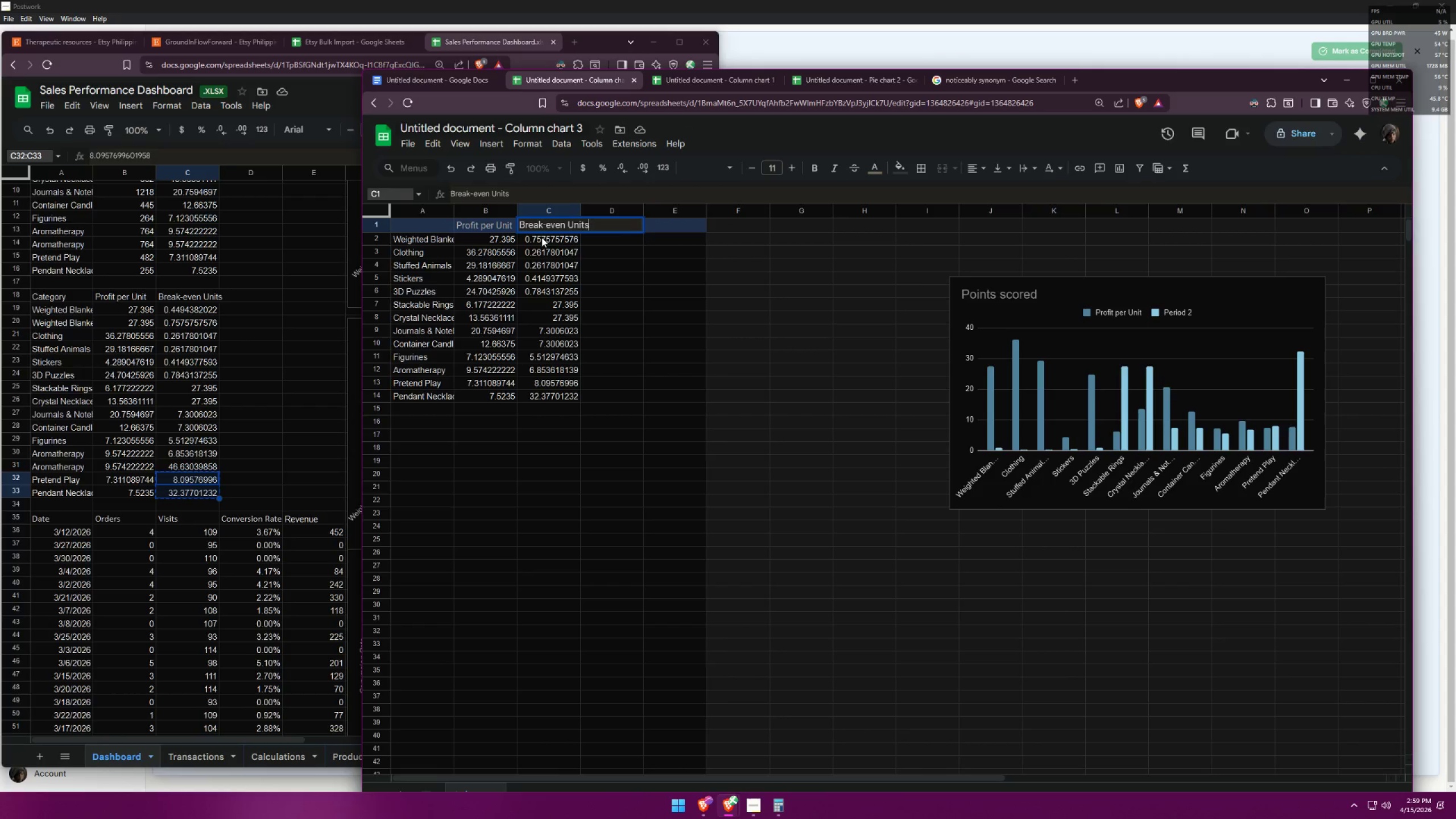 
left_click([631, 257])
 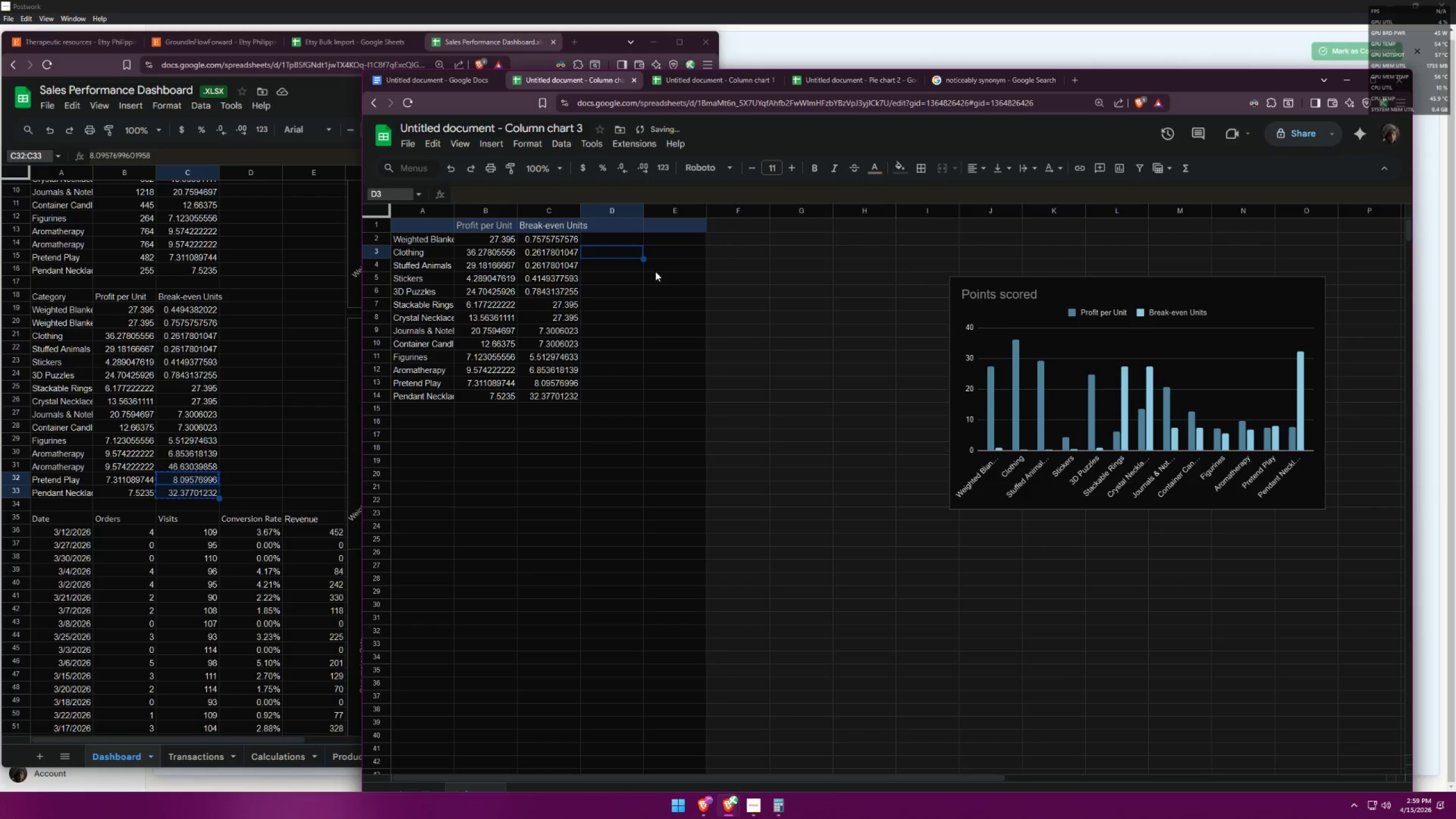 
left_click([250, 365])
 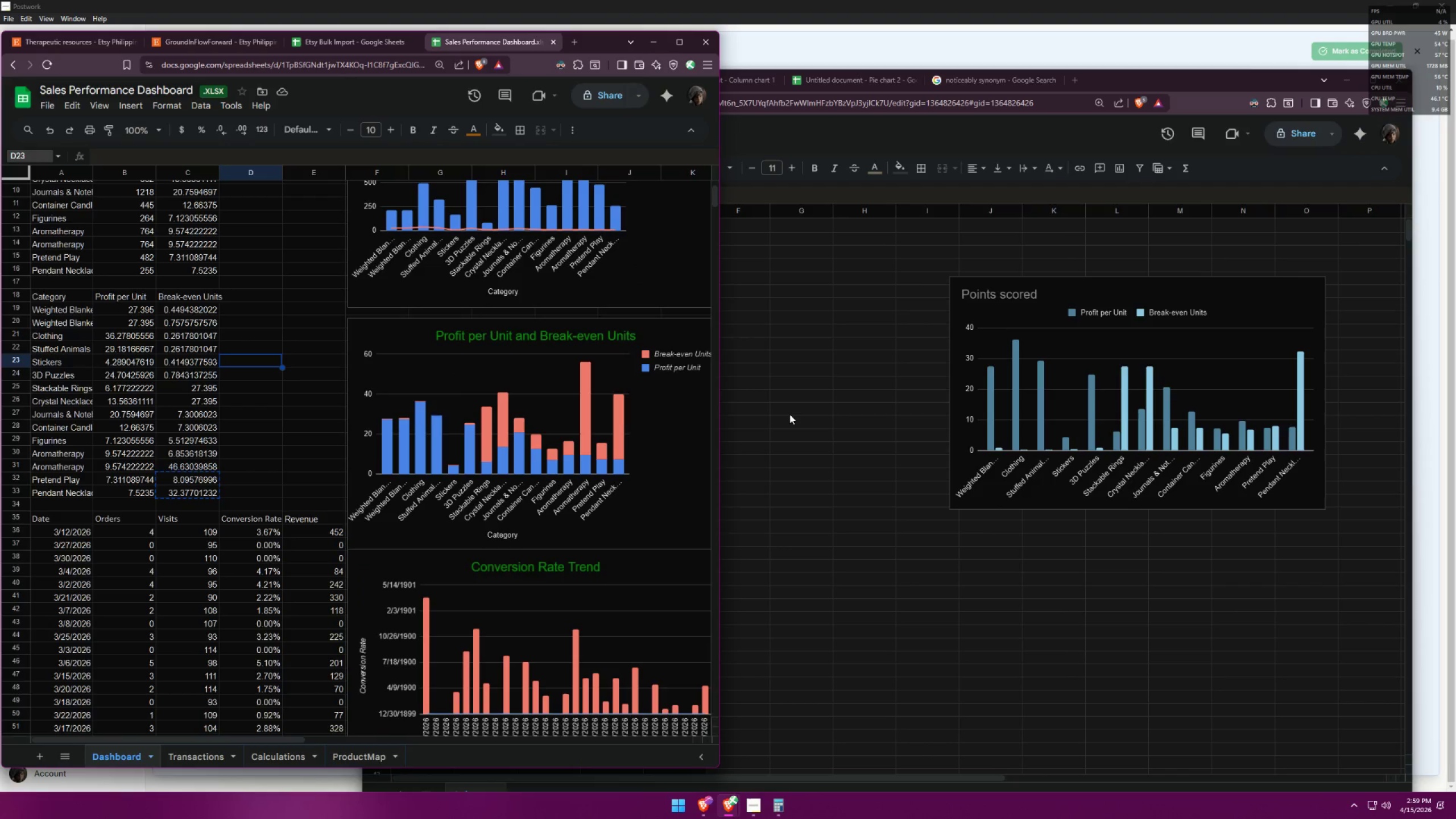 
left_click([789, 414])
 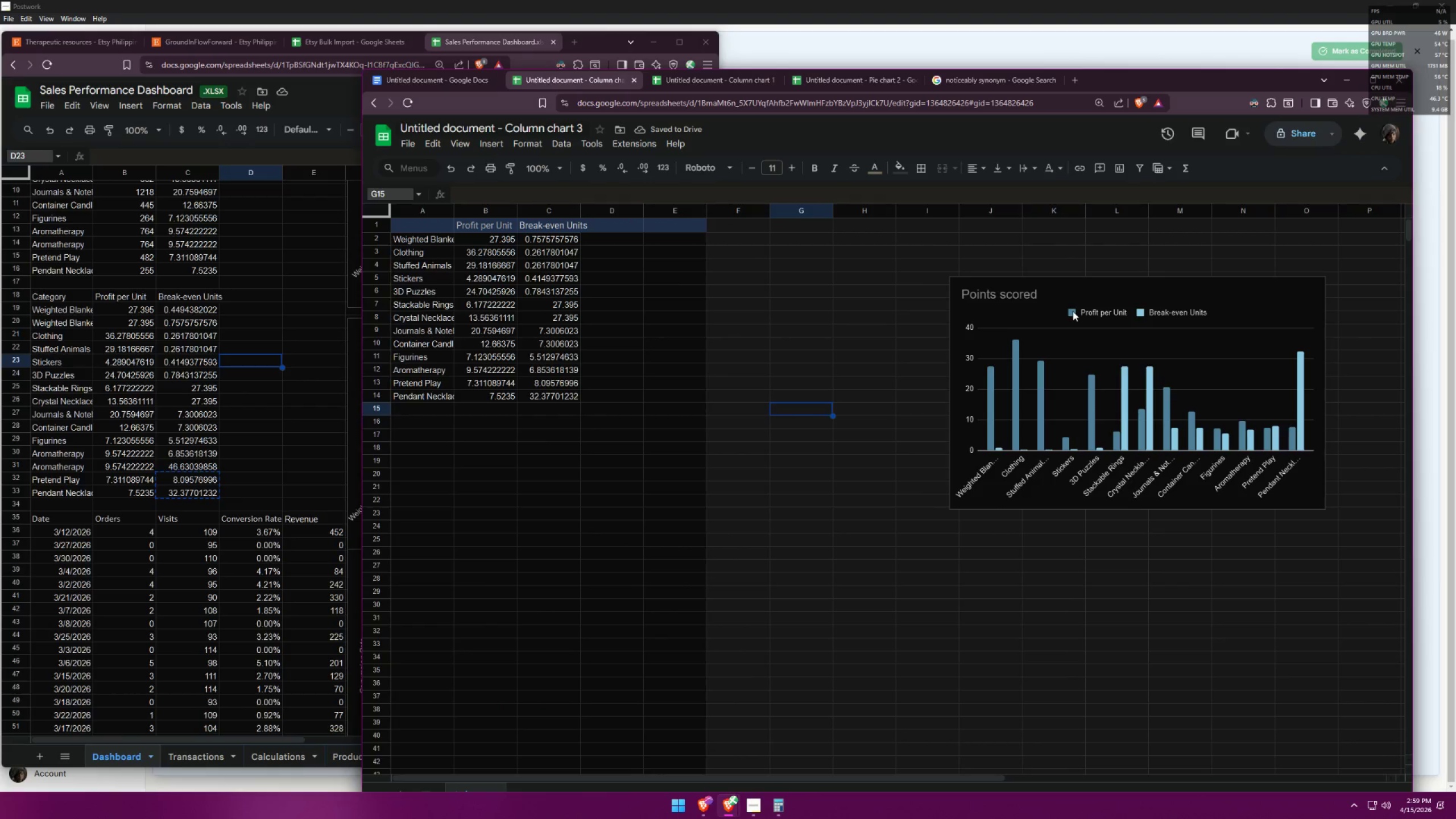 
double_click([1073, 311])
 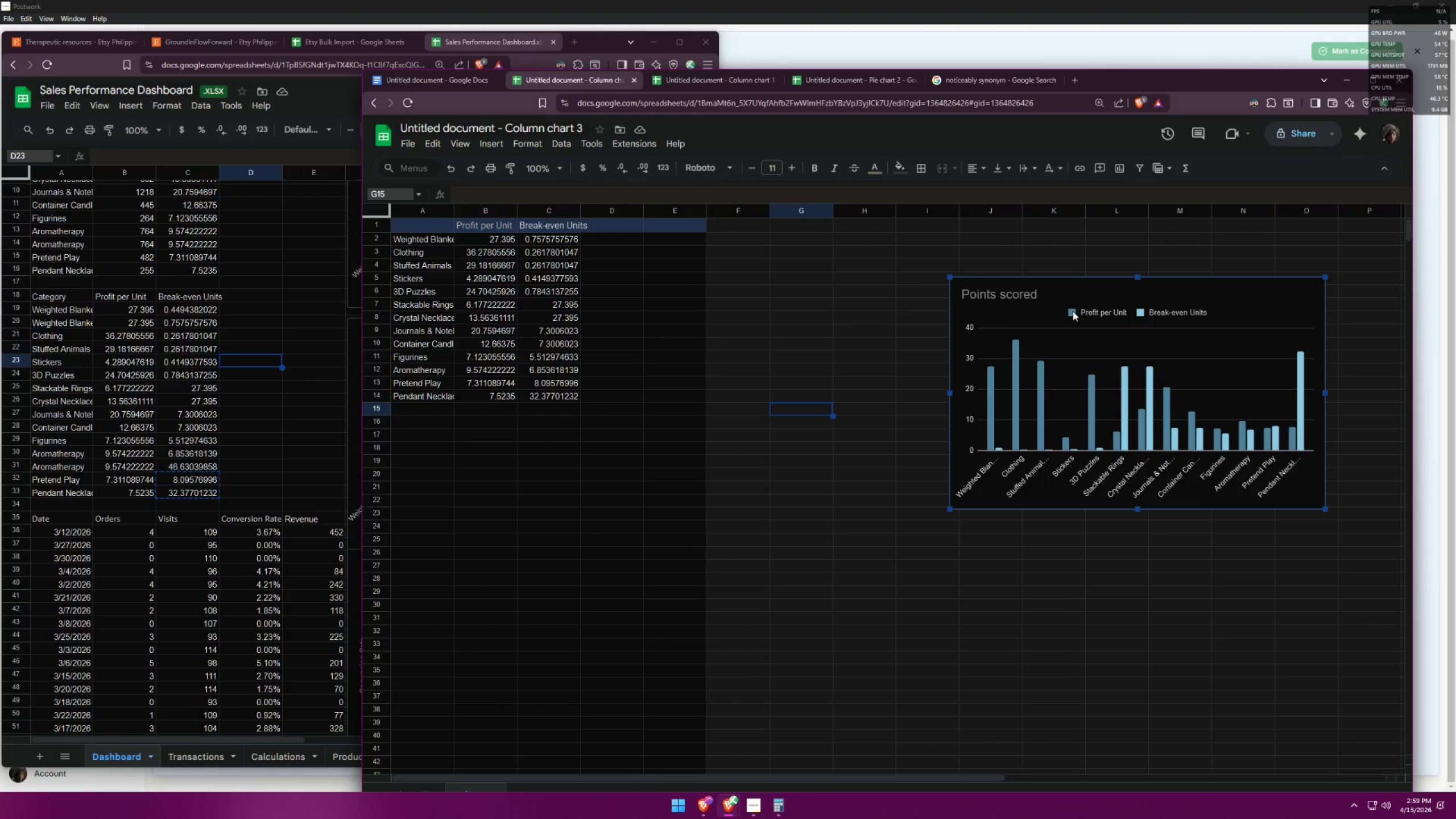 
triple_click([1073, 311])
 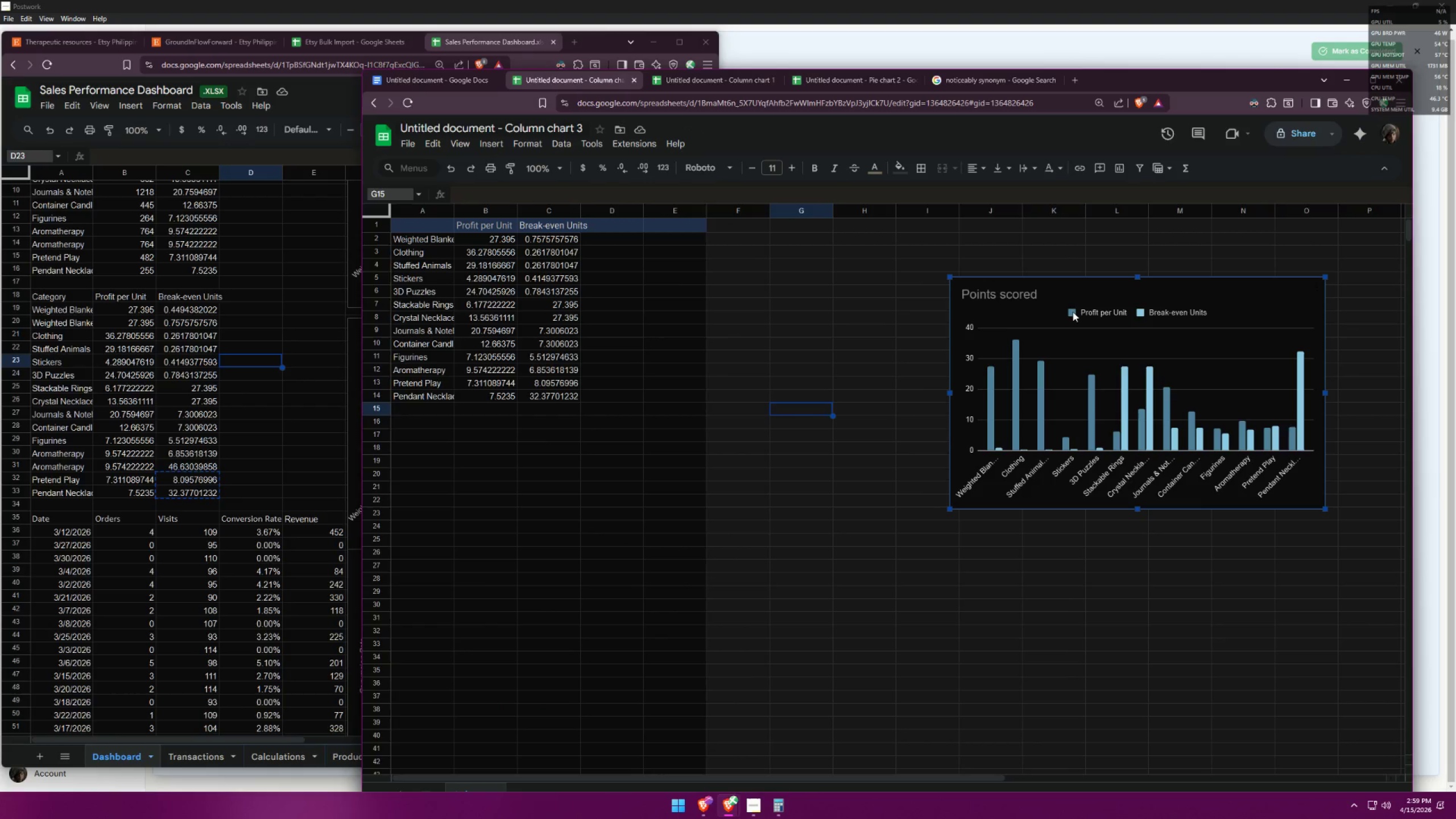 
double_click([1073, 312])
 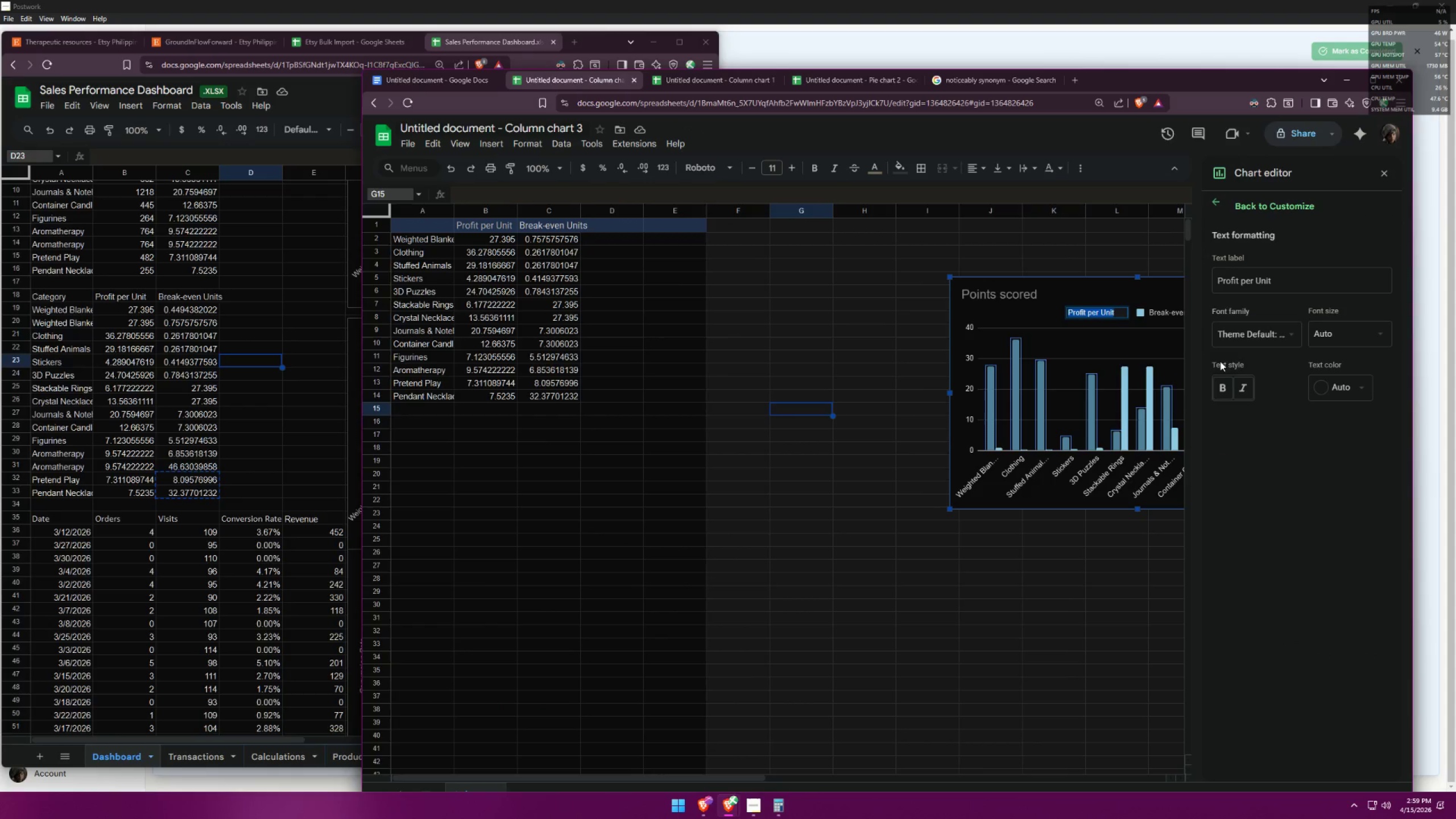 
left_click([1321, 386])
 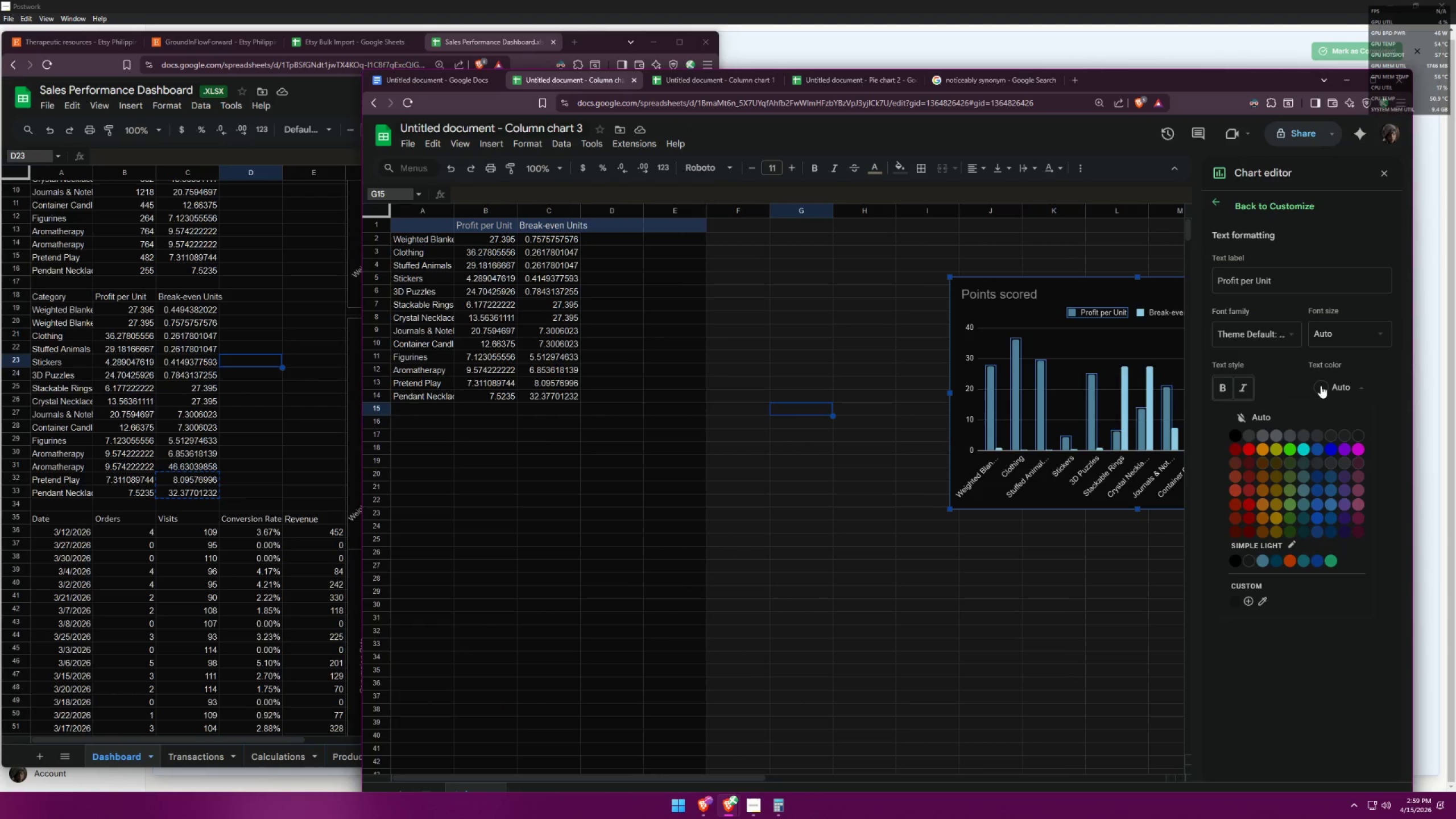 
left_click([1321, 386])
 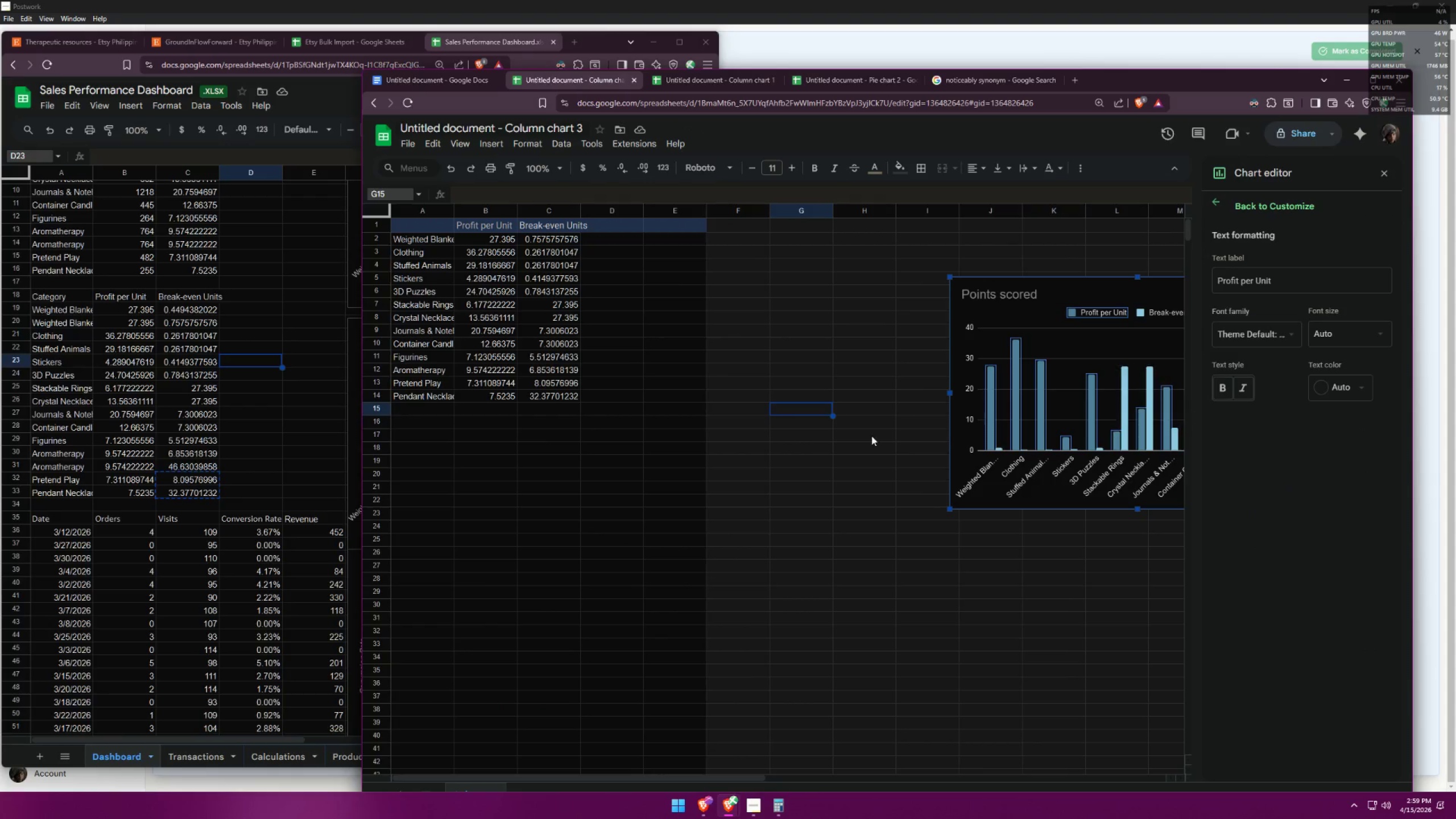 
left_click([822, 446])
 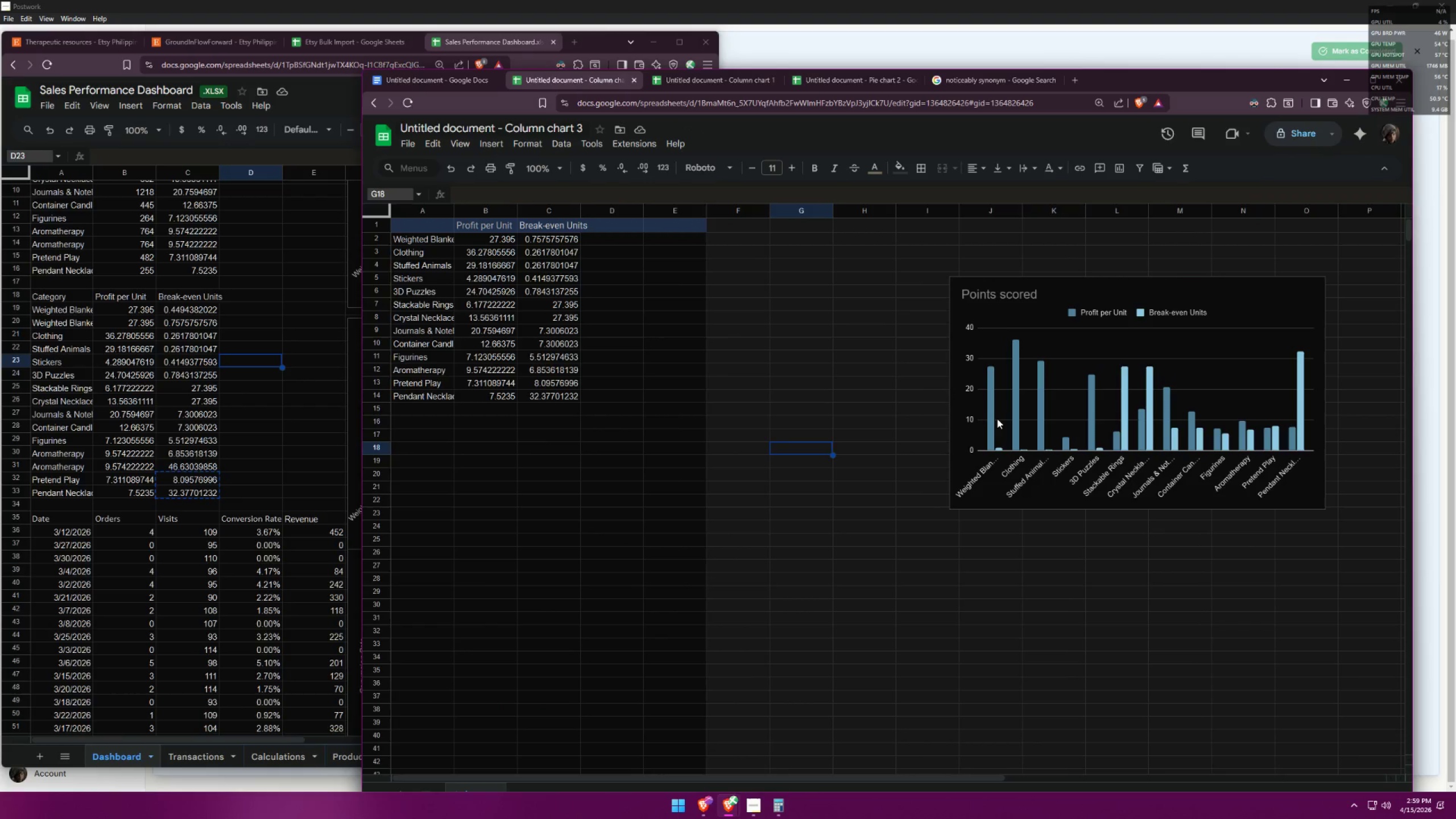 
left_click([988, 418])
 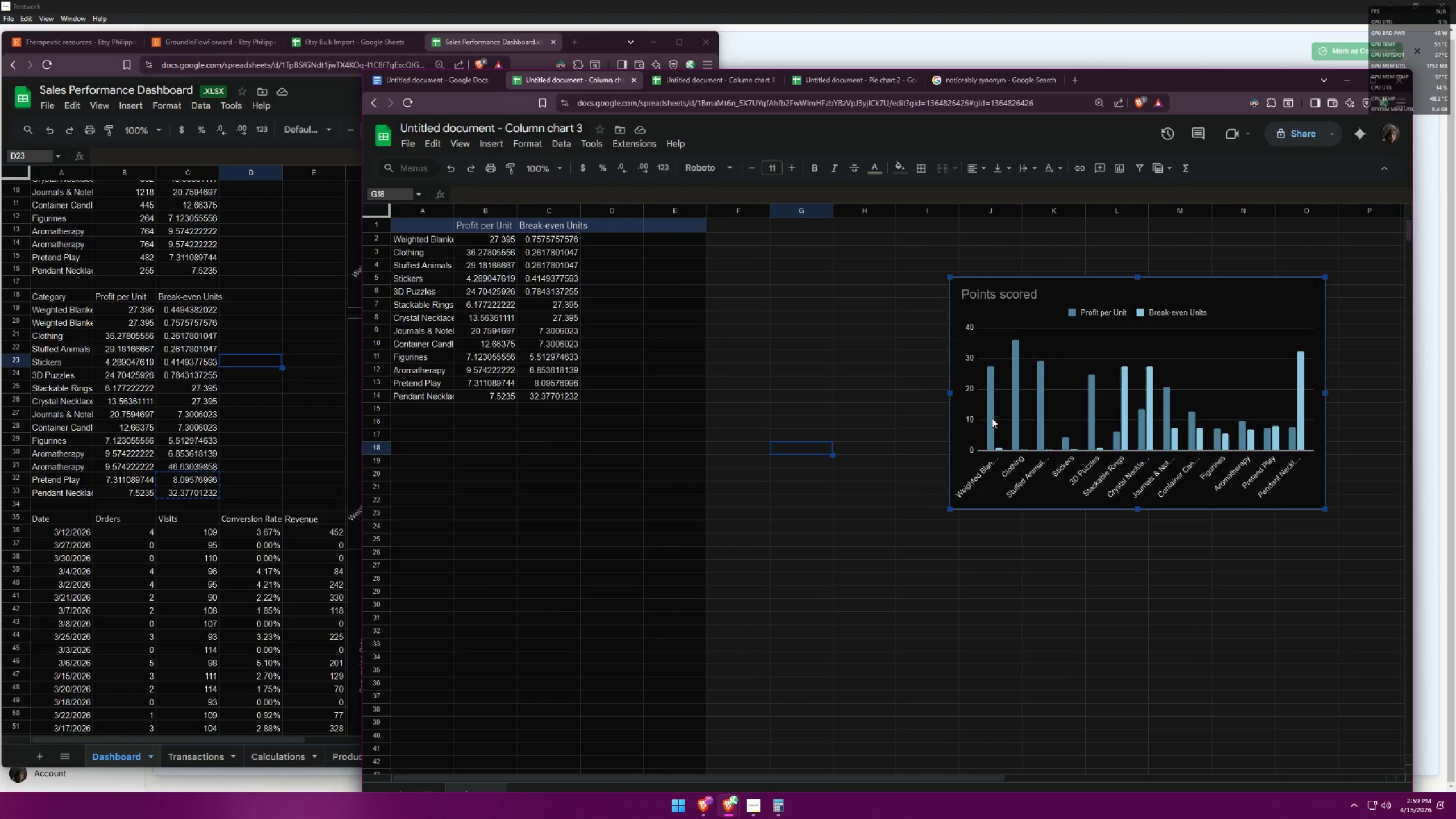 
double_click([992, 418])
 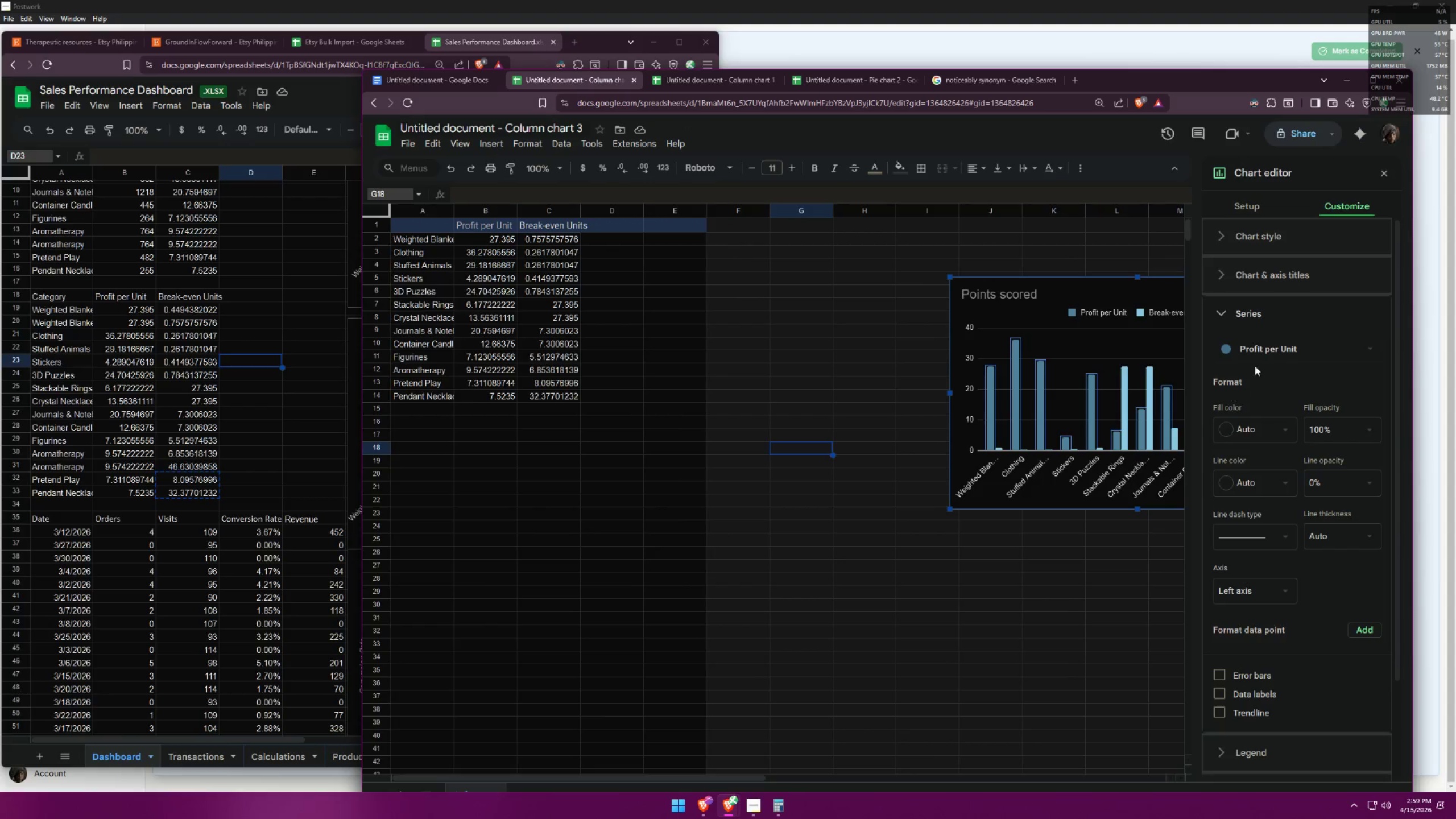 
left_click([1268, 349])
 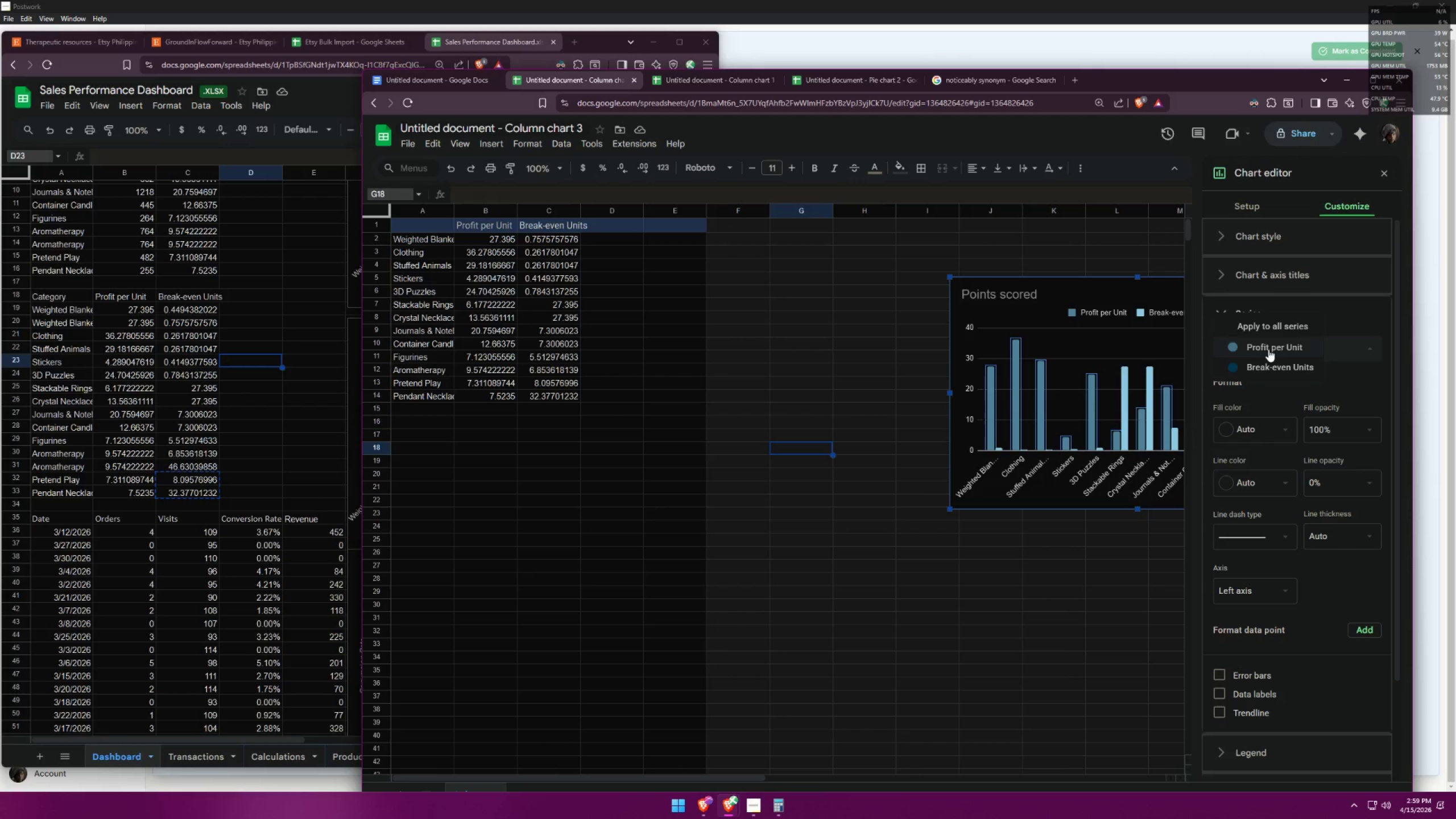 
left_click([1268, 349])
 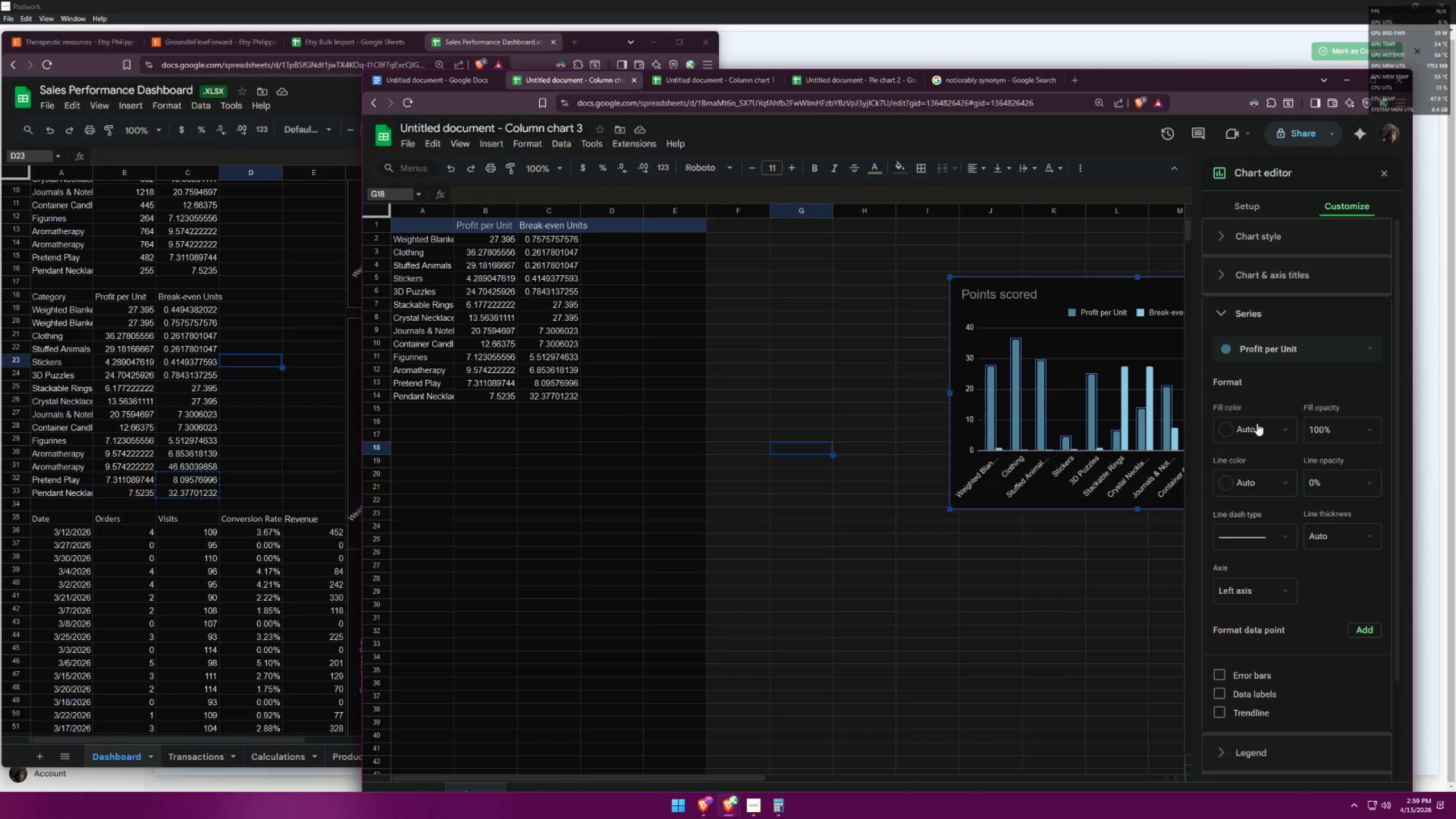 
left_click([1257, 424])
 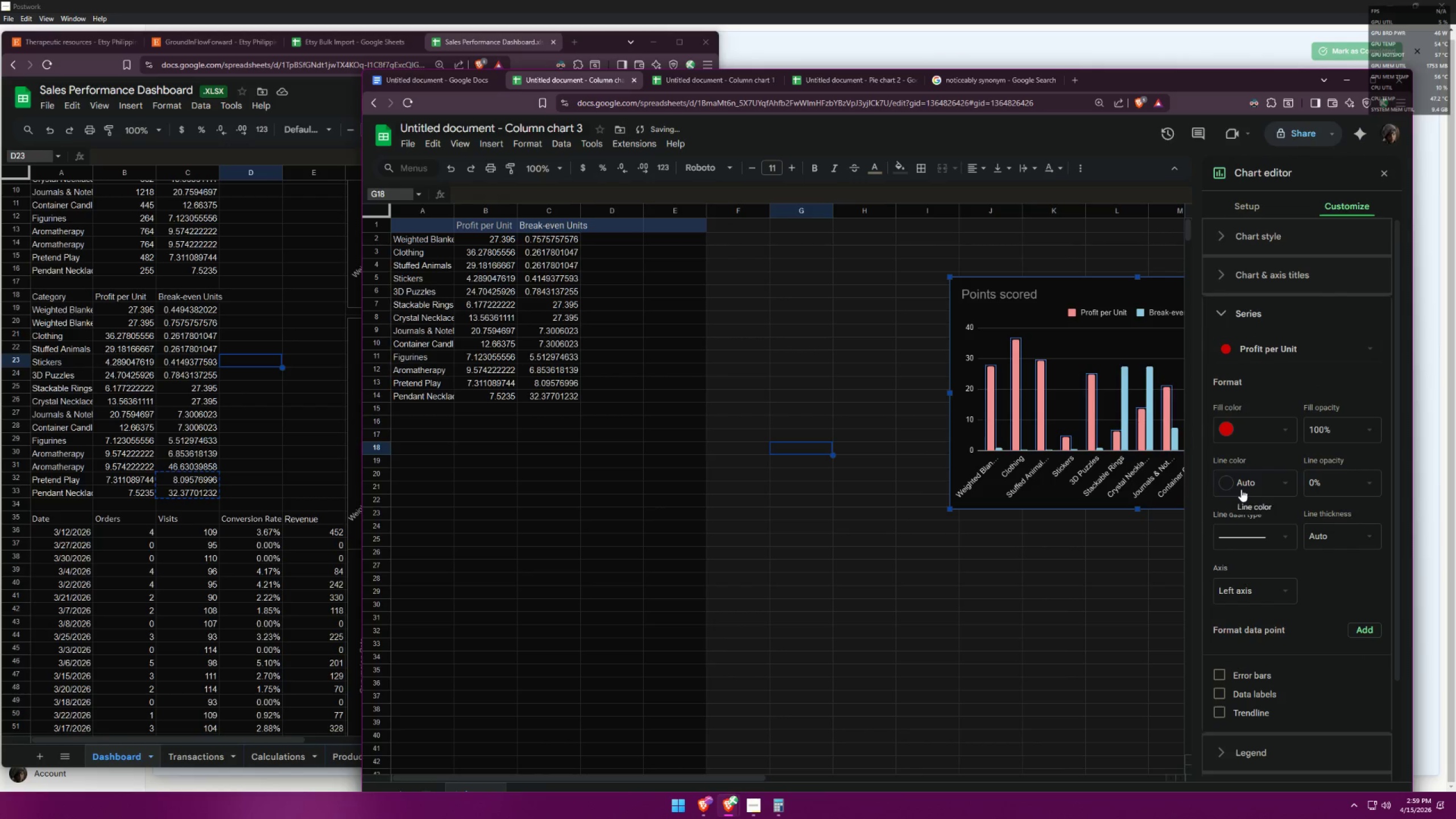 
left_click([1251, 428])
 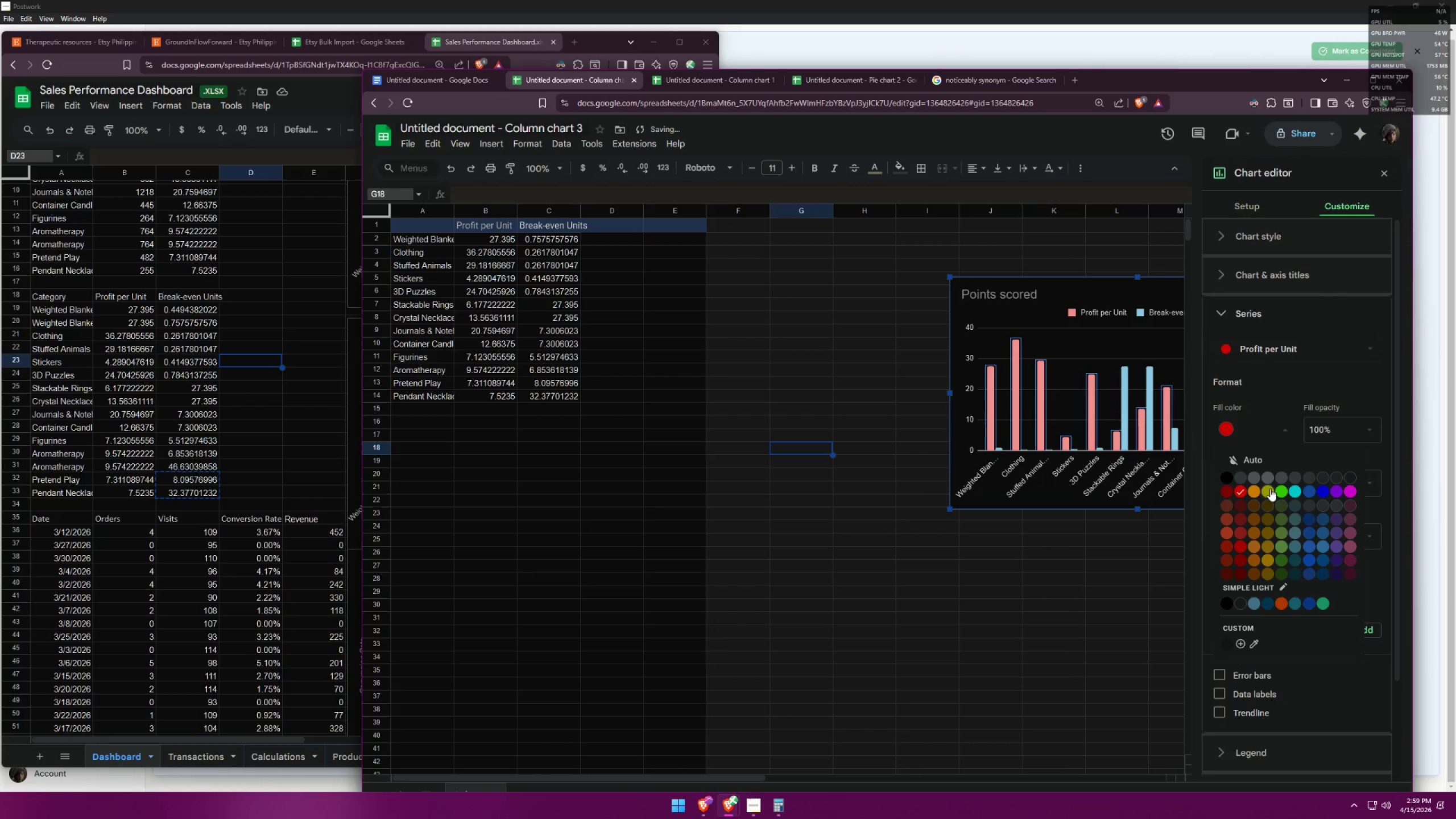 
left_click([1280, 491])
 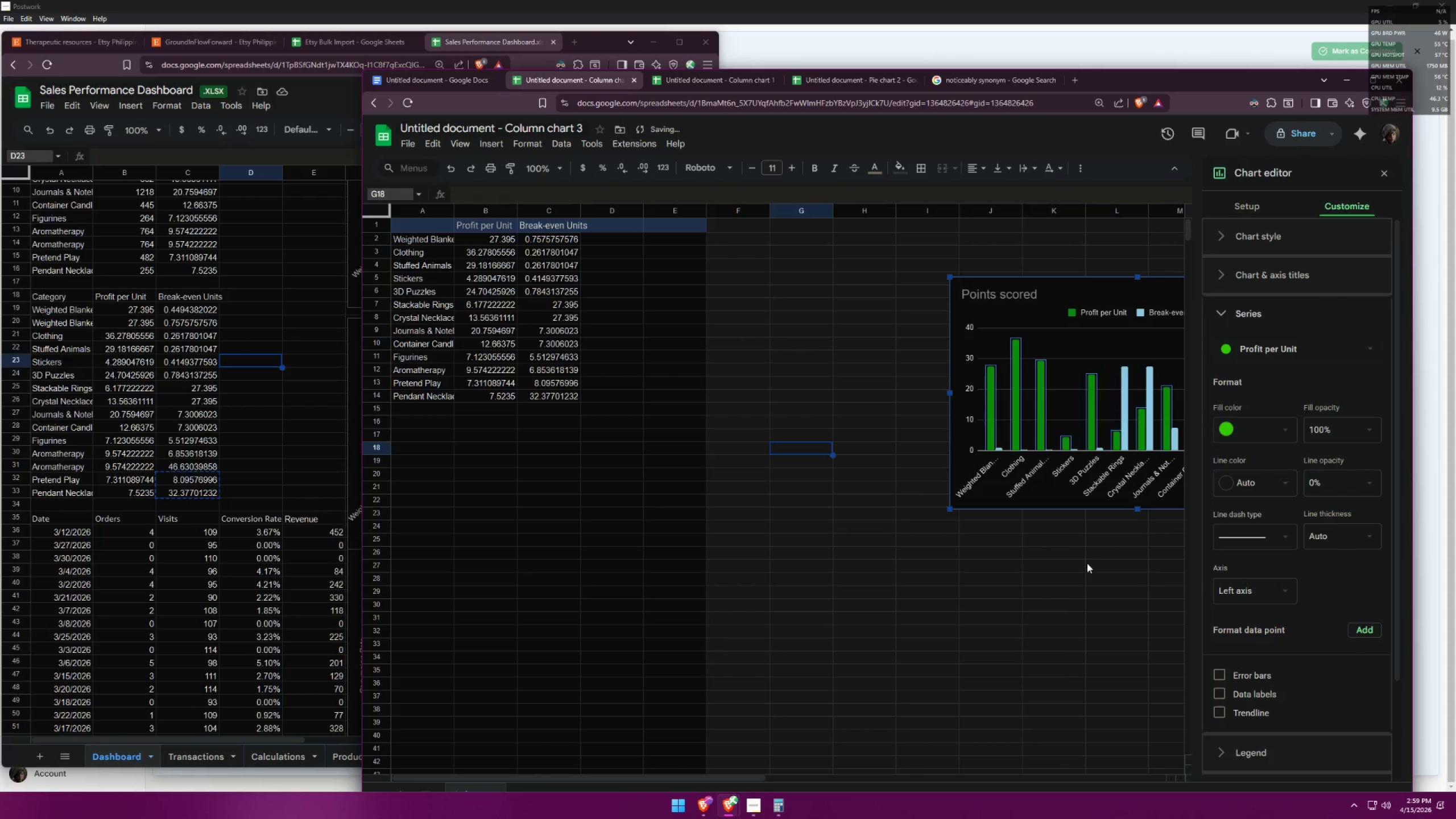 
left_click([1085, 564])
 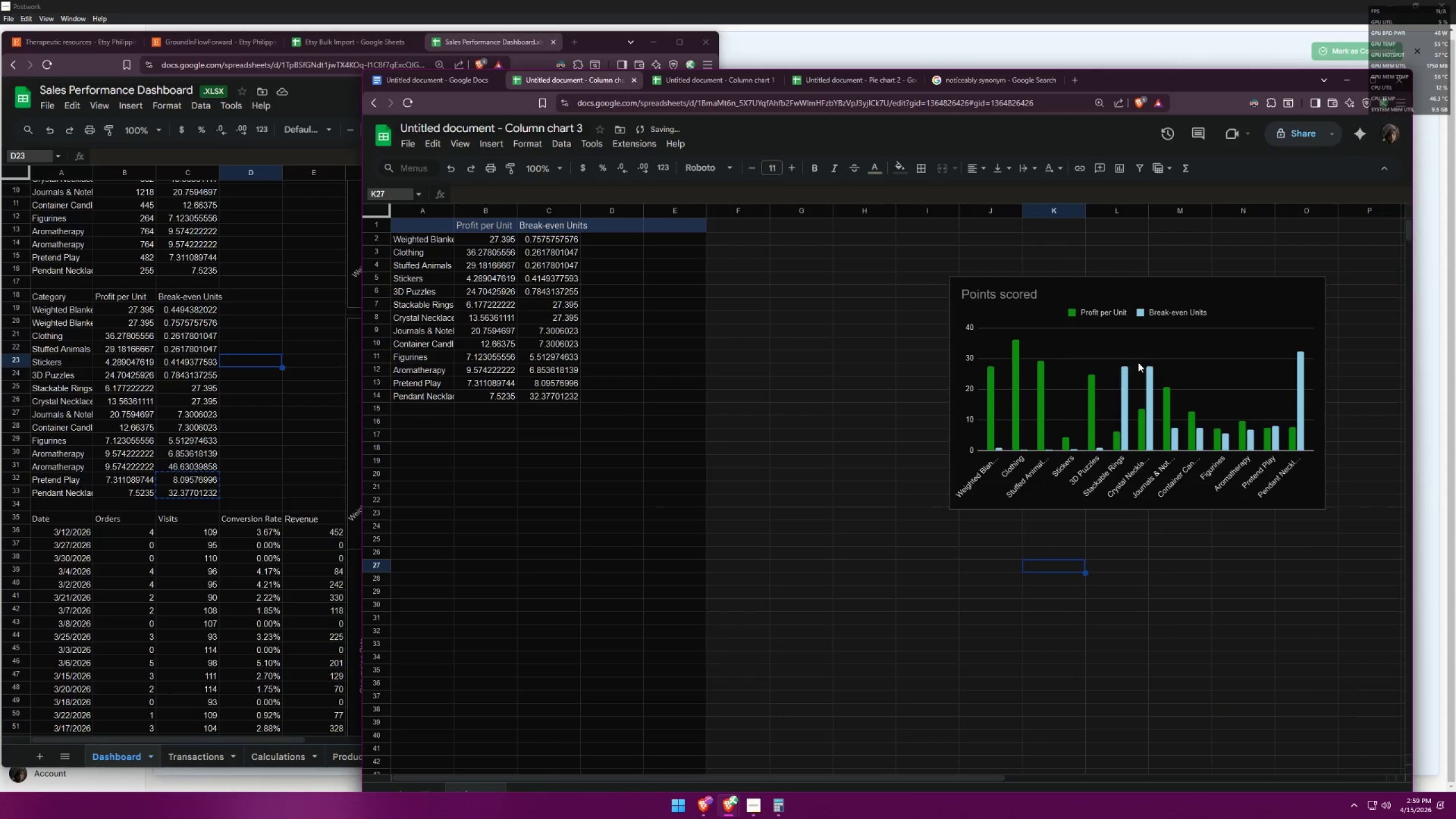 
double_click([1126, 392])
 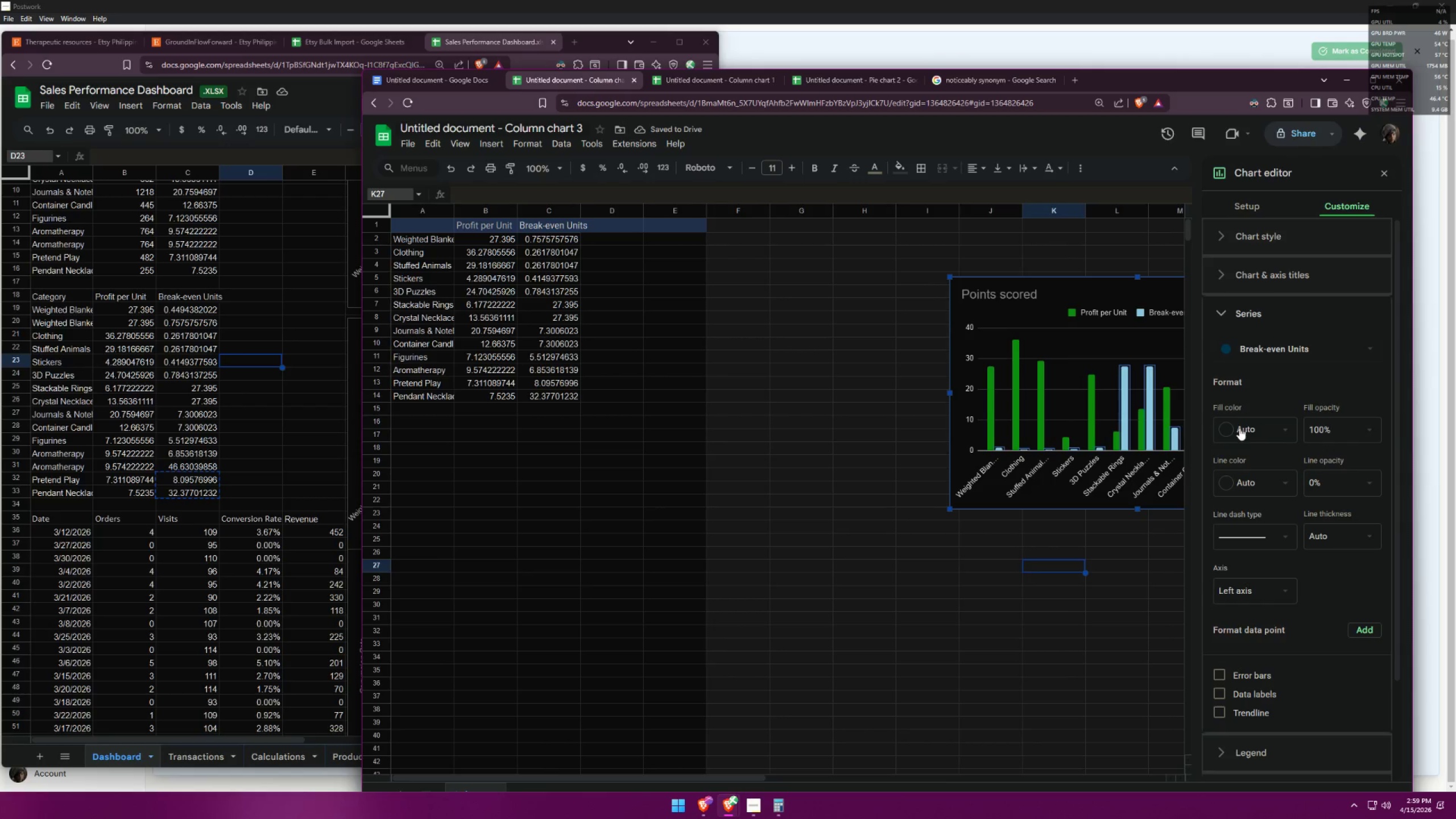 
left_click([1239, 428])
 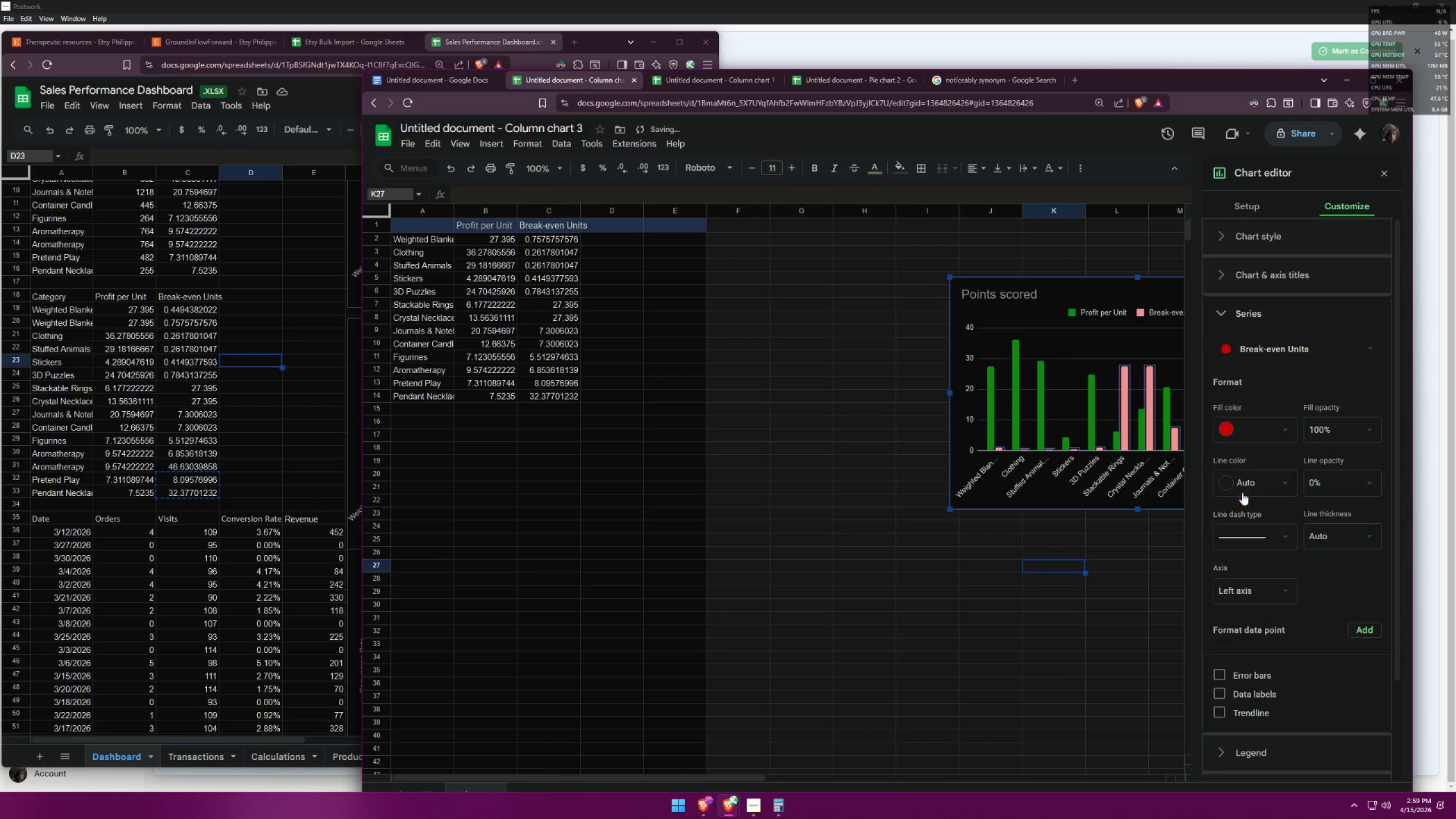 
double_click([1131, 560])
 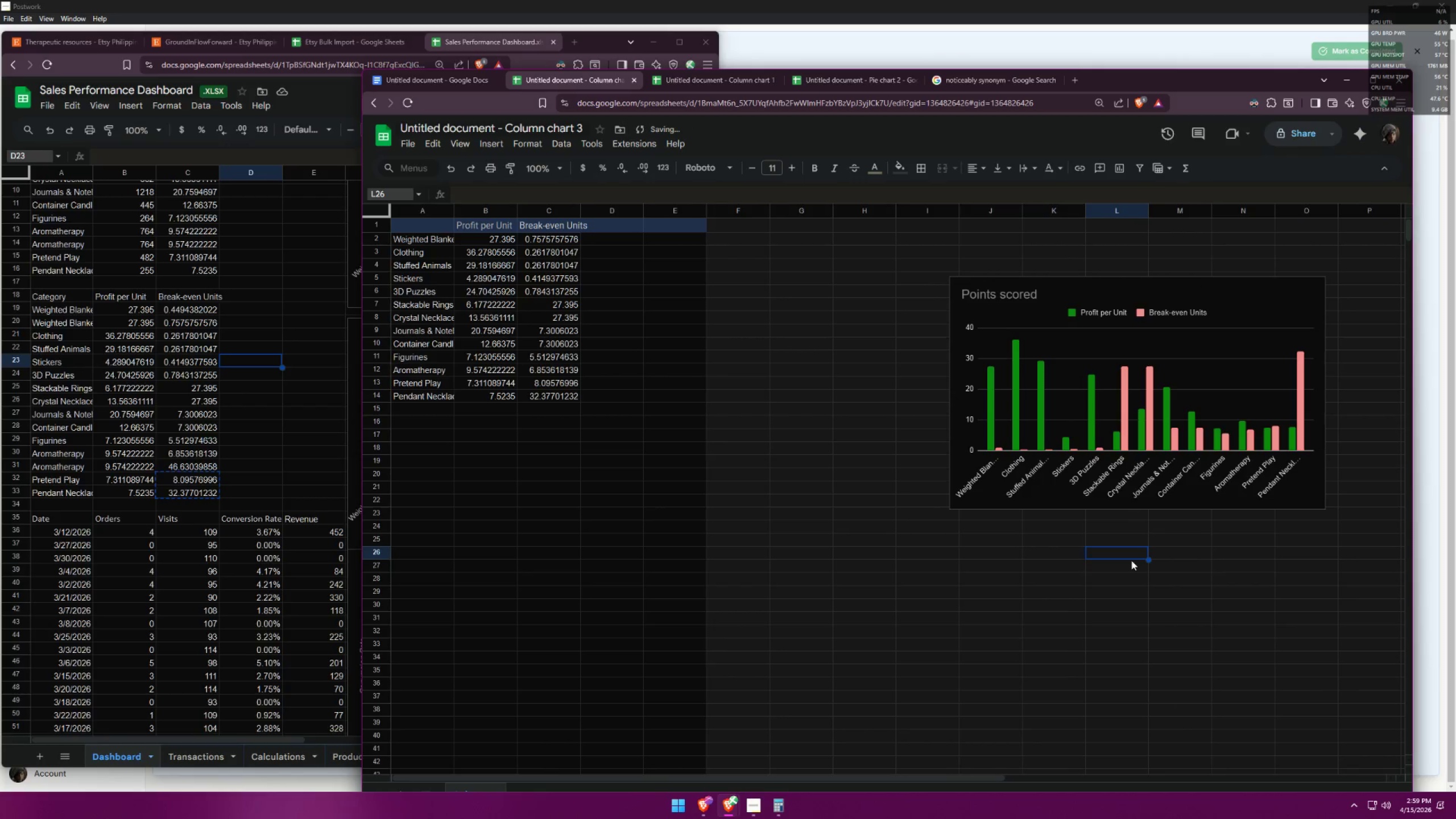 
triple_click([1132, 561])
 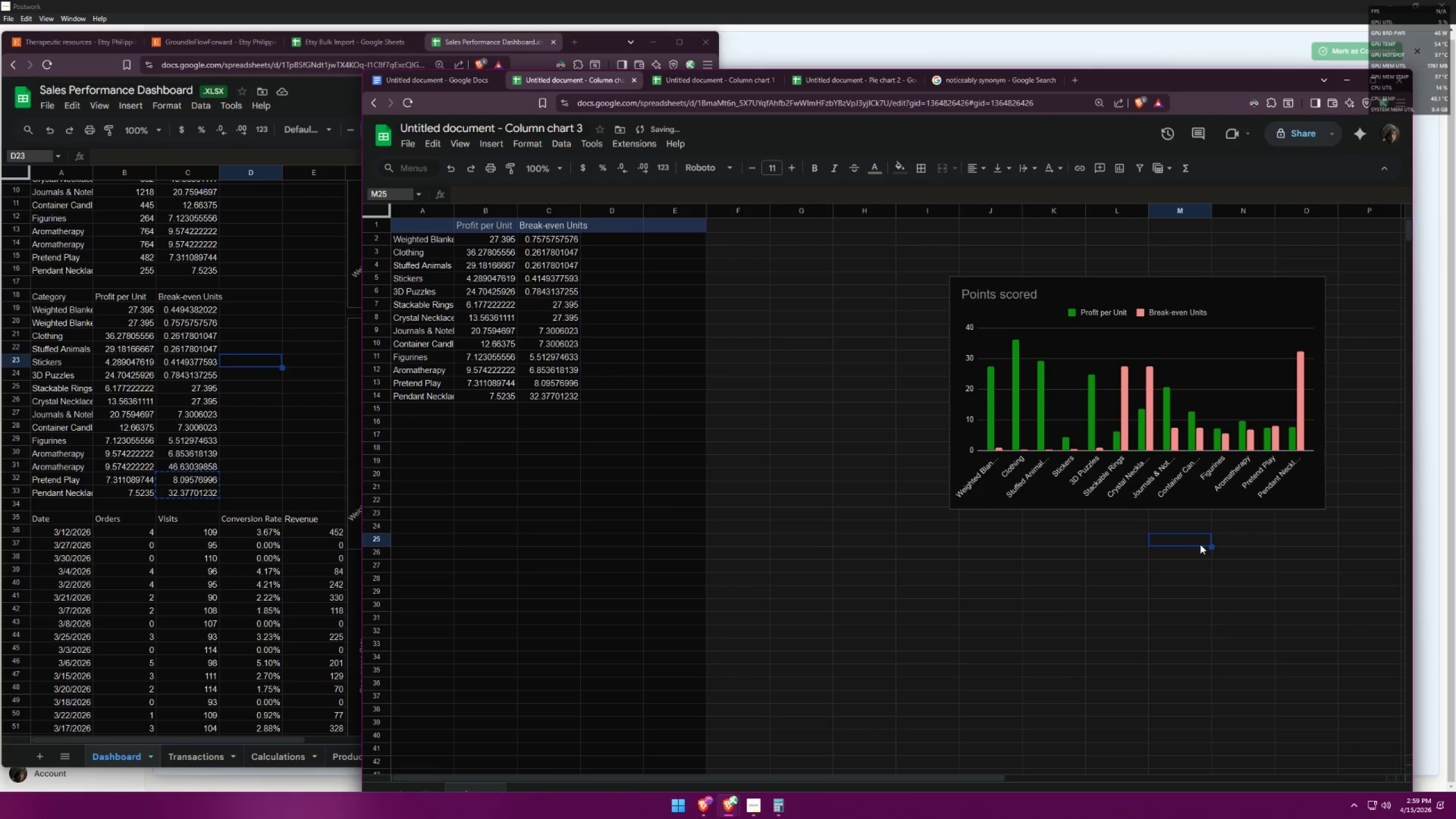 
left_click([867, 440])
 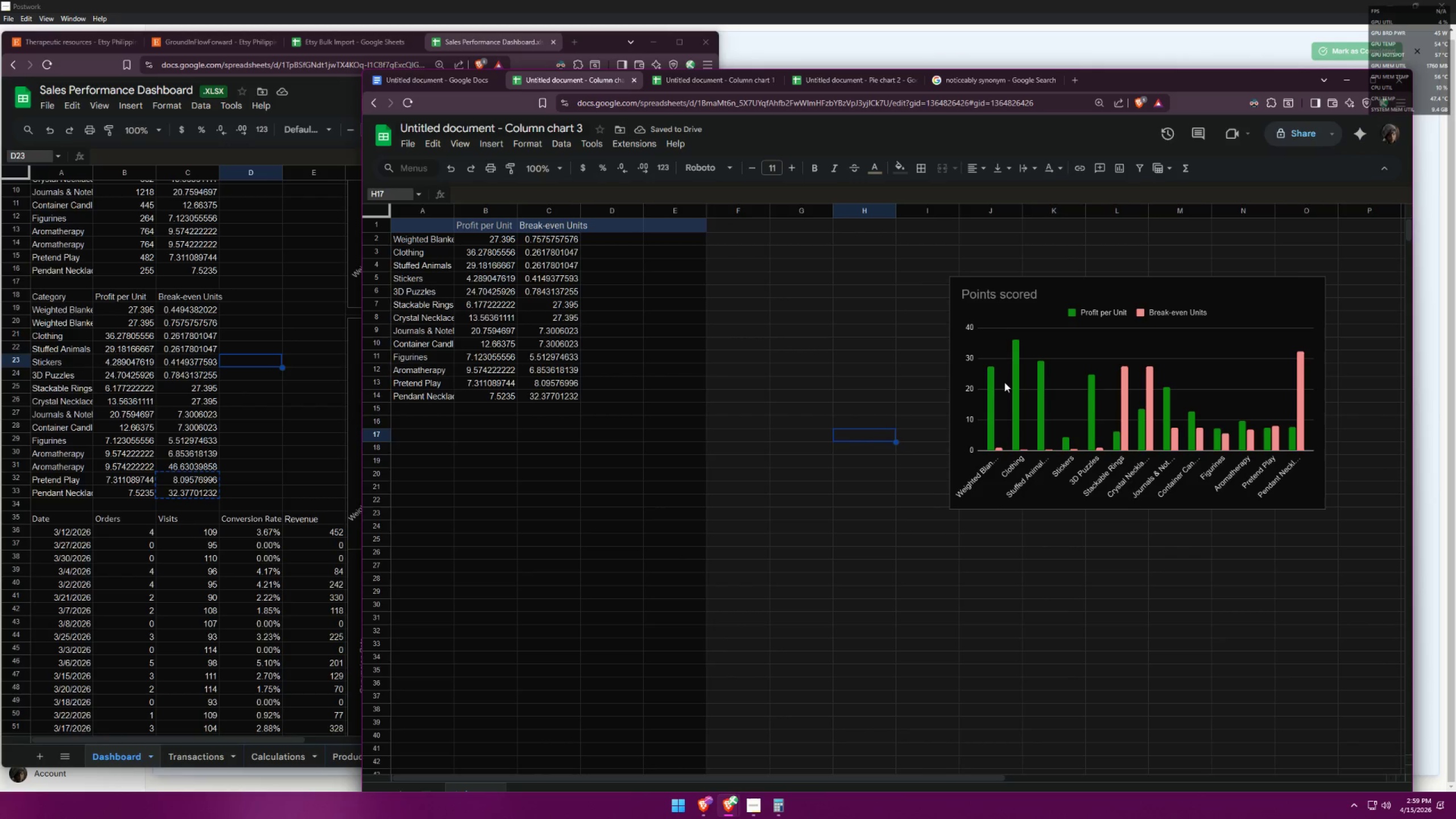 
key(Alt+AltLeft)
 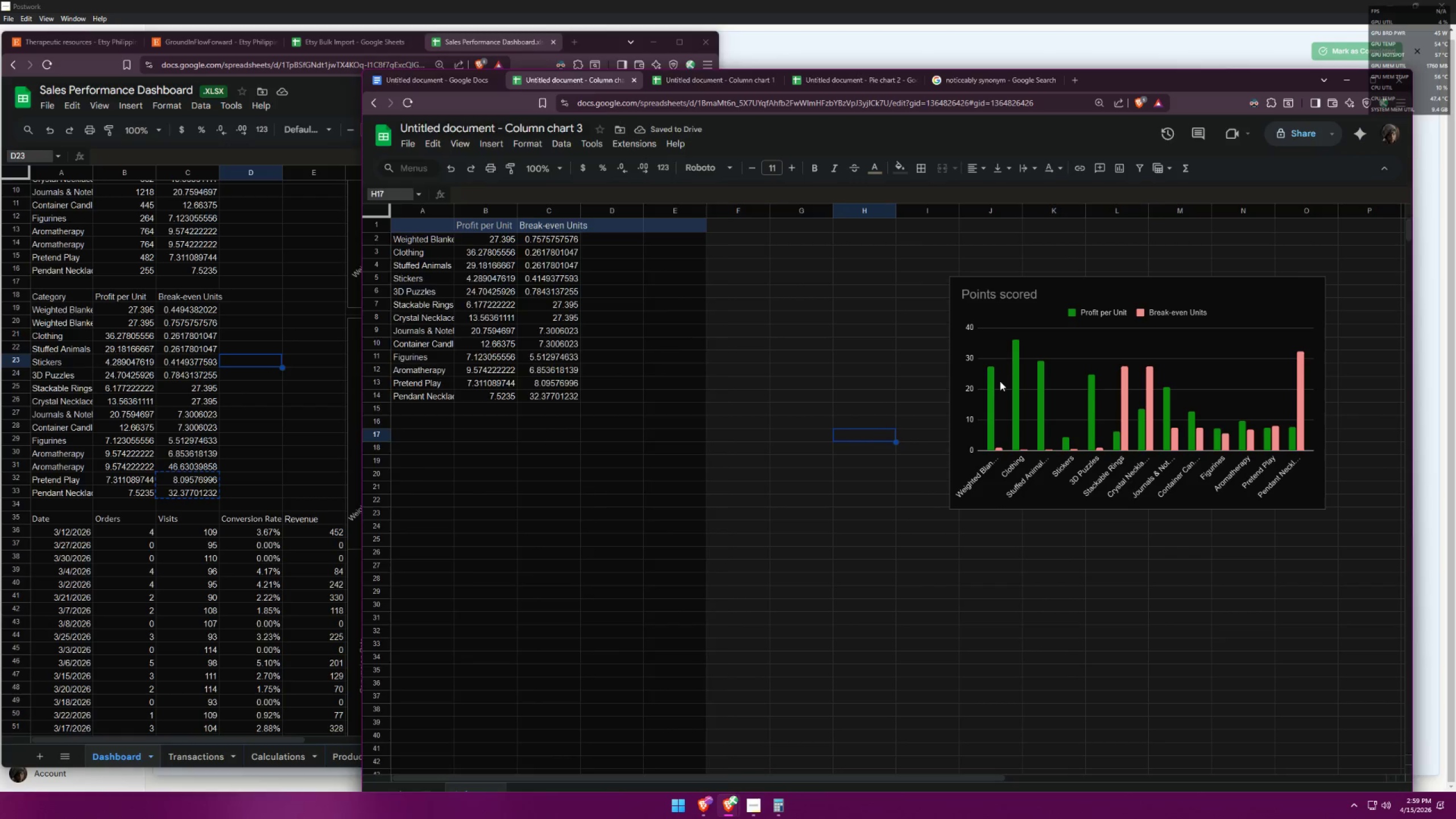 
key(Alt+Tab)
 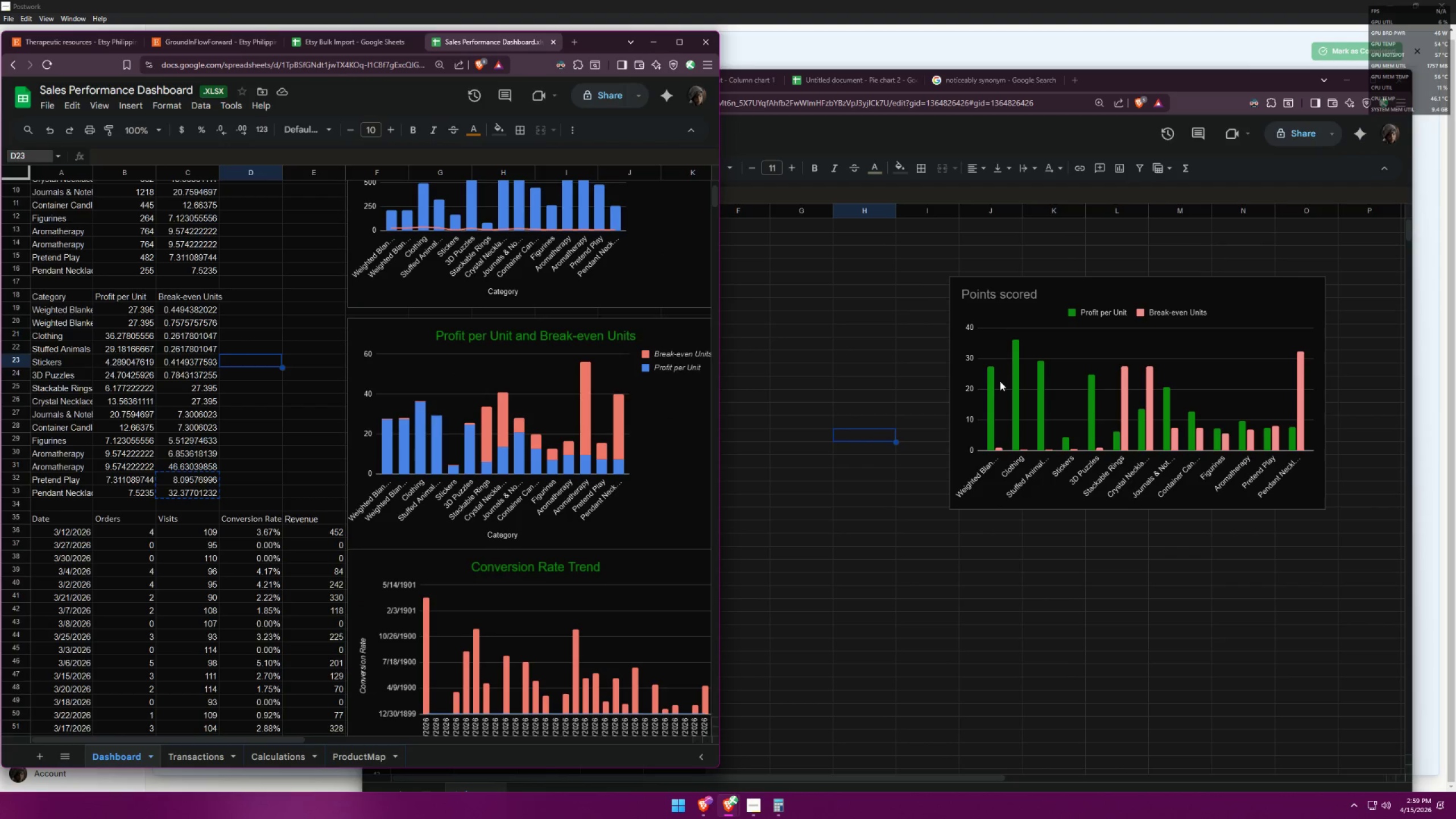 
key(Alt+AltLeft)
 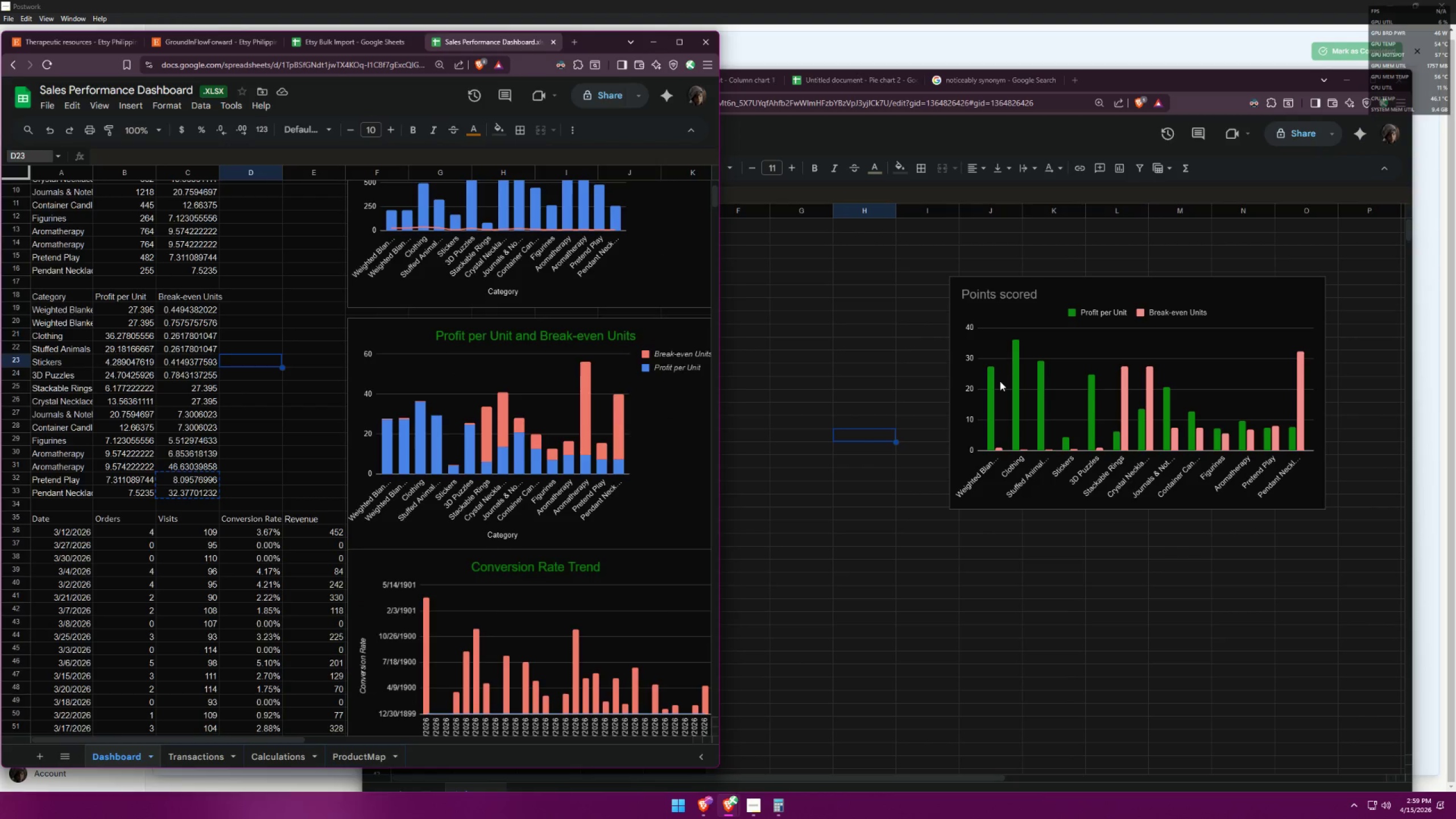 
key(Alt+Tab)
 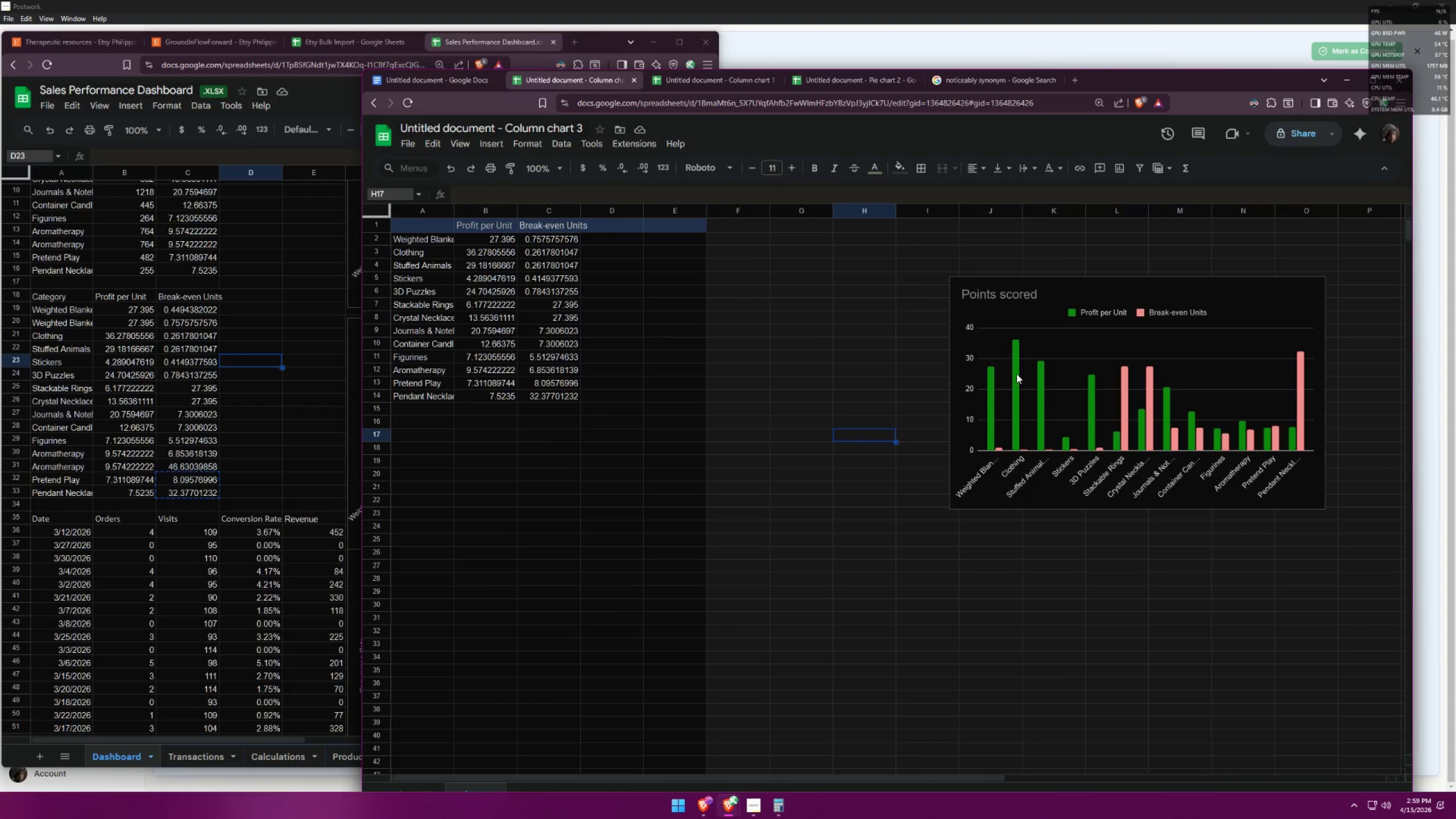 
key(Alt+AltLeft)
 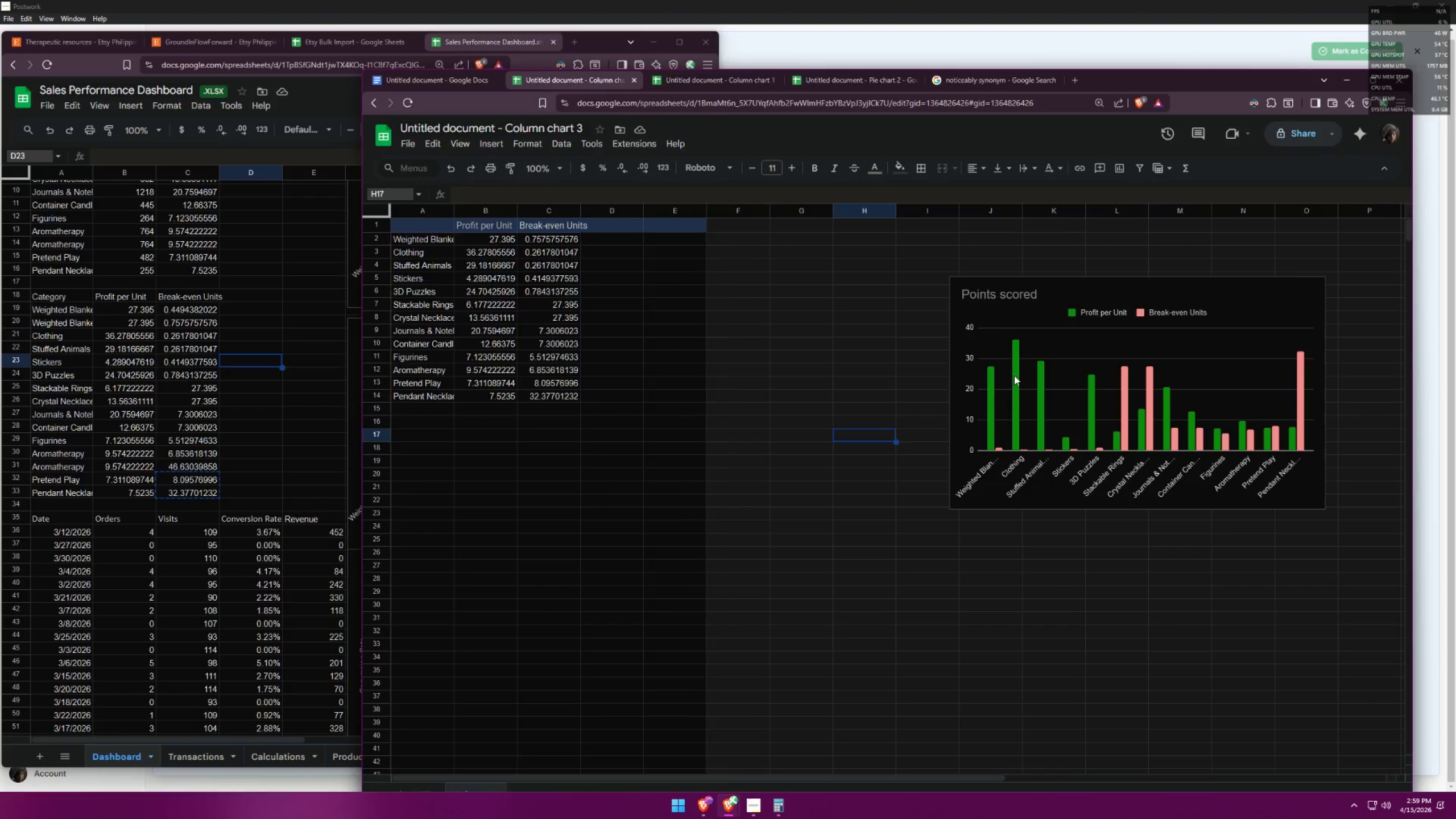 
key(Alt+Tab)
 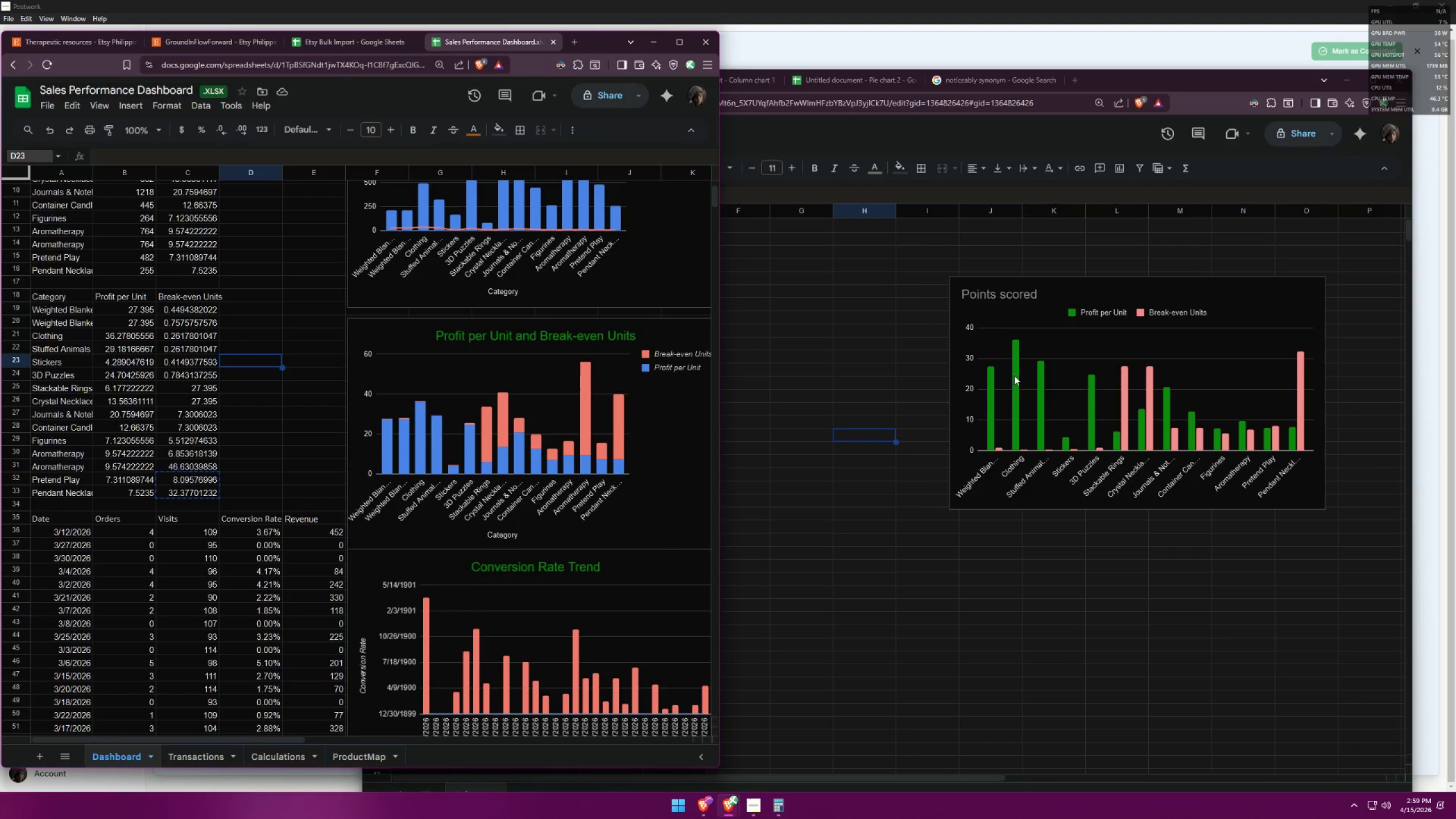 
key(Alt+AltLeft)
 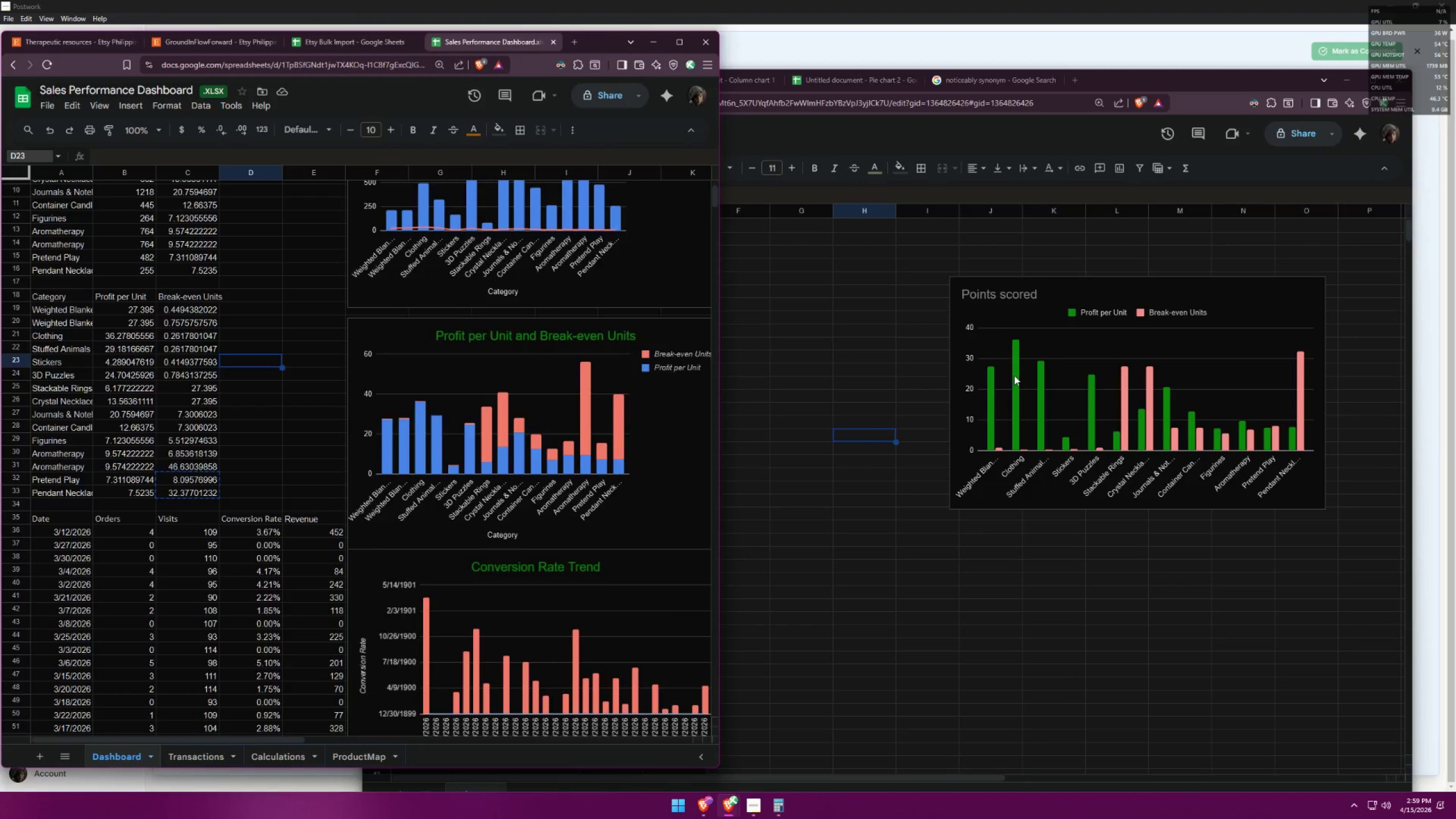 
key(Alt+Tab)
 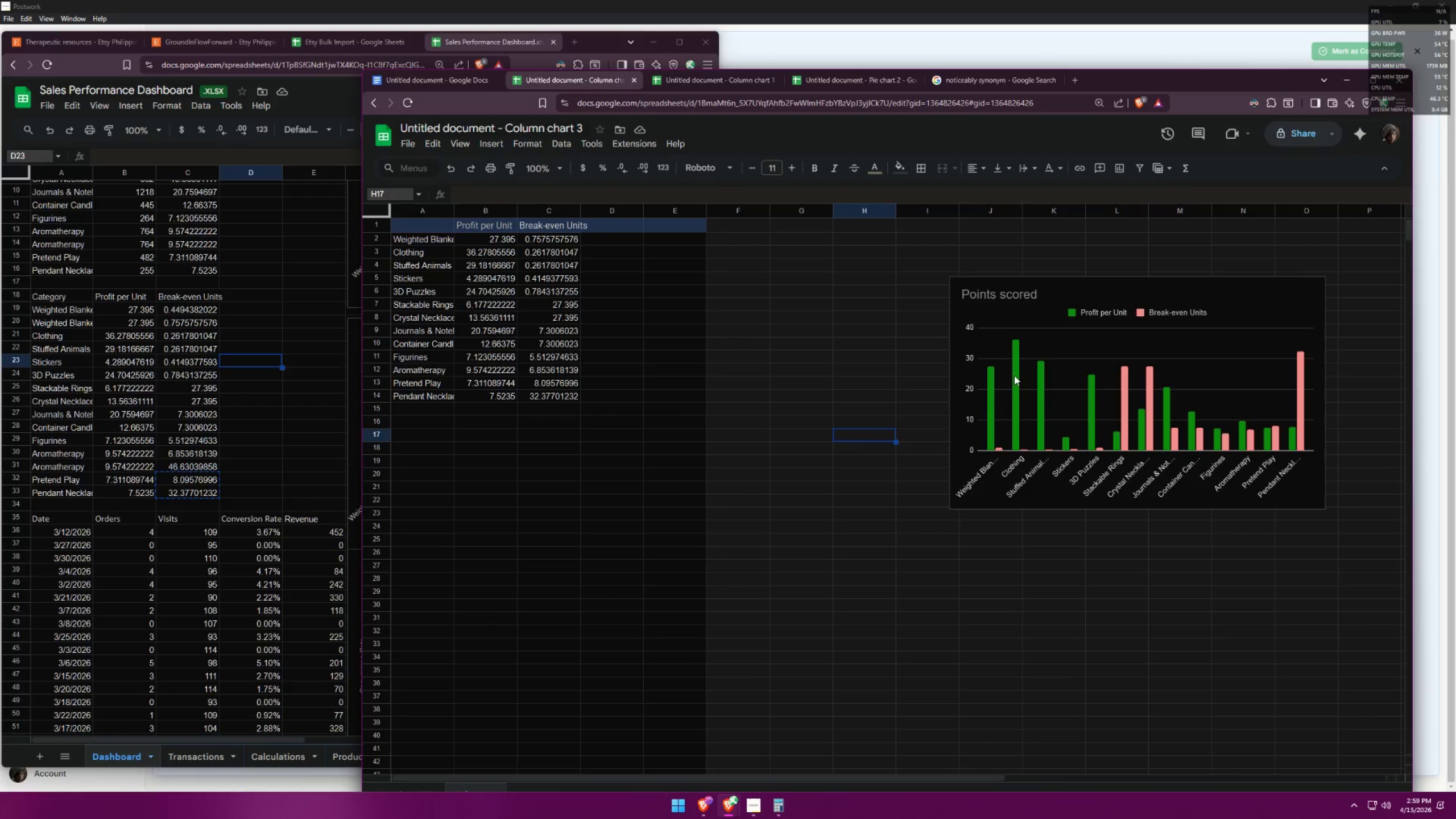 
key(Alt+AltLeft)
 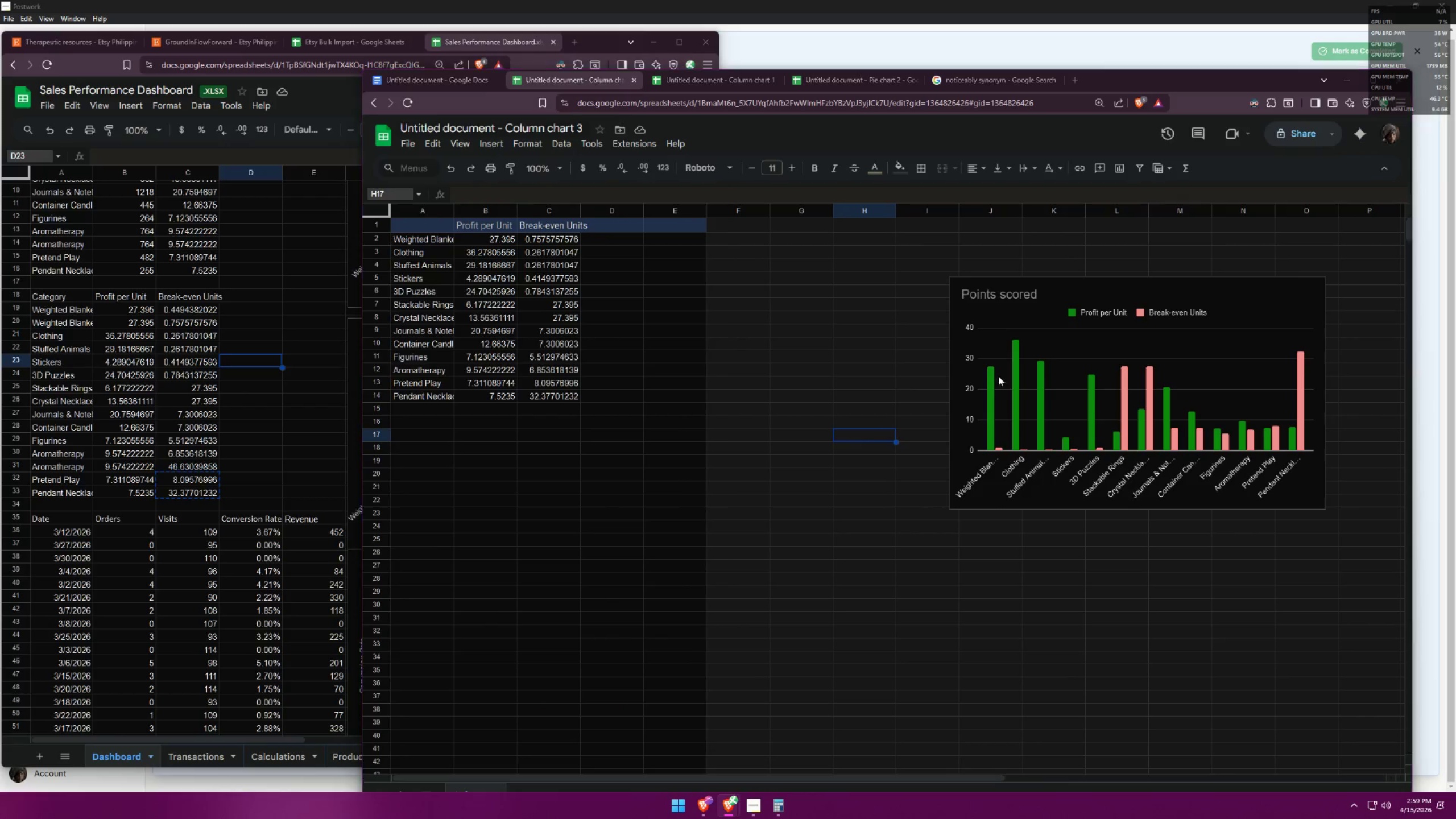 
key(Alt+Tab)
 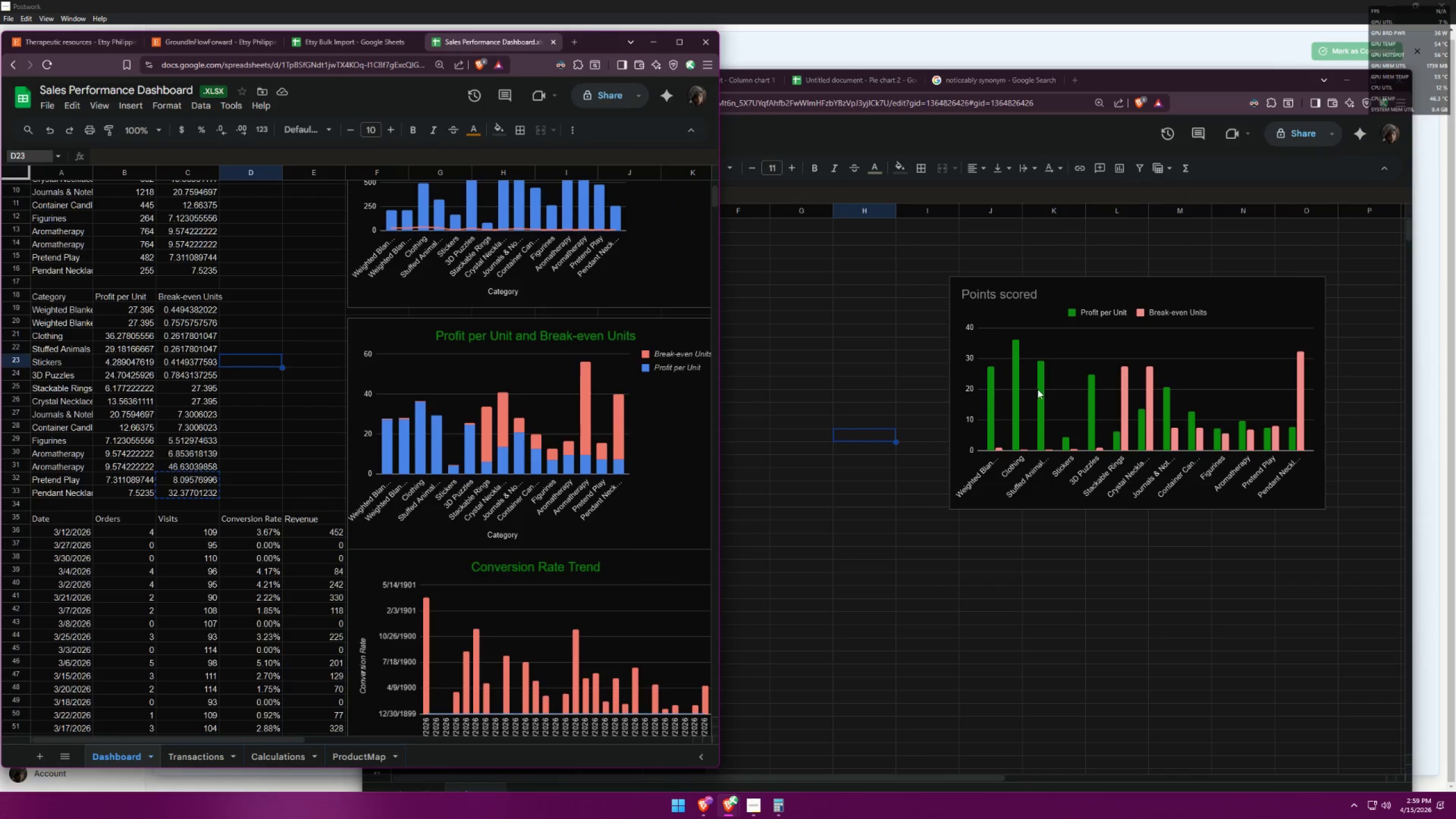 
left_click([1043, 390])
 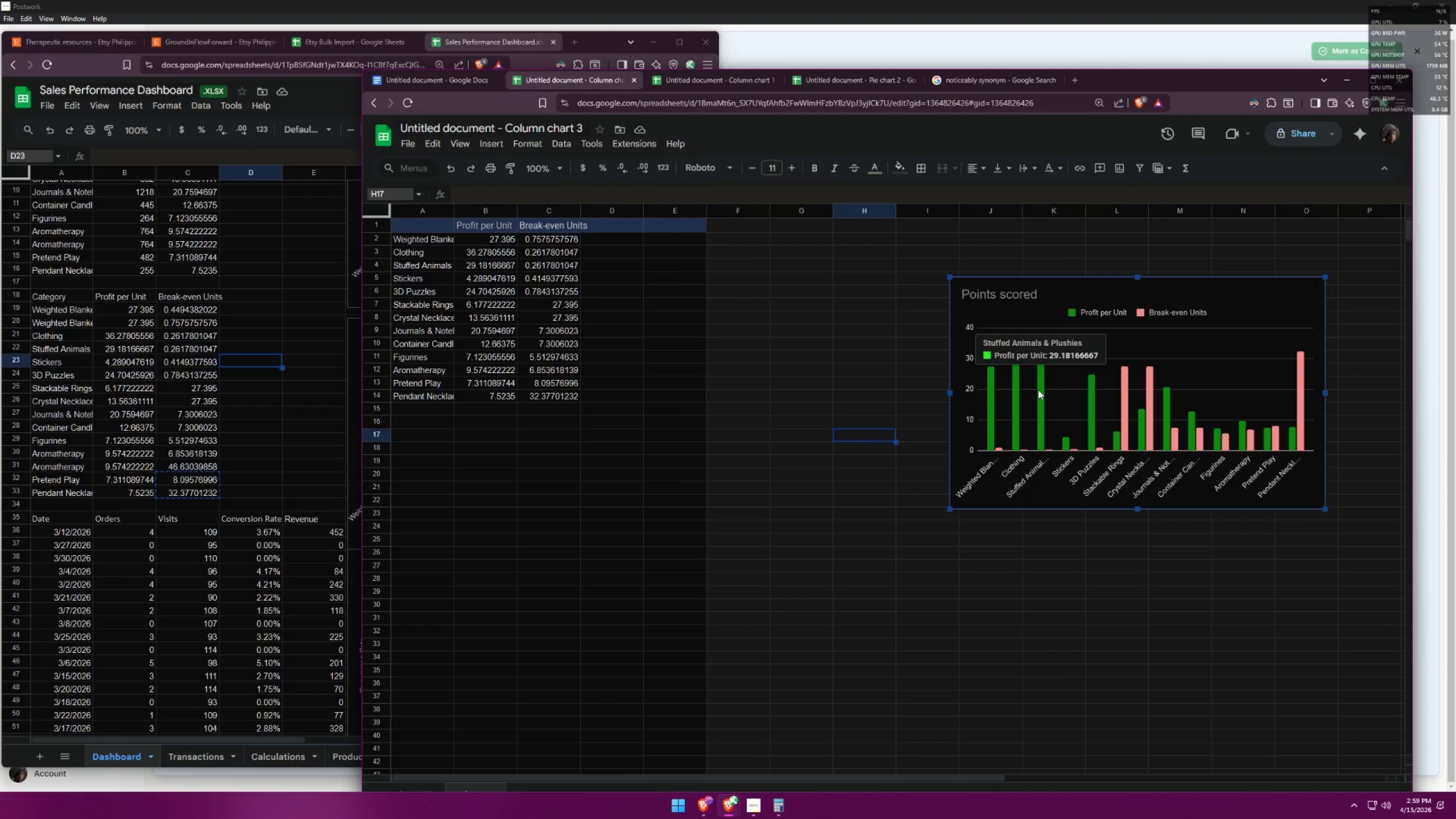 
double_click([1038, 389])
 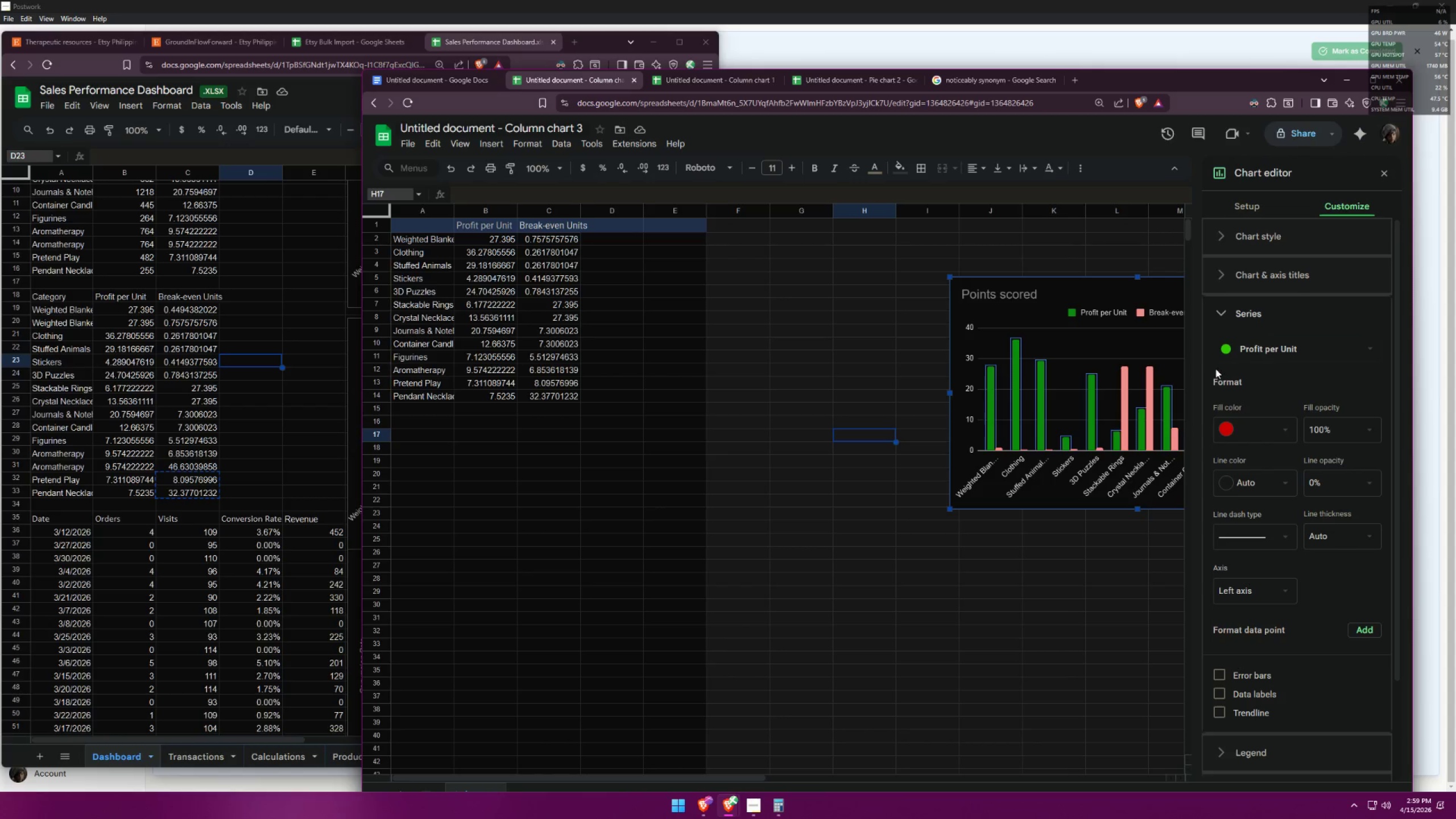 
key(Alt+AltLeft)
 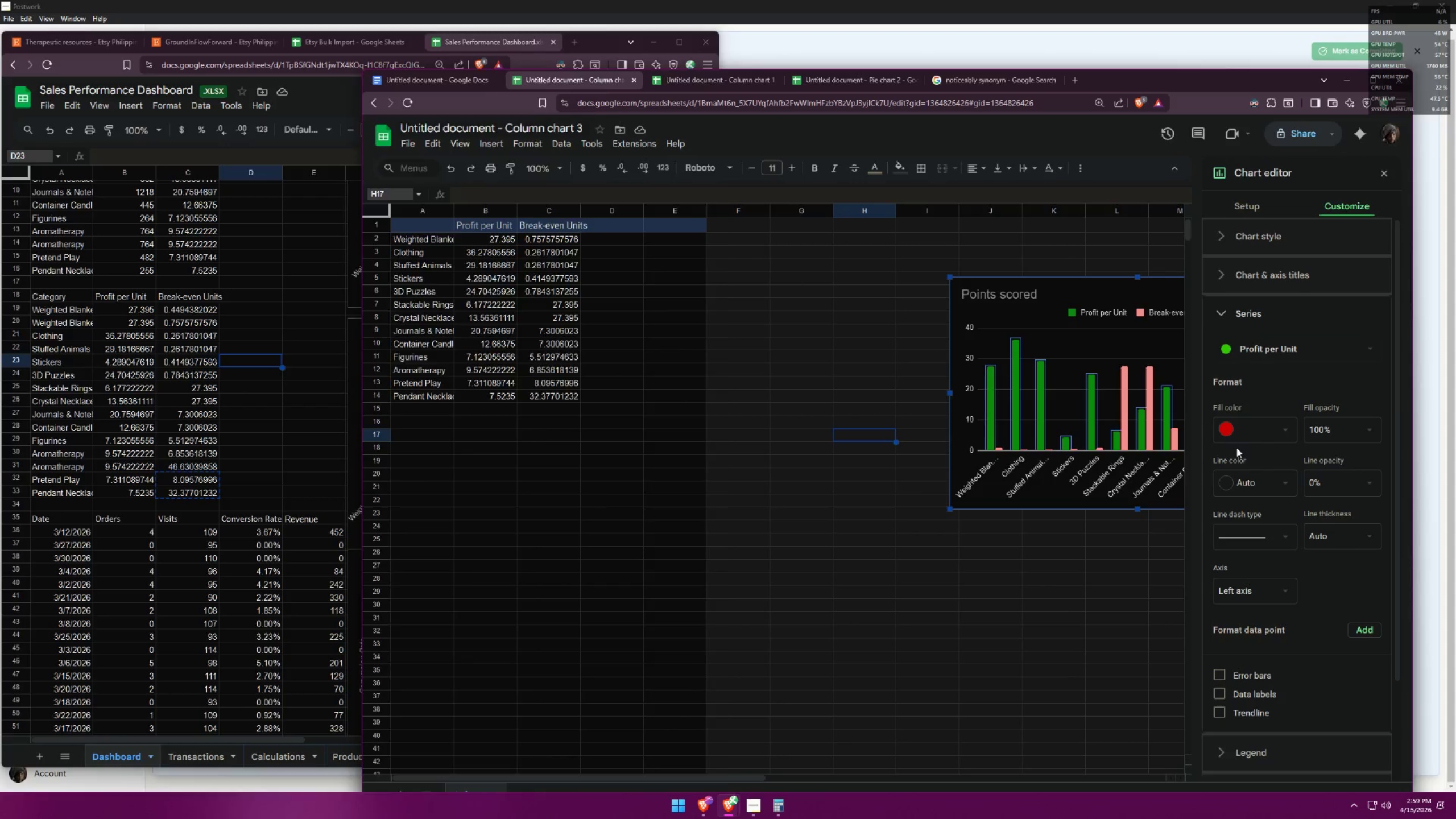 
key(Alt+Tab)
 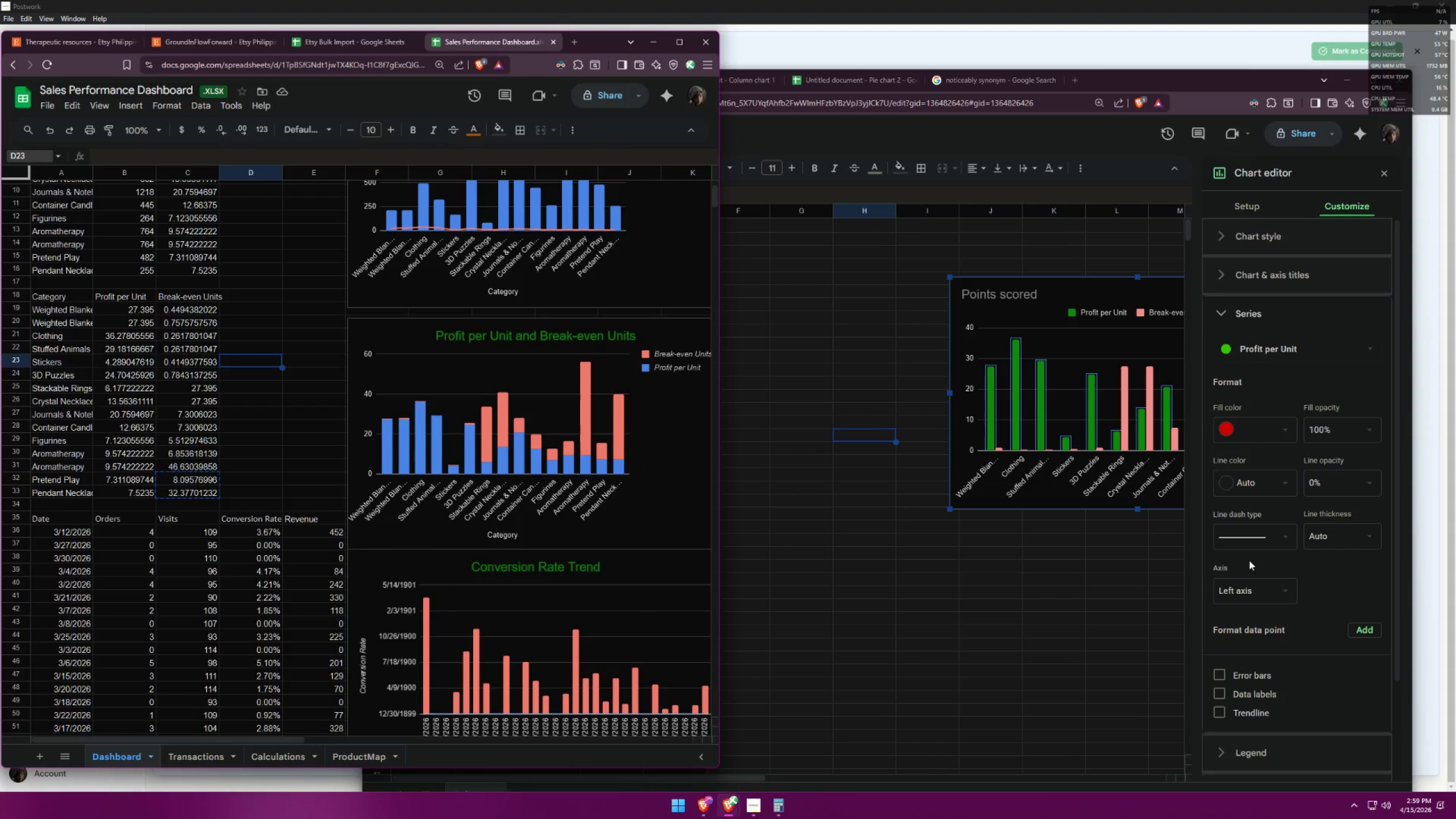 
left_click([1267, 342])
 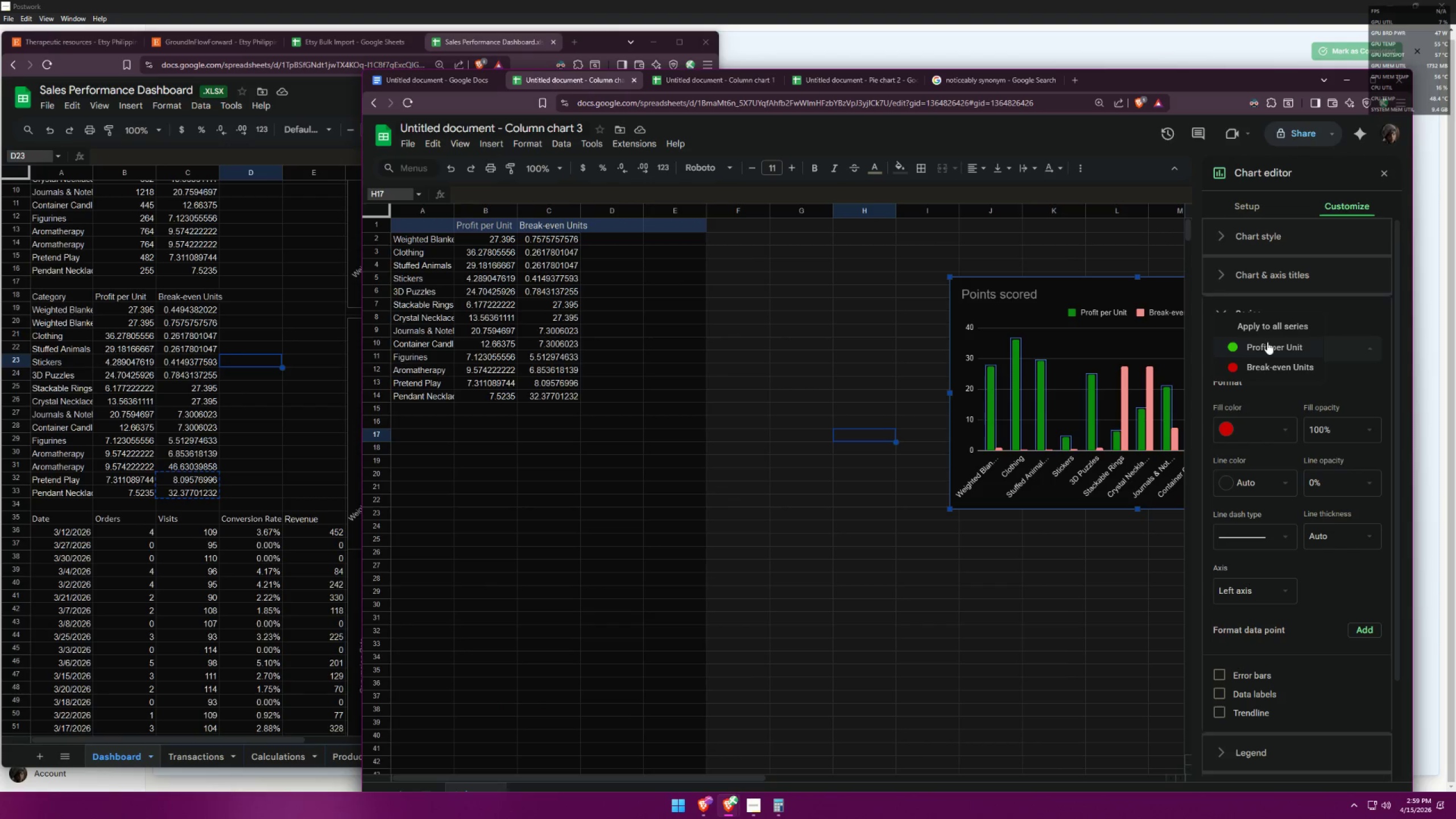 
key(Alt+AltLeft)
 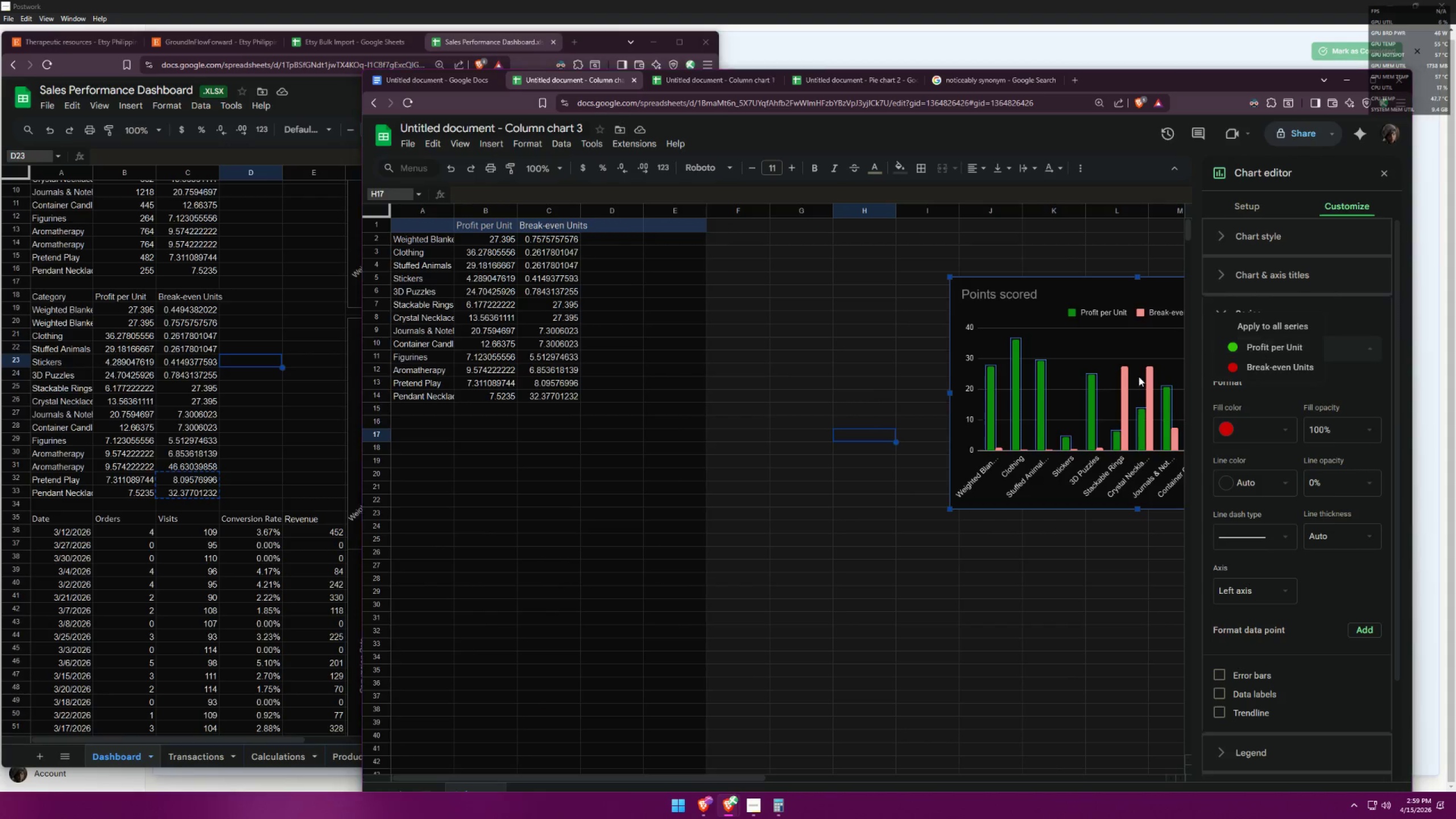 
key(Alt+Tab)
 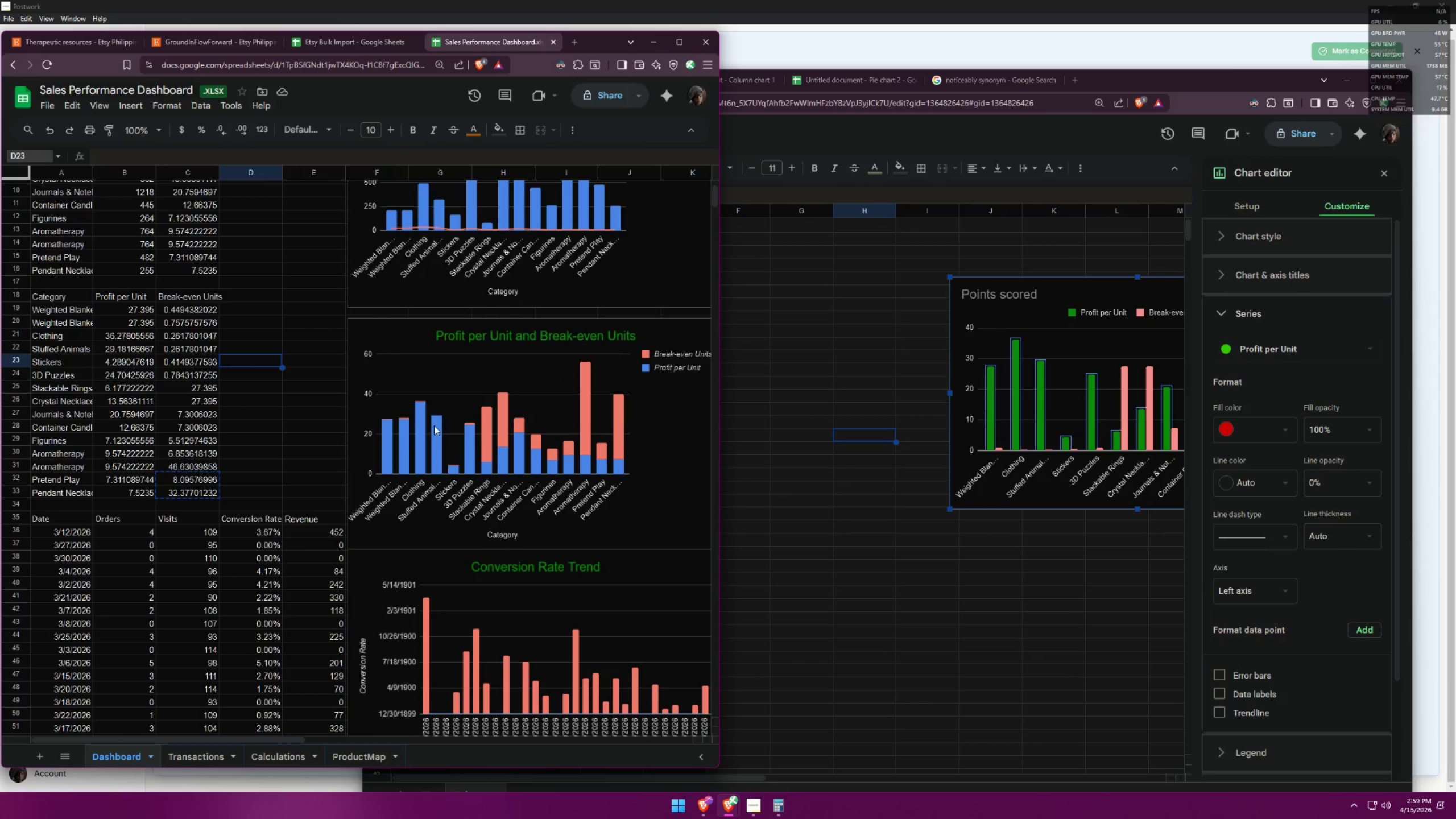 
double_click([434, 425])
 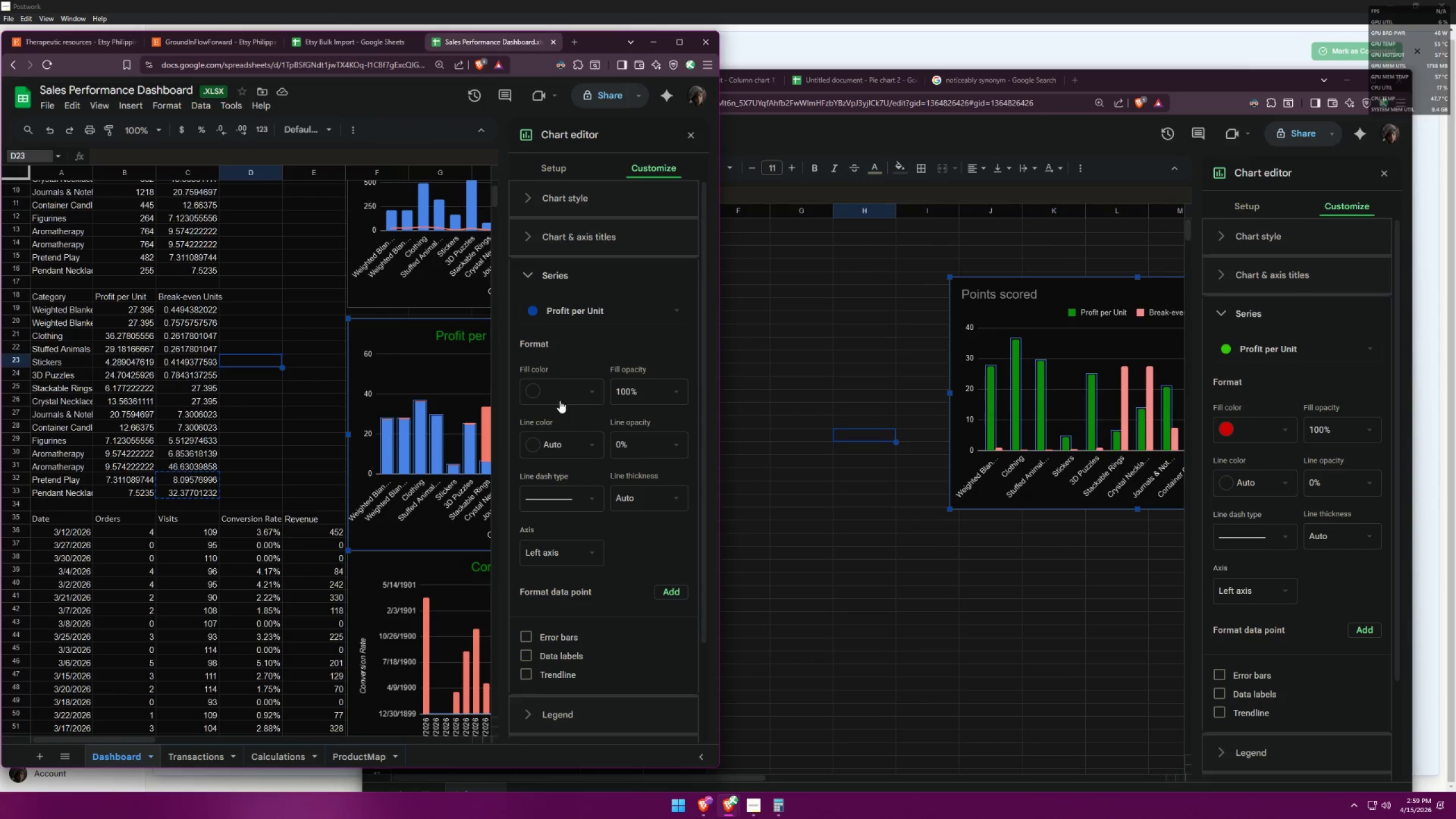 
mouse_move([595, 302])
 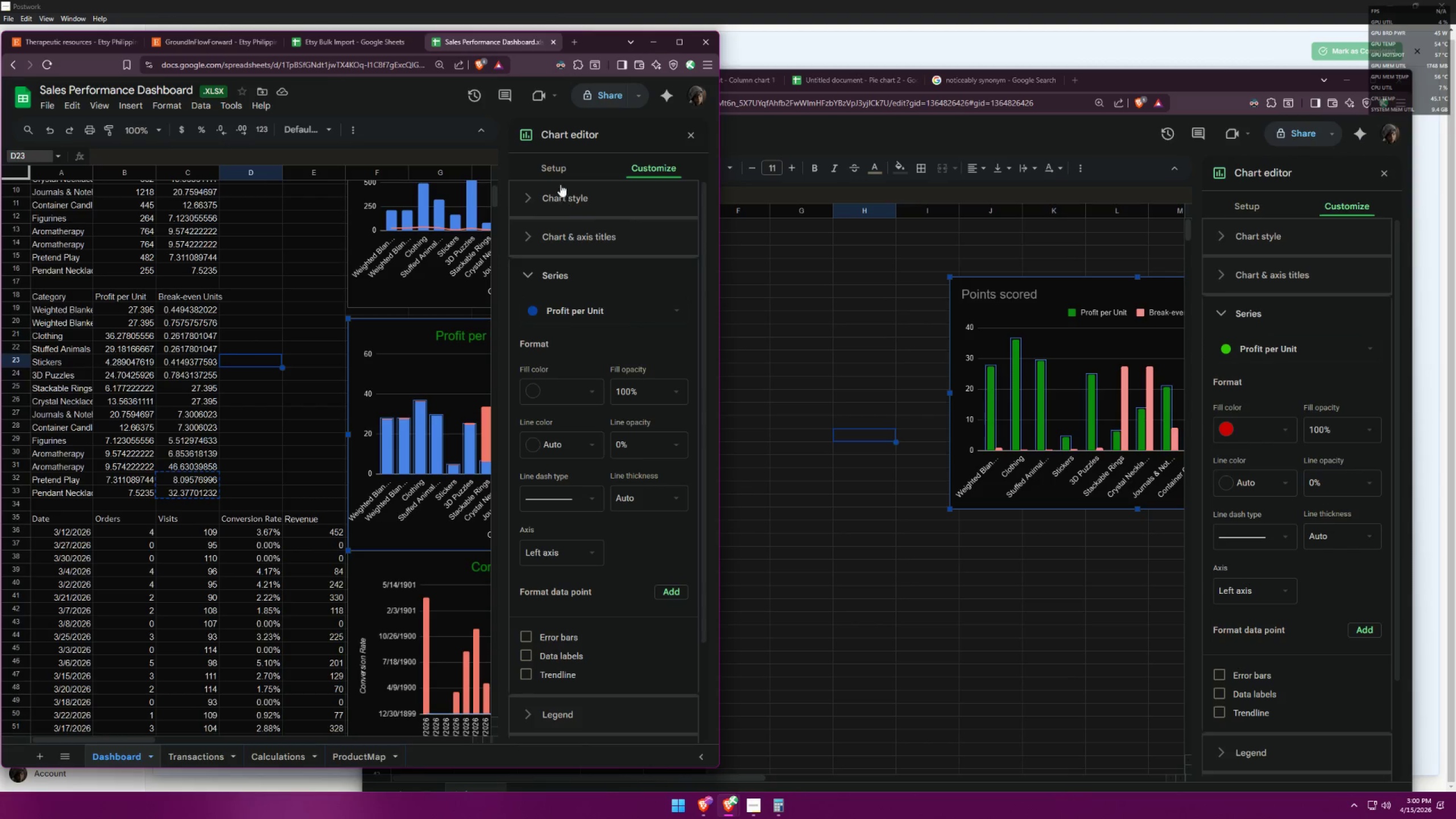 
left_click([557, 168])
 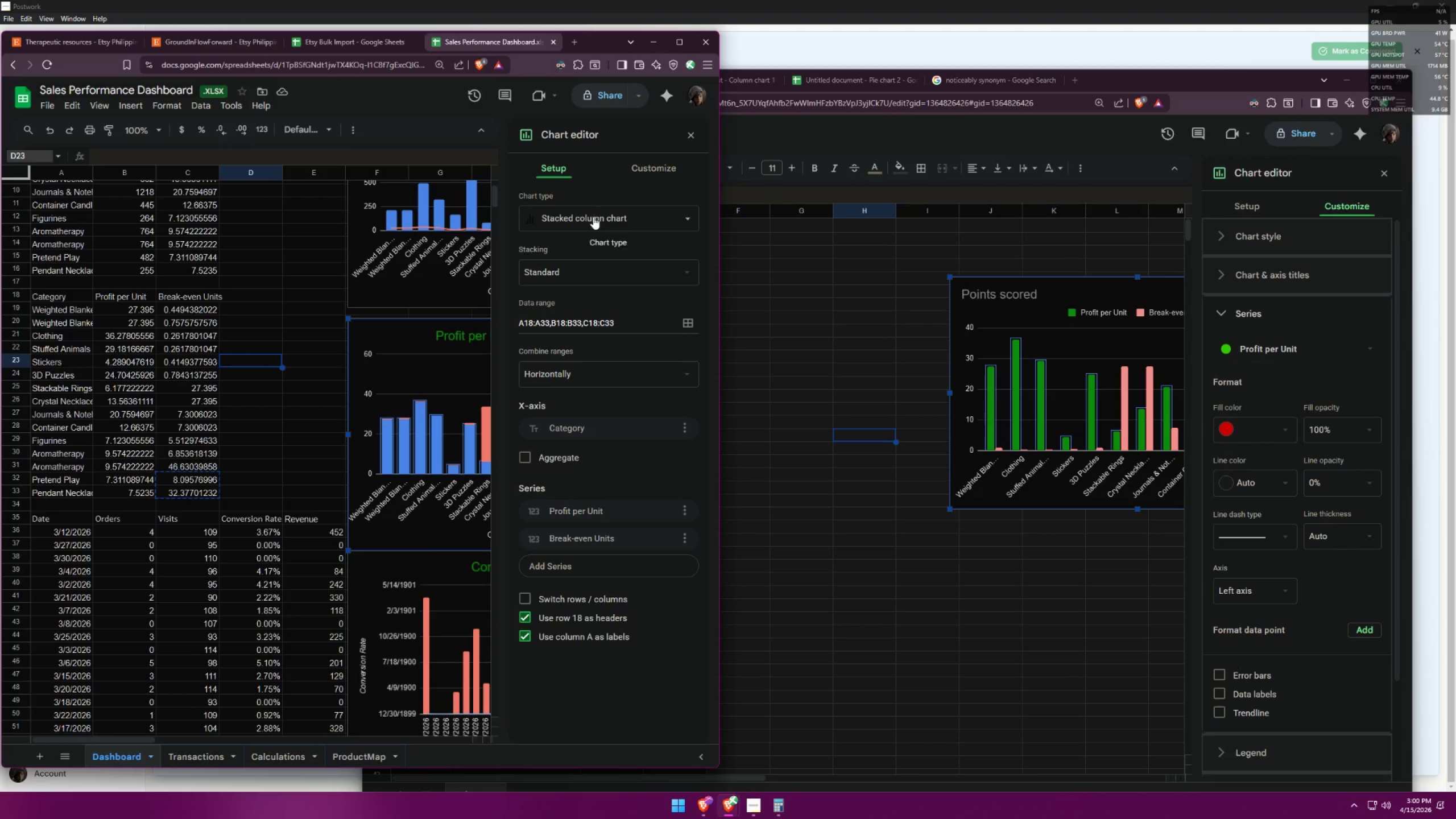 
left_click([630, 220])
 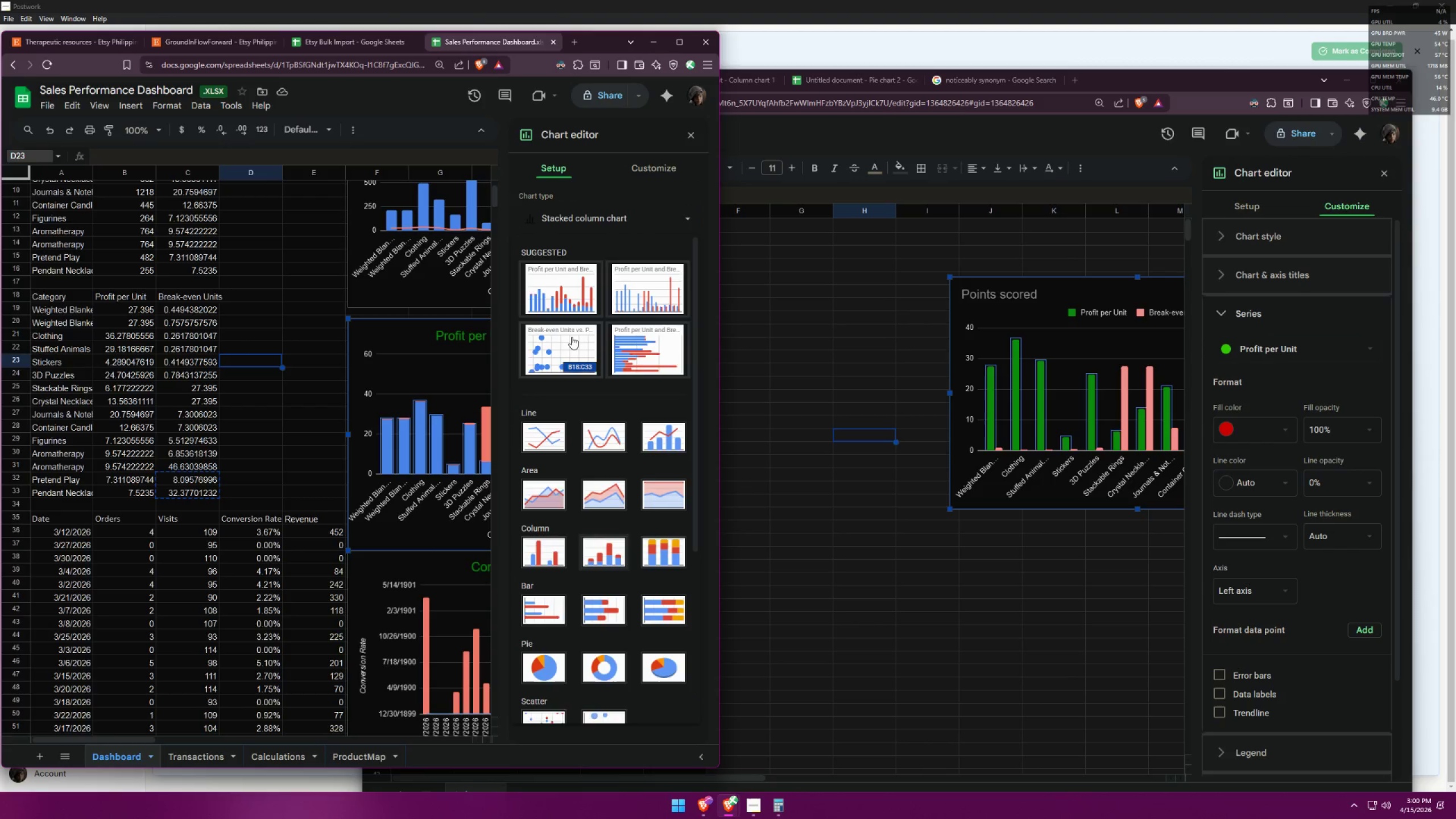 
mouse_move([658, 353])
 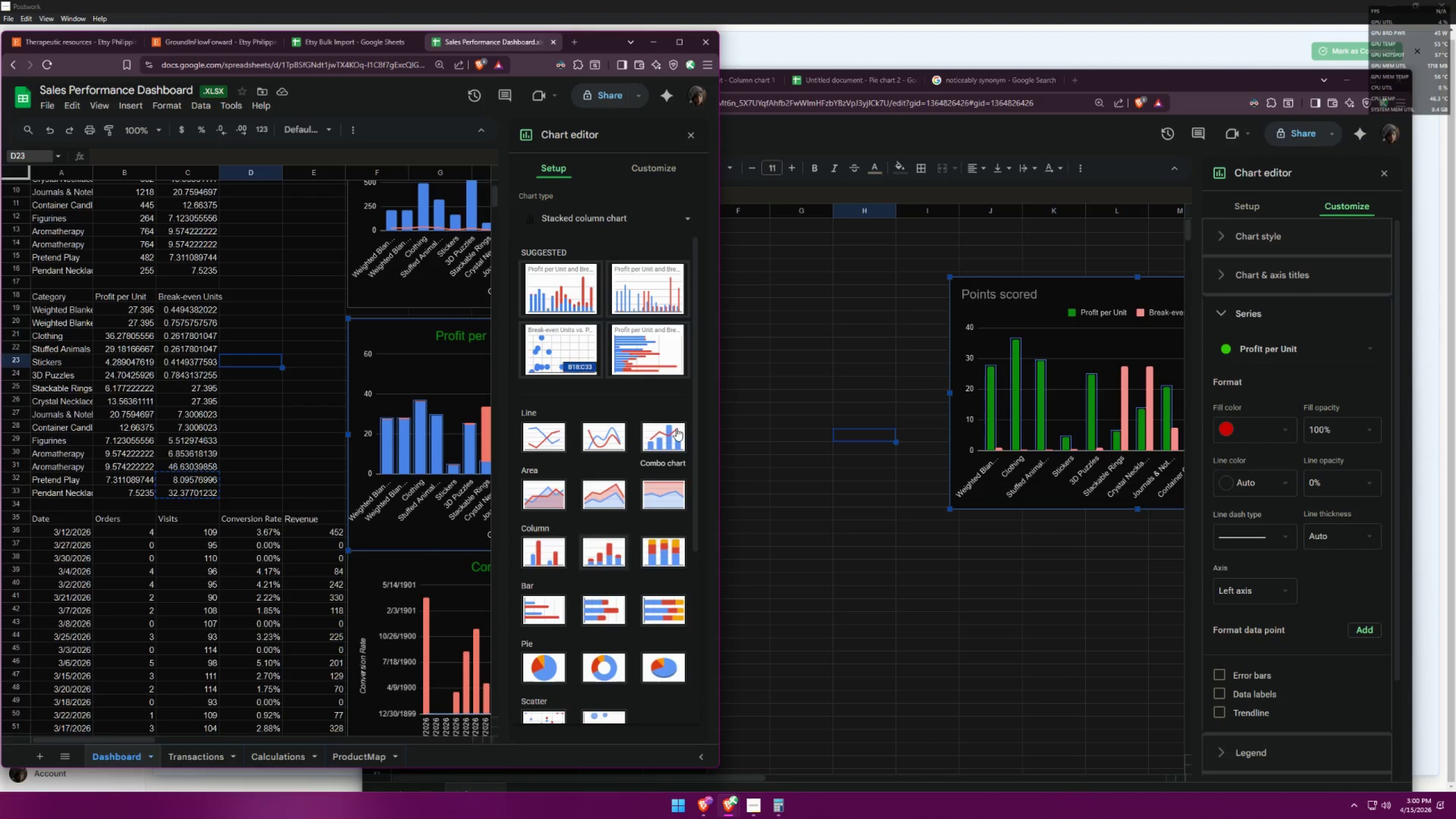 
left_click([802, 362])
 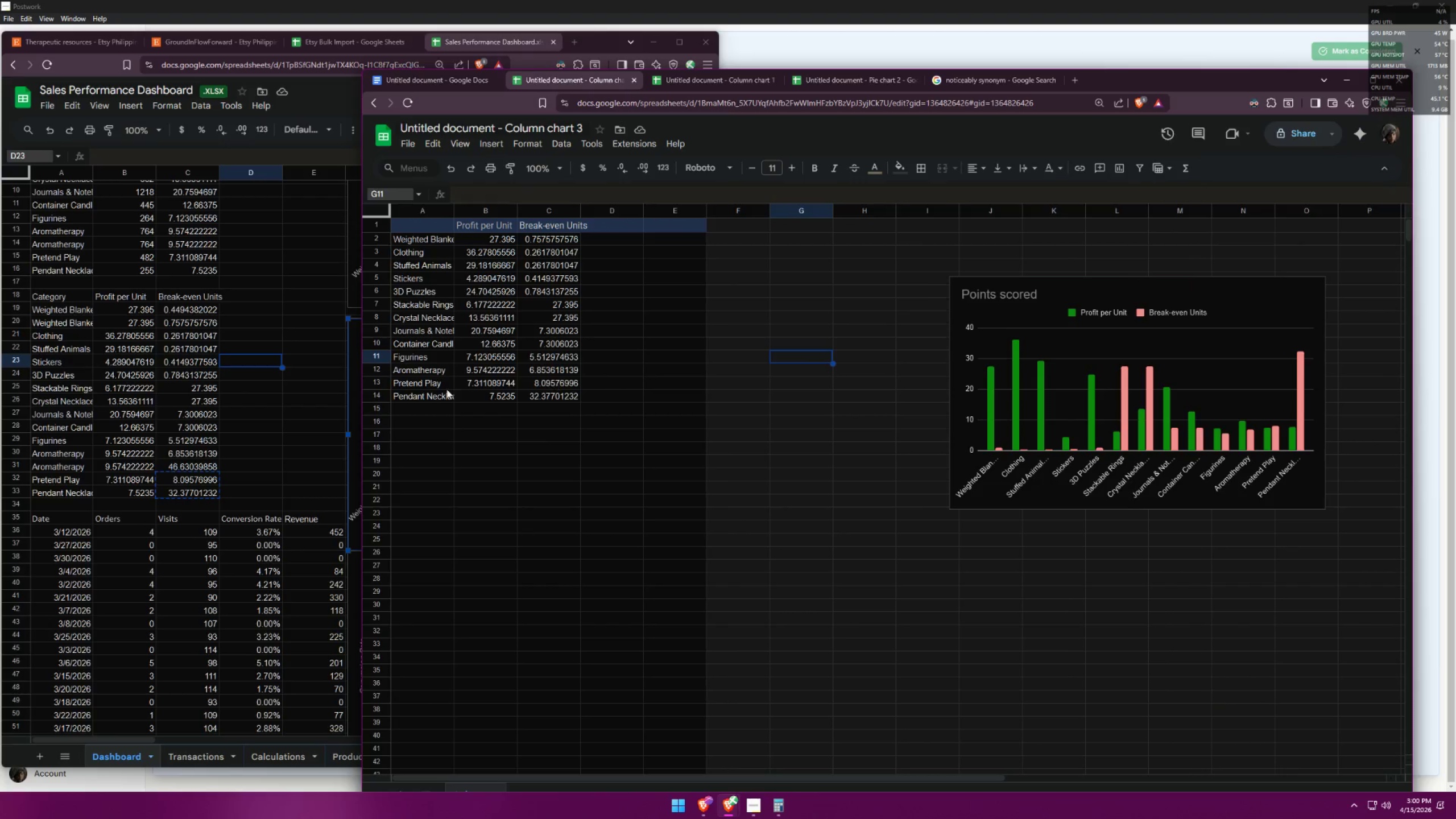 
left_click([329, 392])
 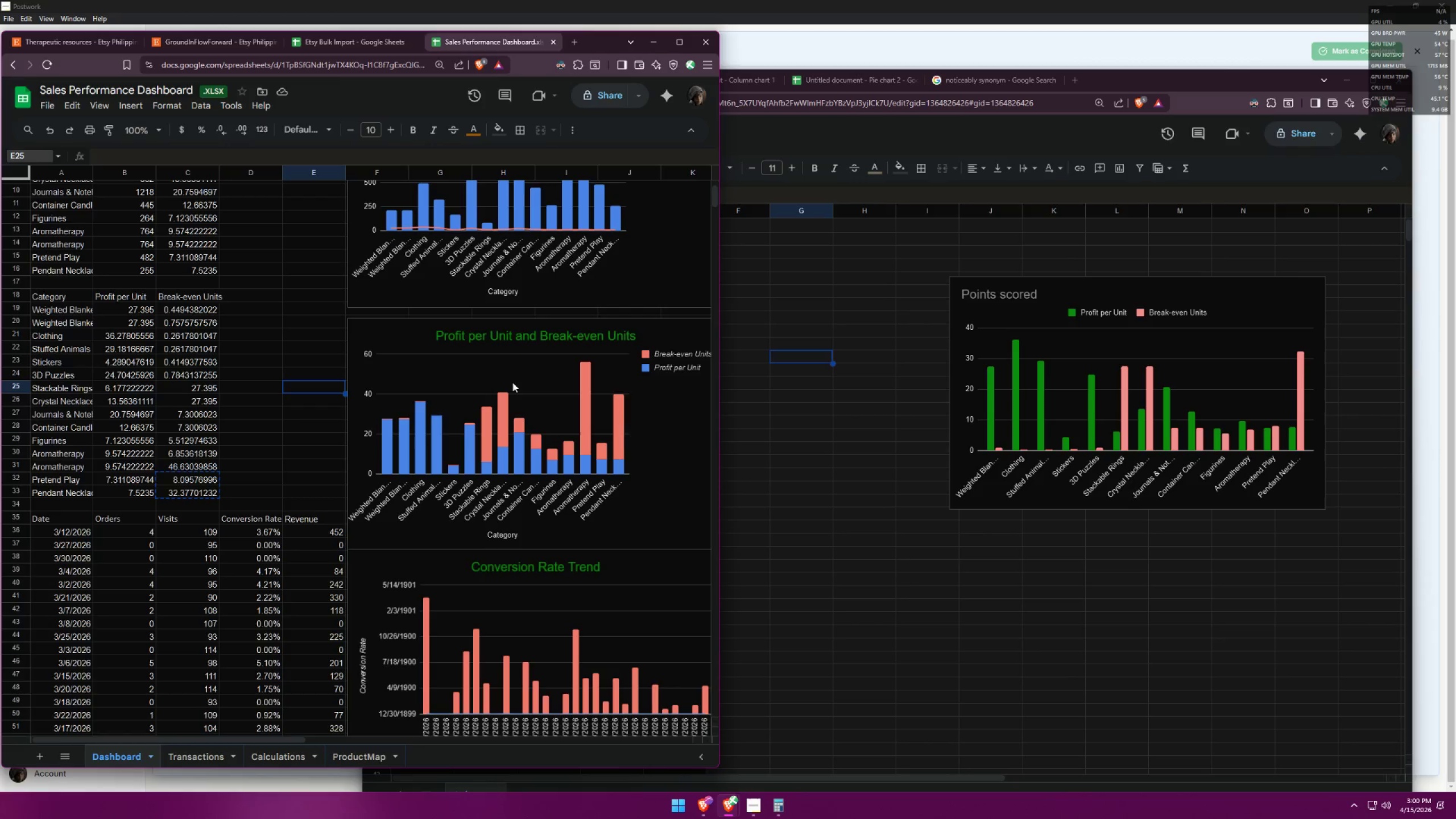 
double_click([535, 382])
 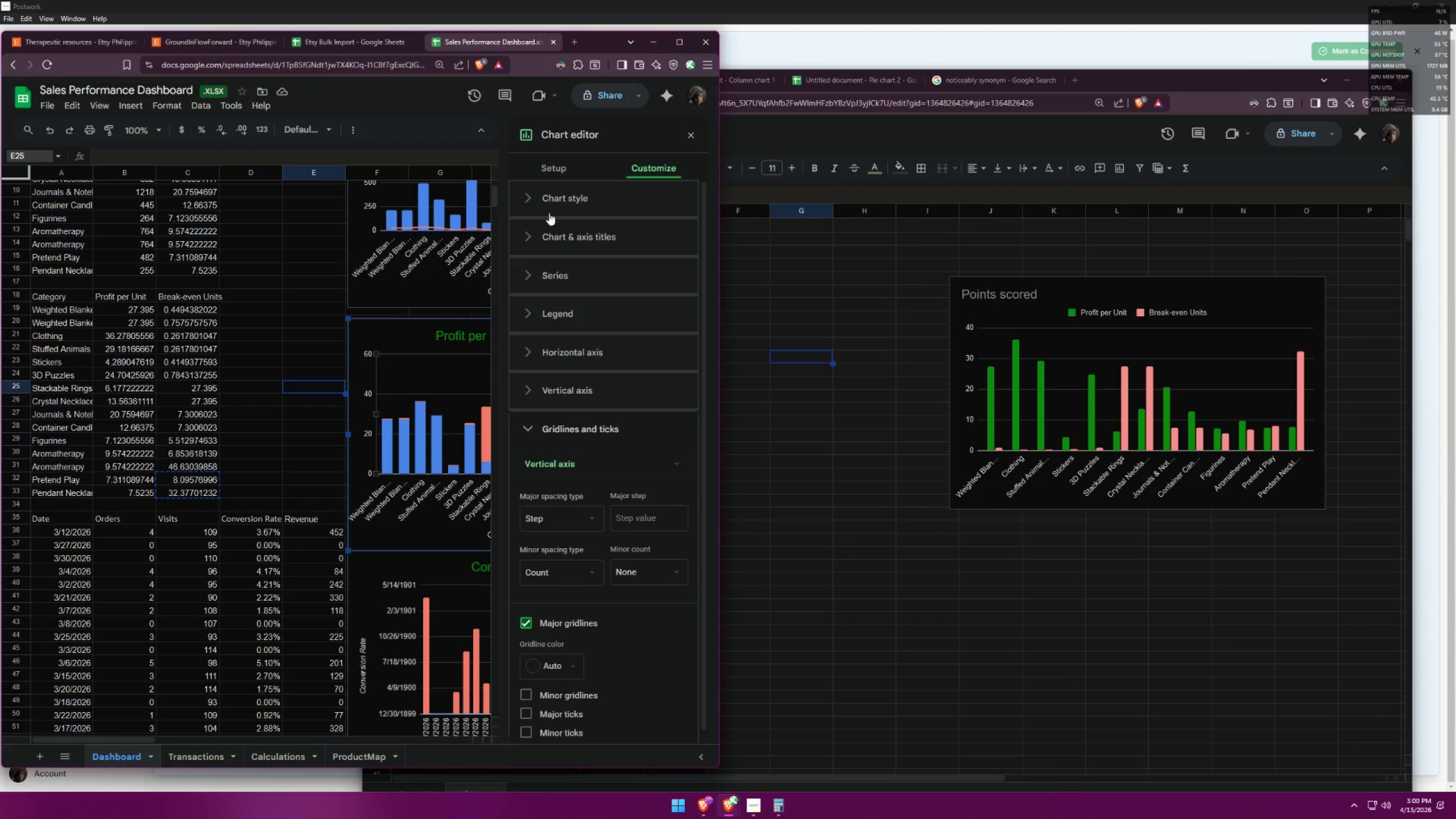 
left_click([555, 198])
 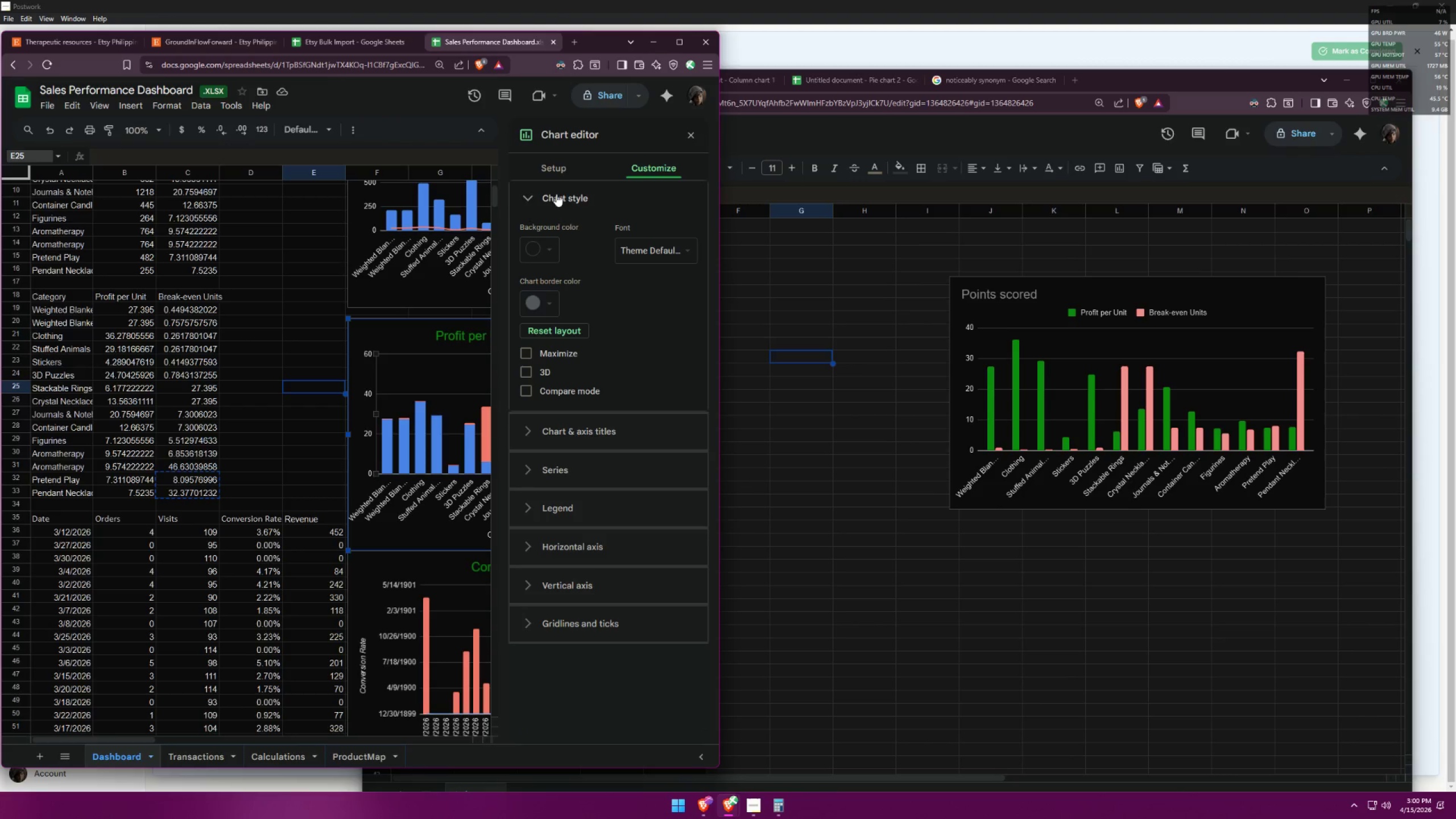 
left_click([563, 171])
 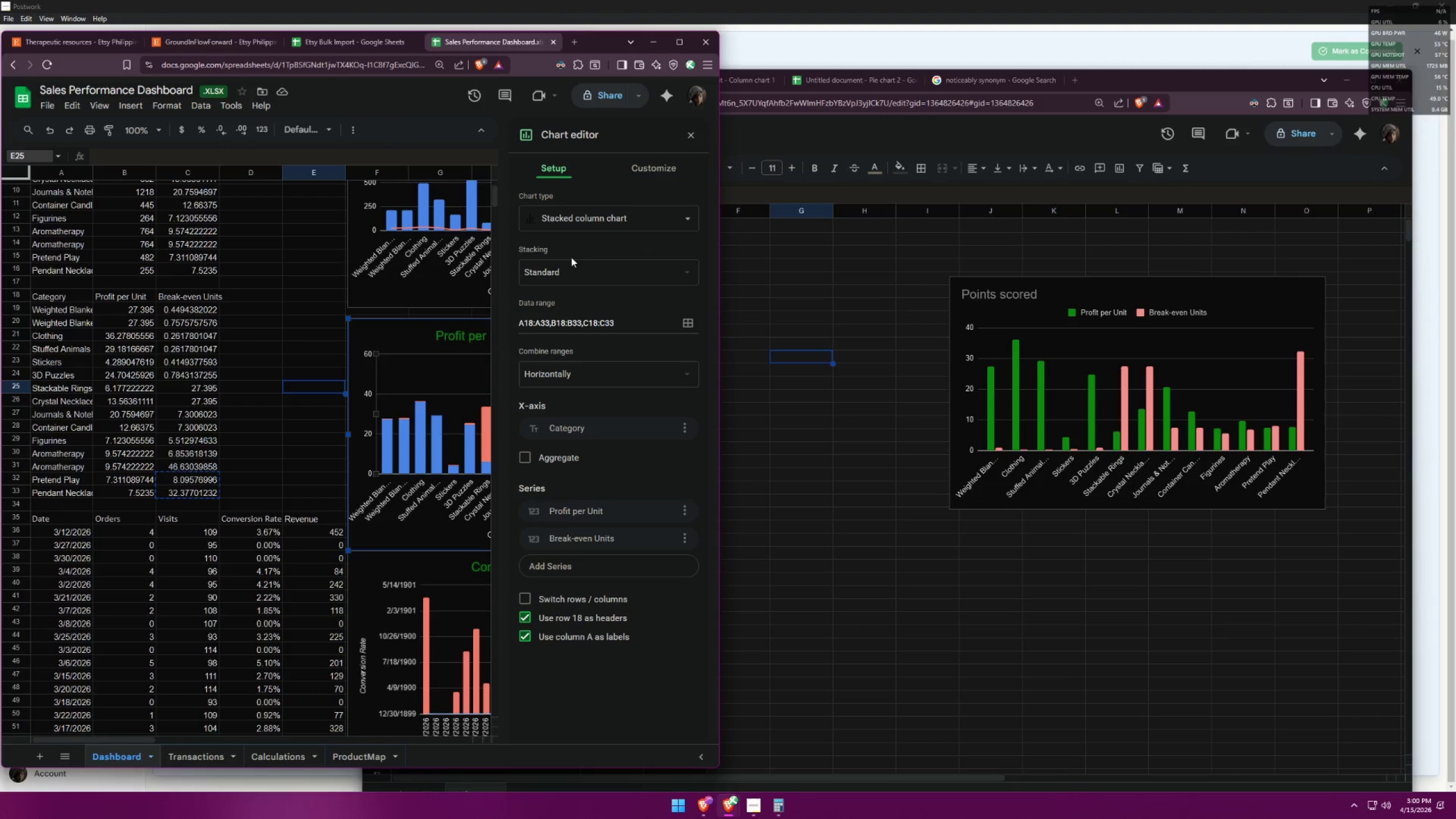 
left_click([582, 223])
 